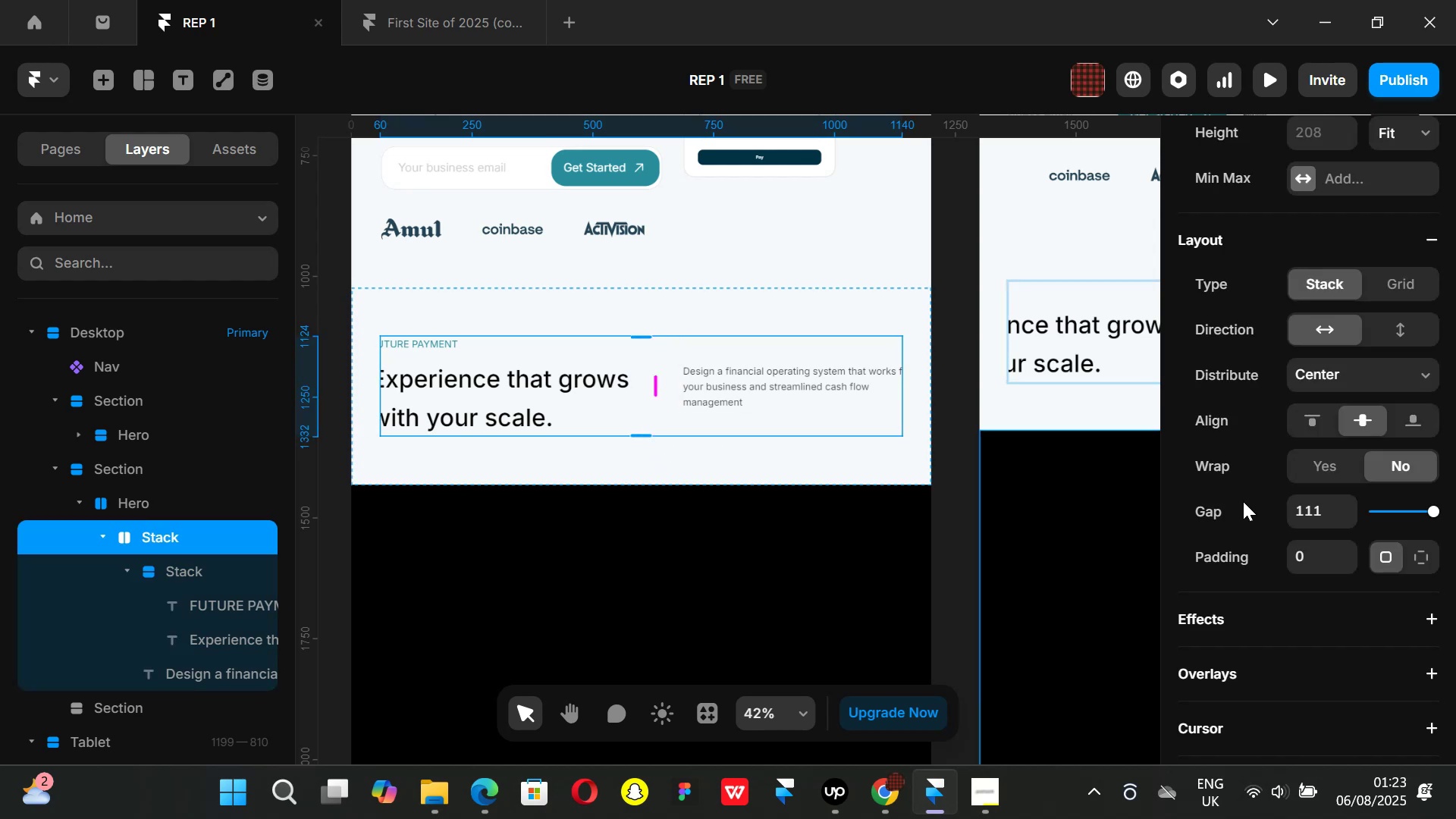 
scroll: coordinate [1359, 527], scroll_direction: down, amount: 2.0
 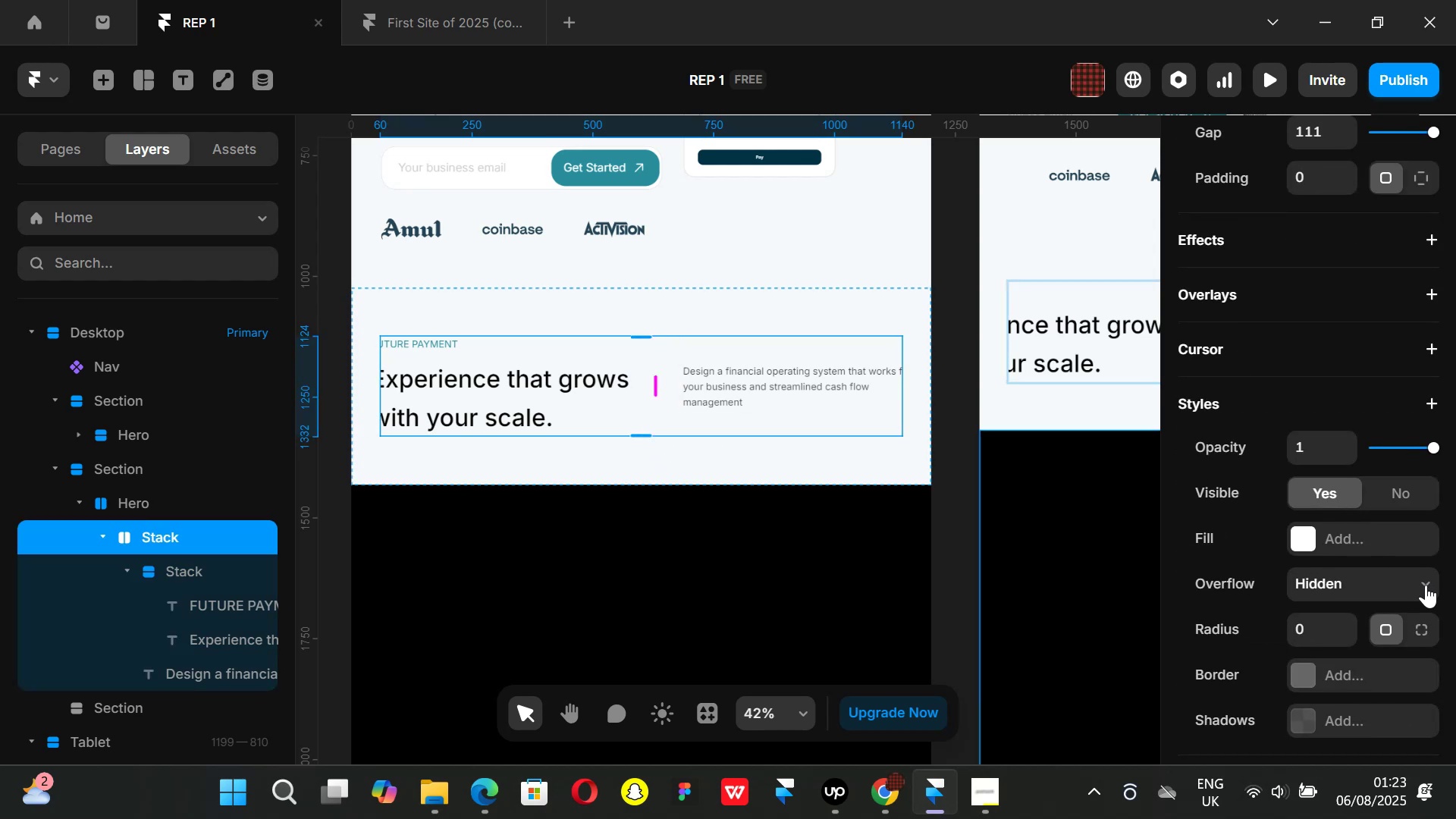 
left_click([1429, 585])
 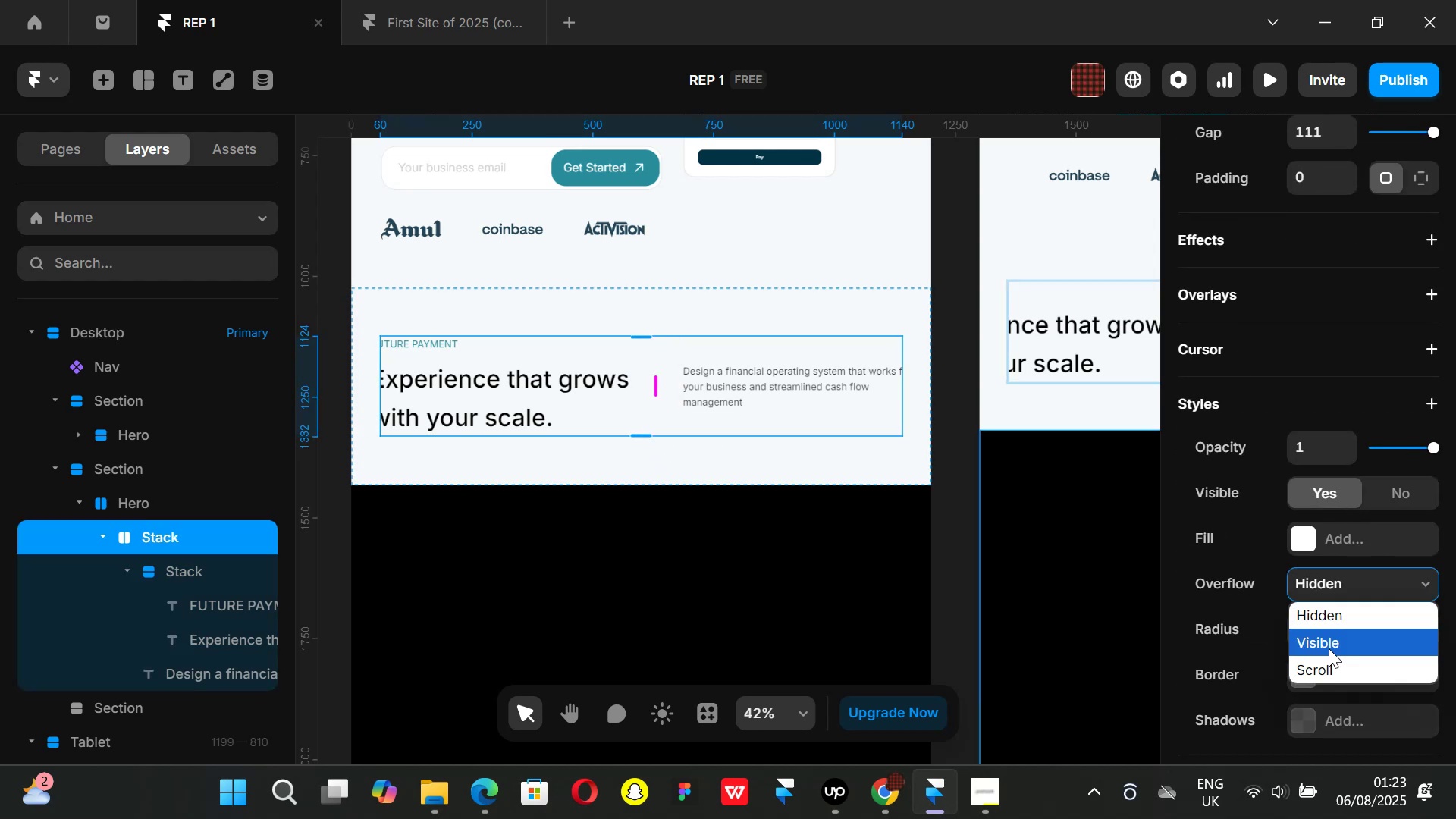 
left_click([1328, 641])
 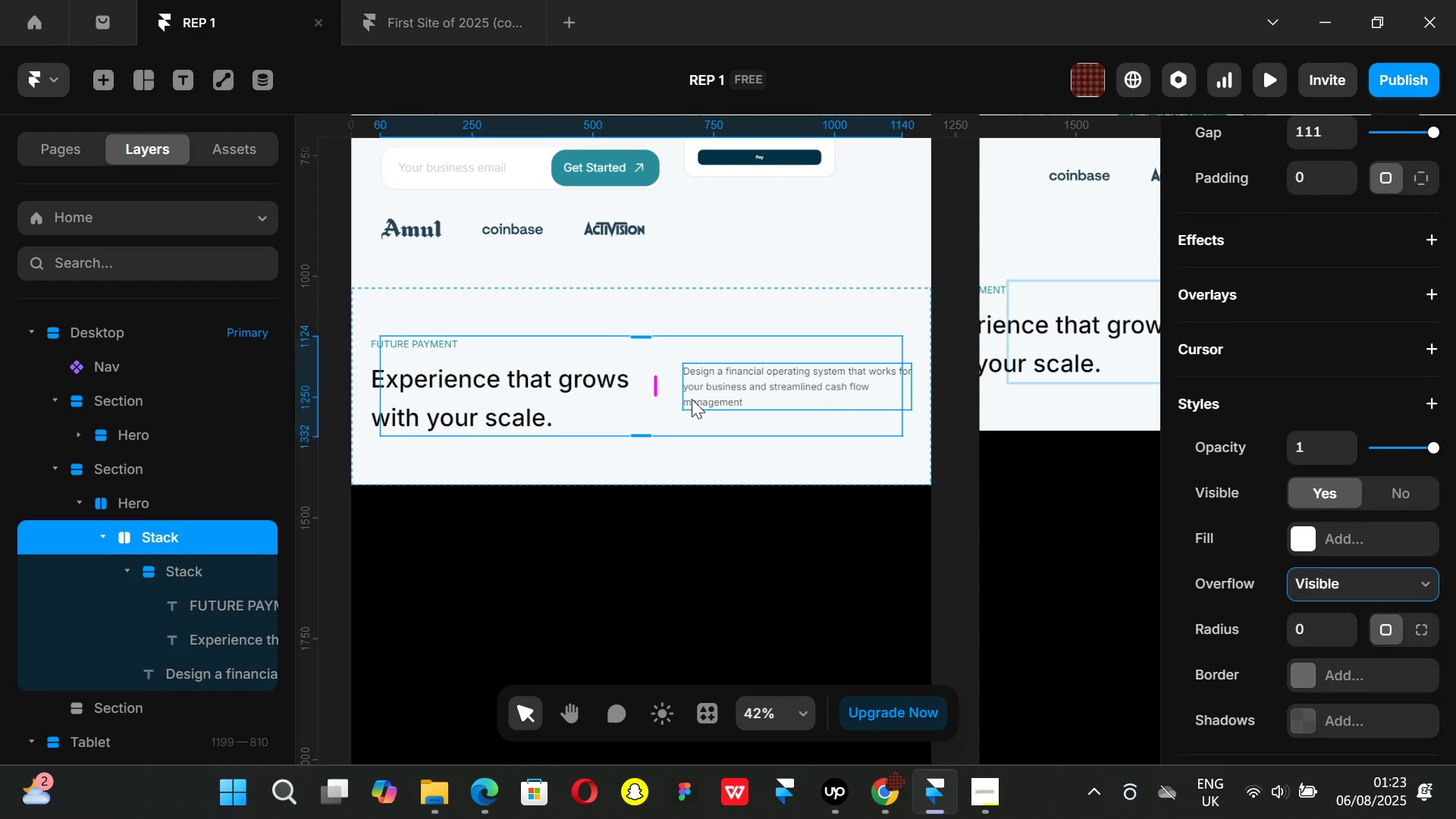 
scroll: coordinate [1382, 347], scroll_direction: up, amount: 4.0
 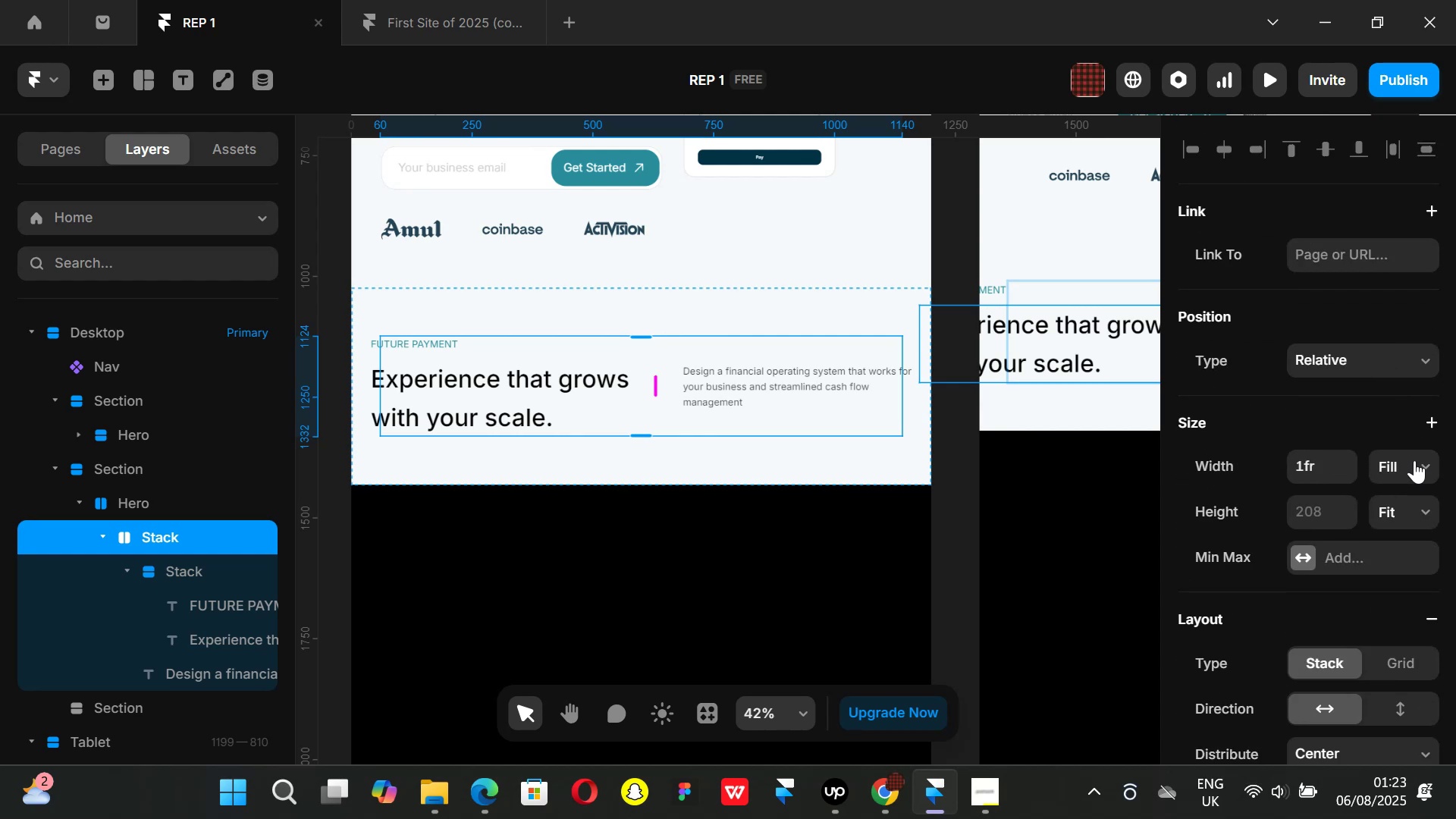 
left_click([1420, 465])
 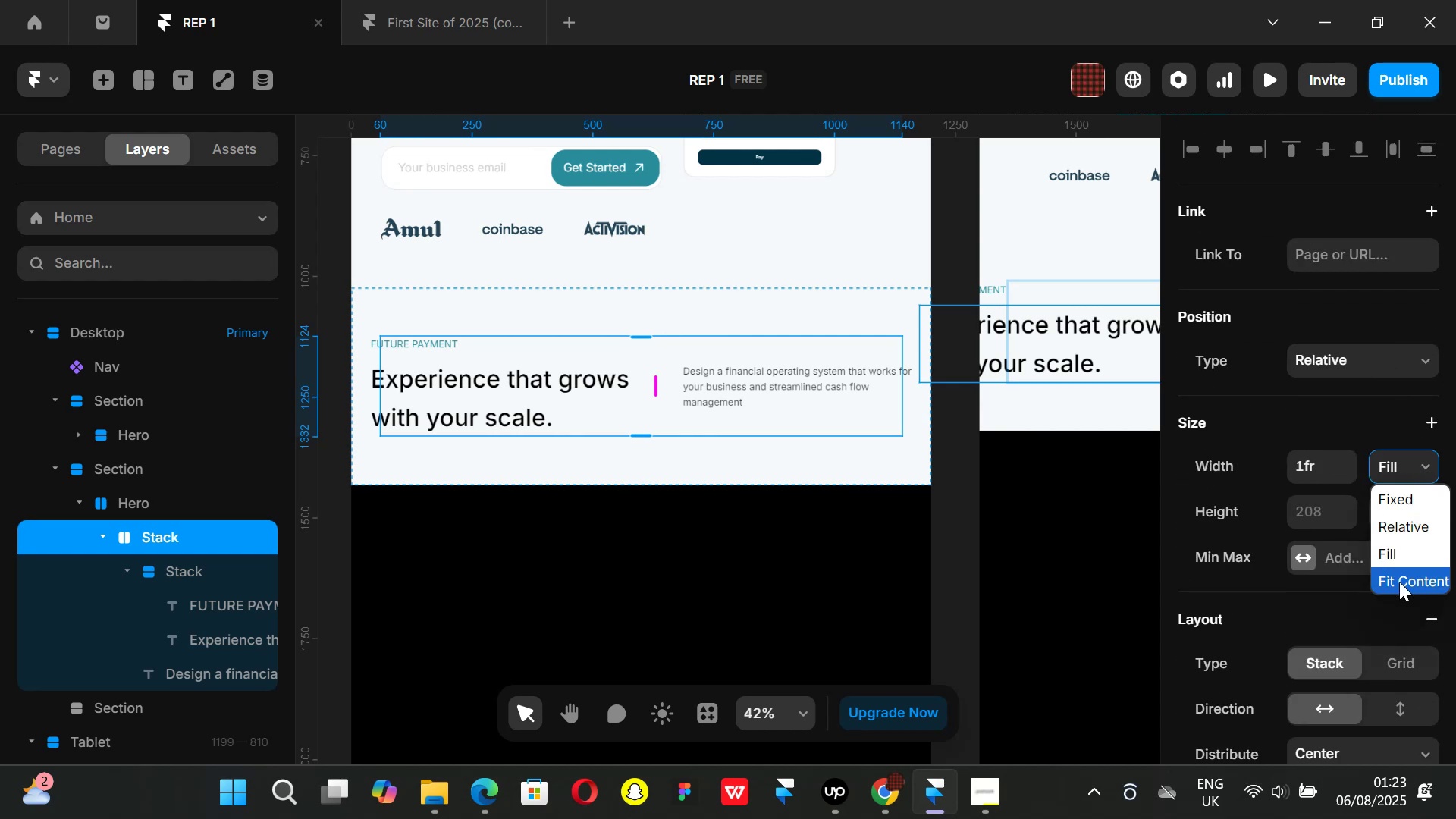 
left_click([1399, 582])
 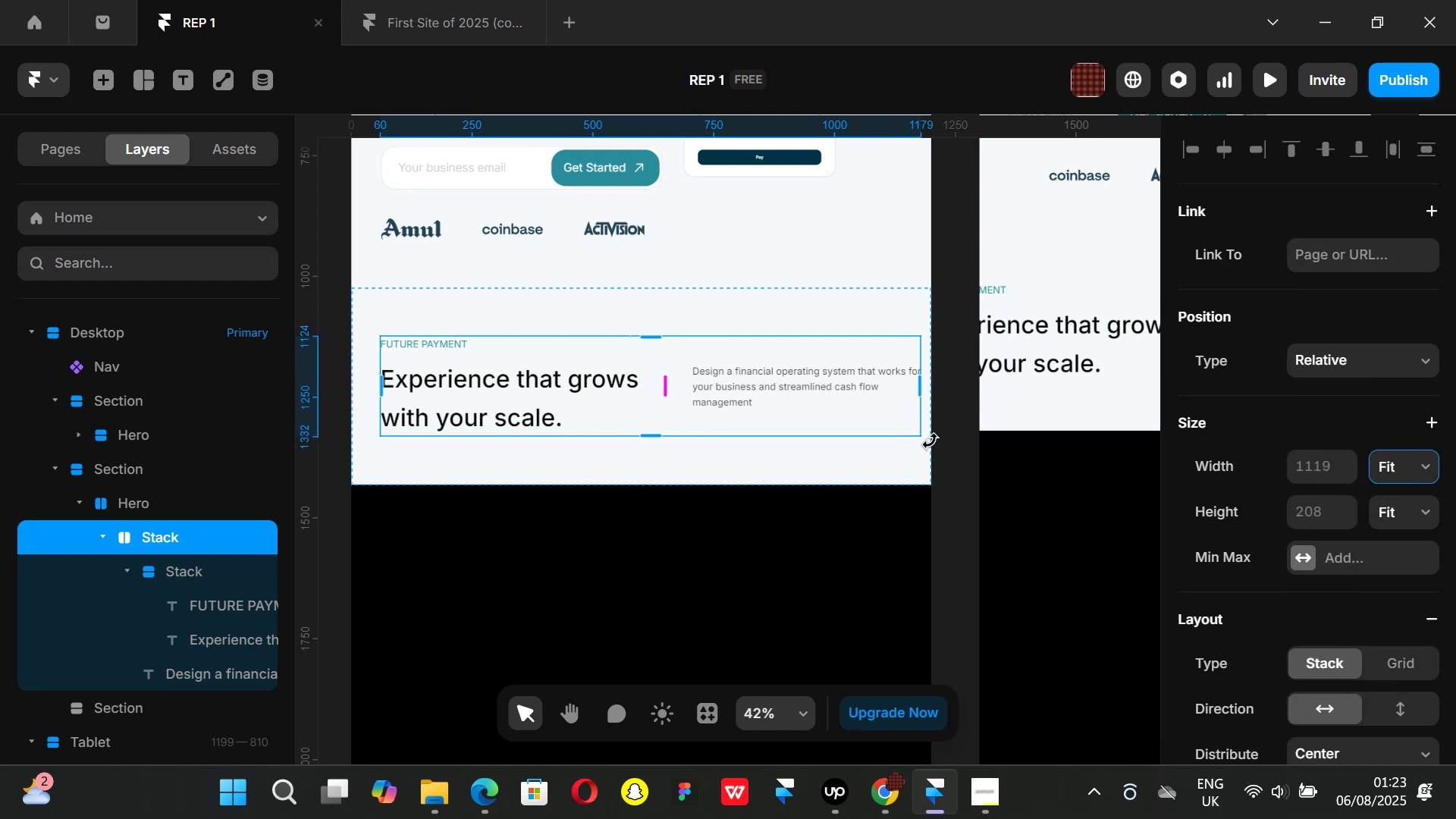 
hold_key(key=AltLeft, duration=1.19)
 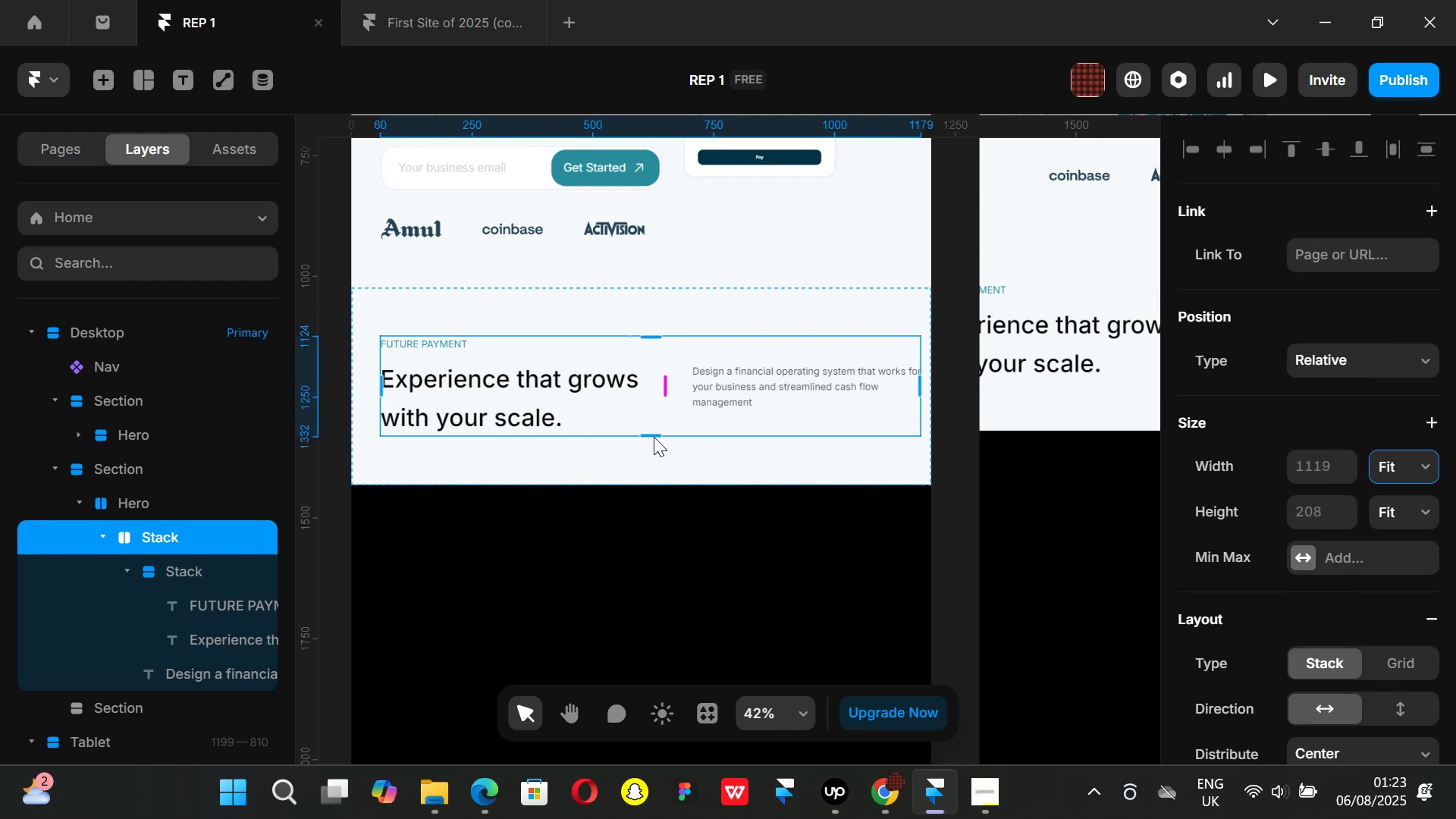 
hold_key(key=AltLeft, duration=0.32)
 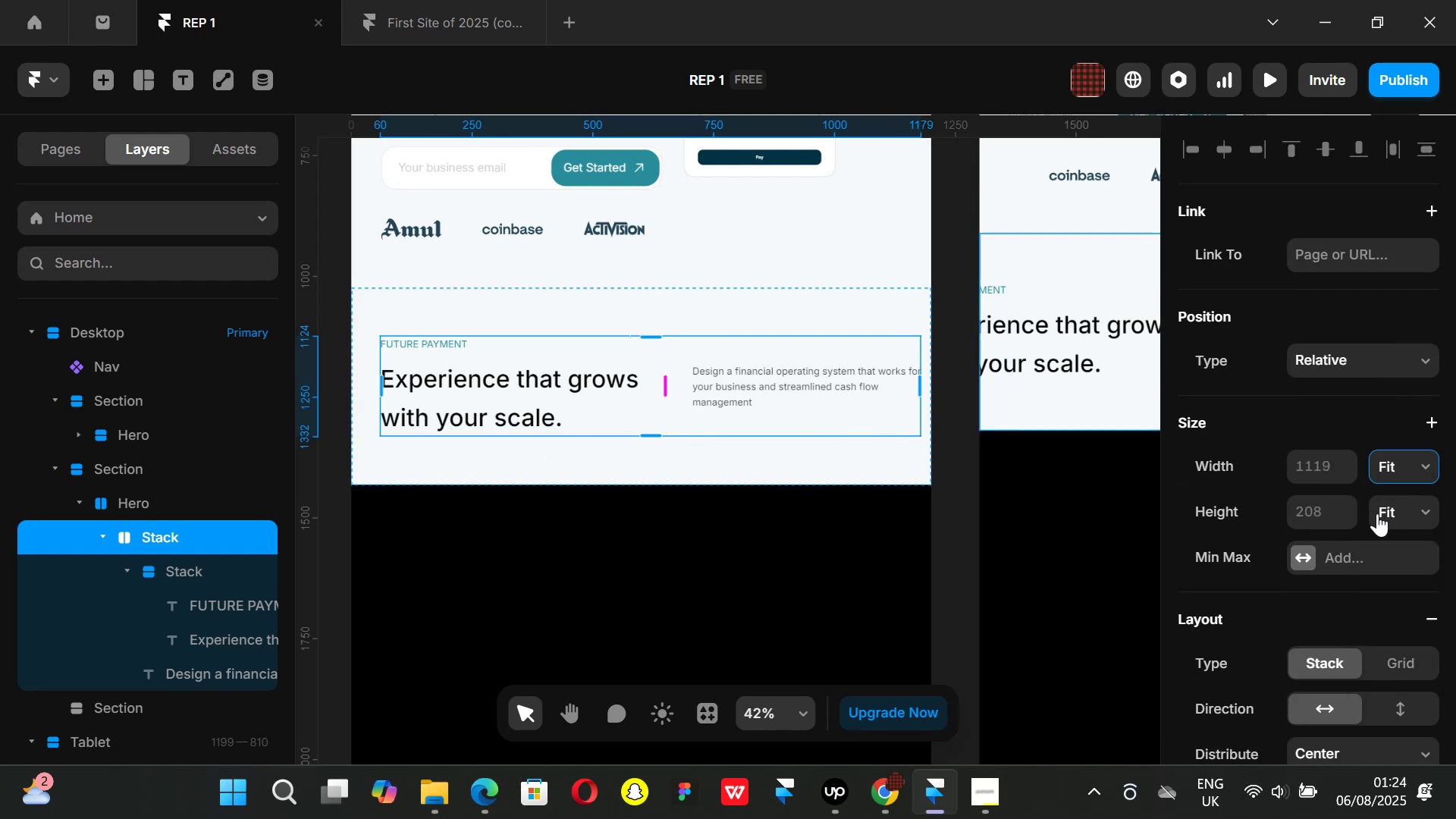 
scroll: coordinate [1363, 514], scroll_direction: down, amount: 1.0
 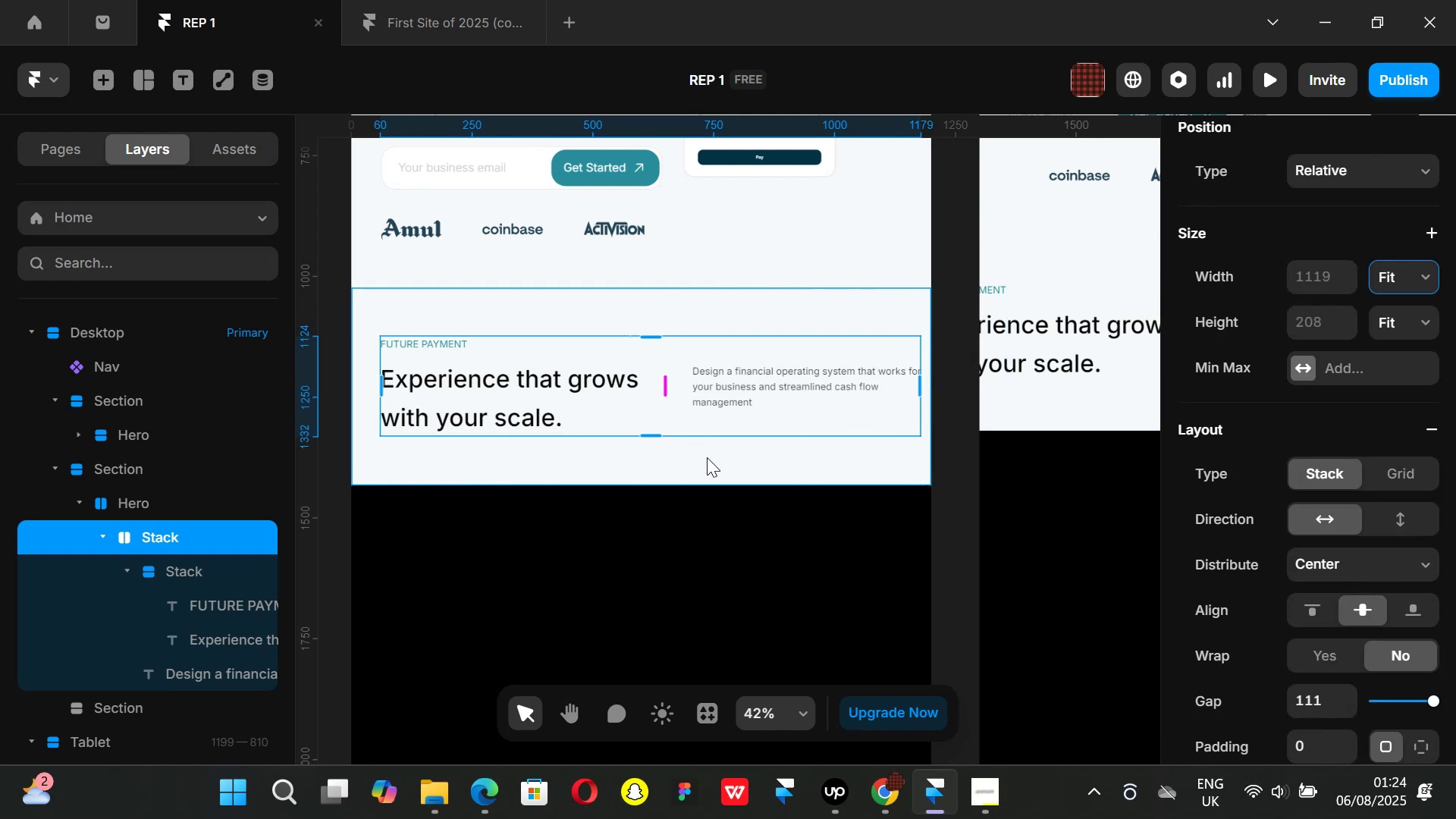 
left_click([707, 457])
 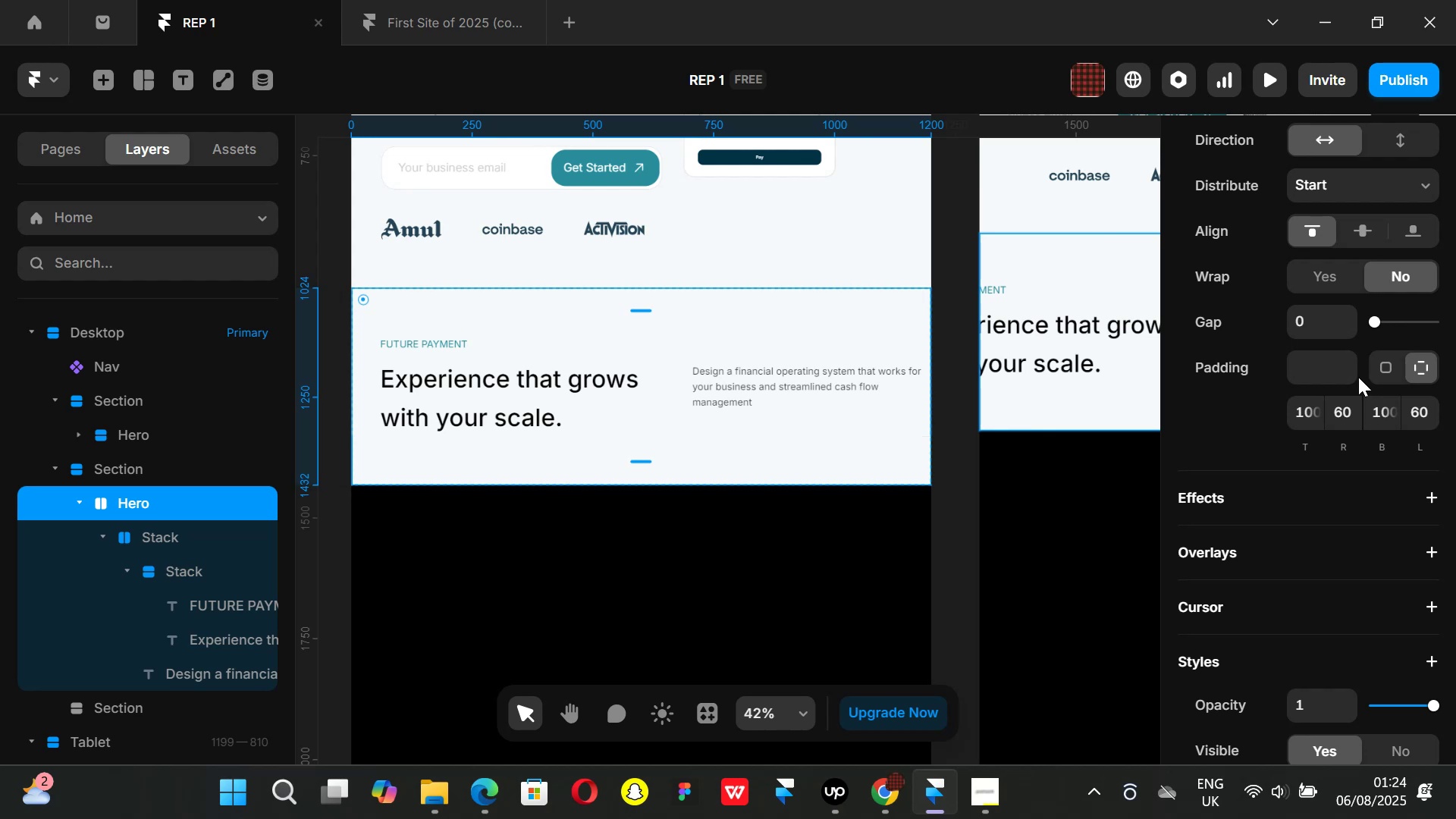 
scroll: coordinate [1348, 315], scroll_direction: up, amount: 1.0
 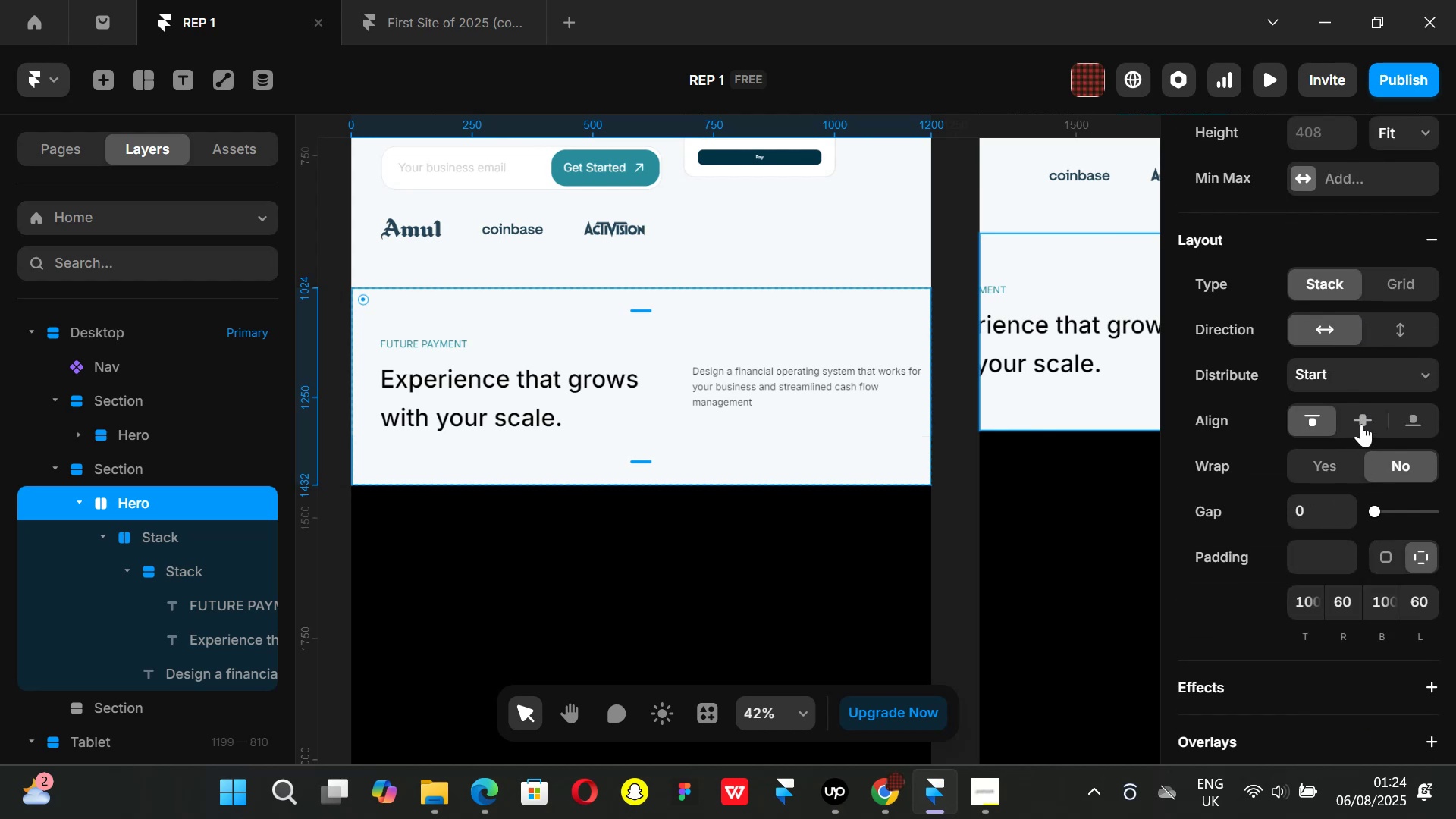 
left_click([1361, 422])
 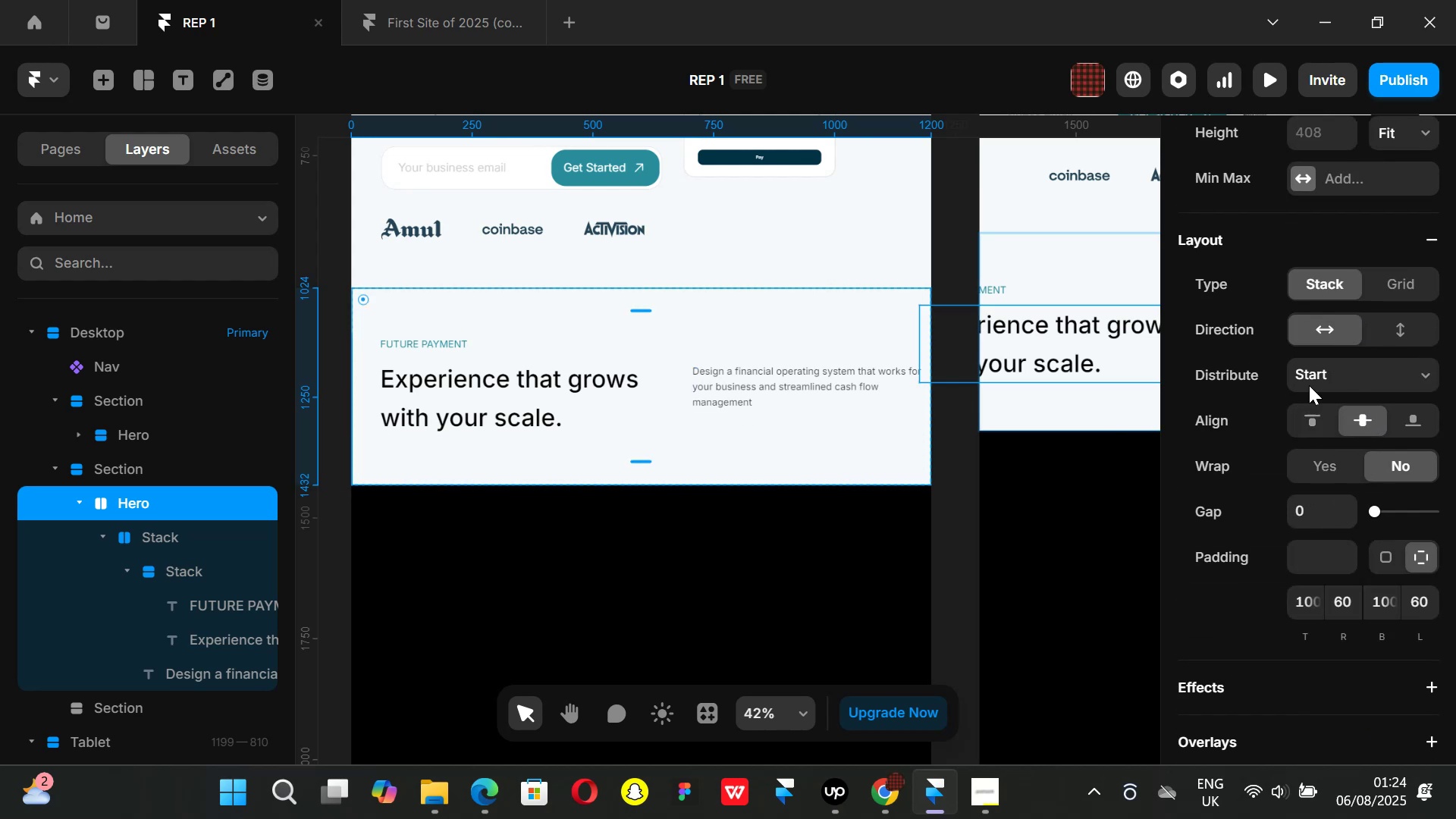 
left_click([1398, 420])
 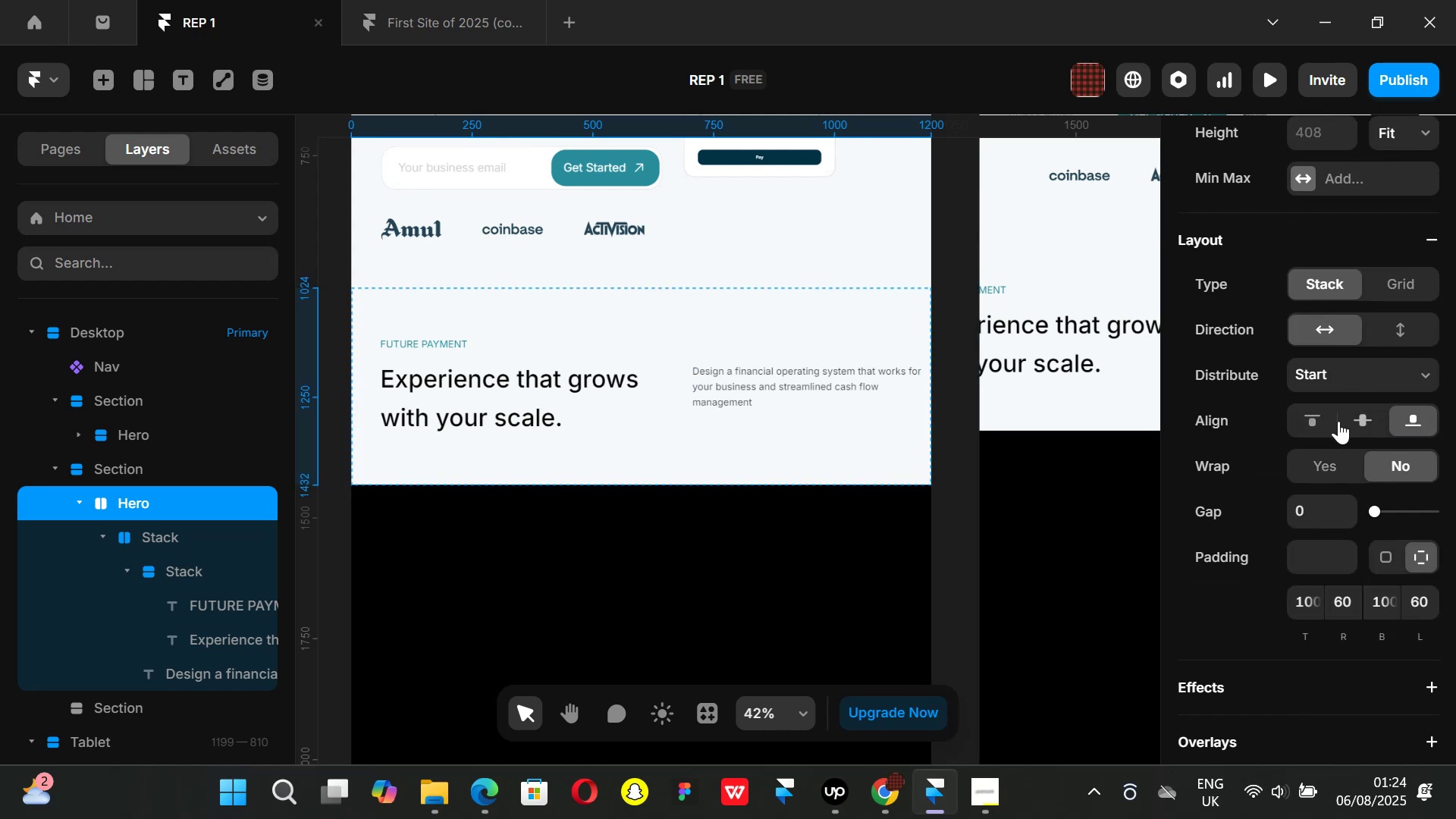 
left_click([1291, 415])
 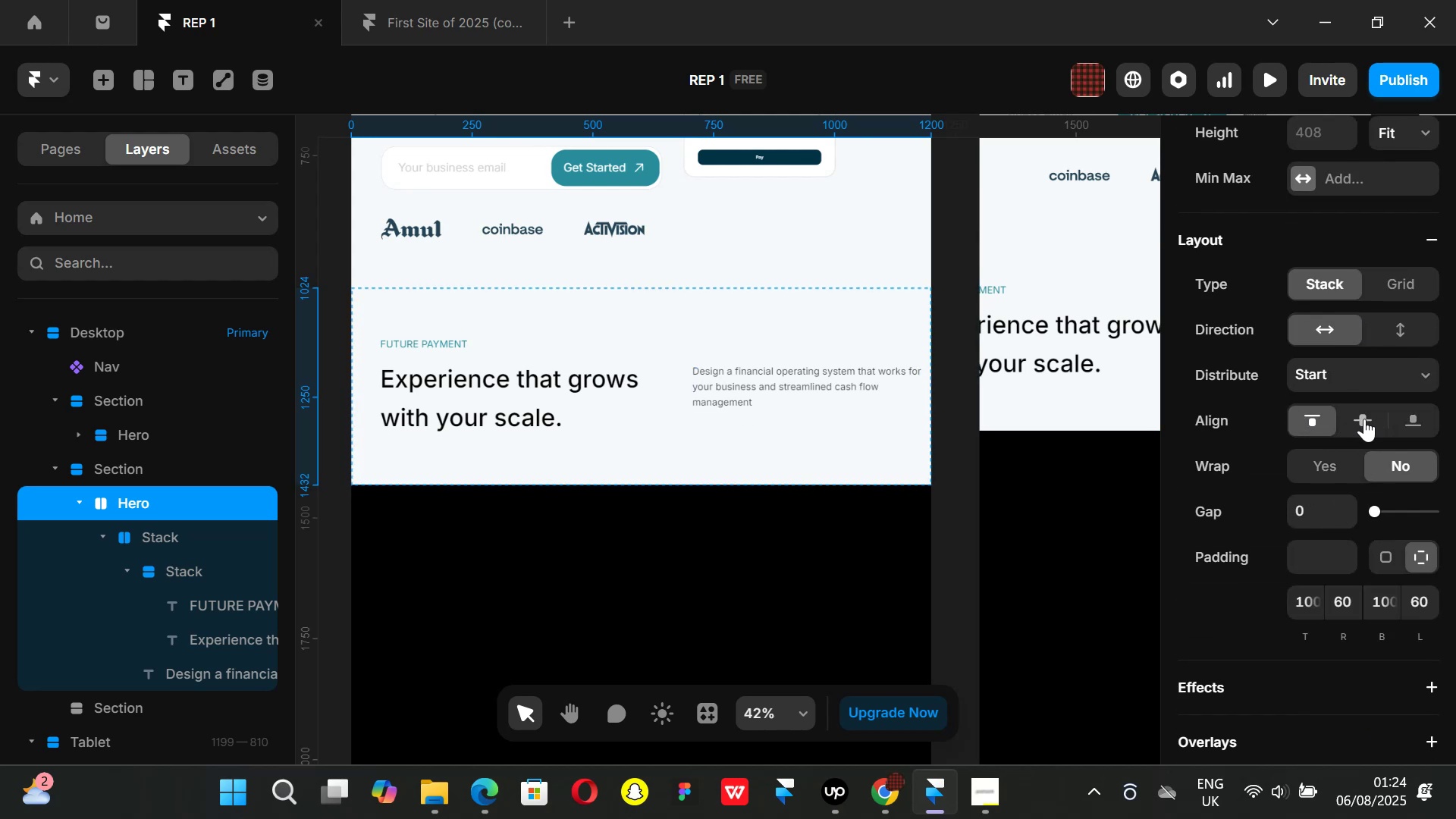 
left_click([1374, 422])
 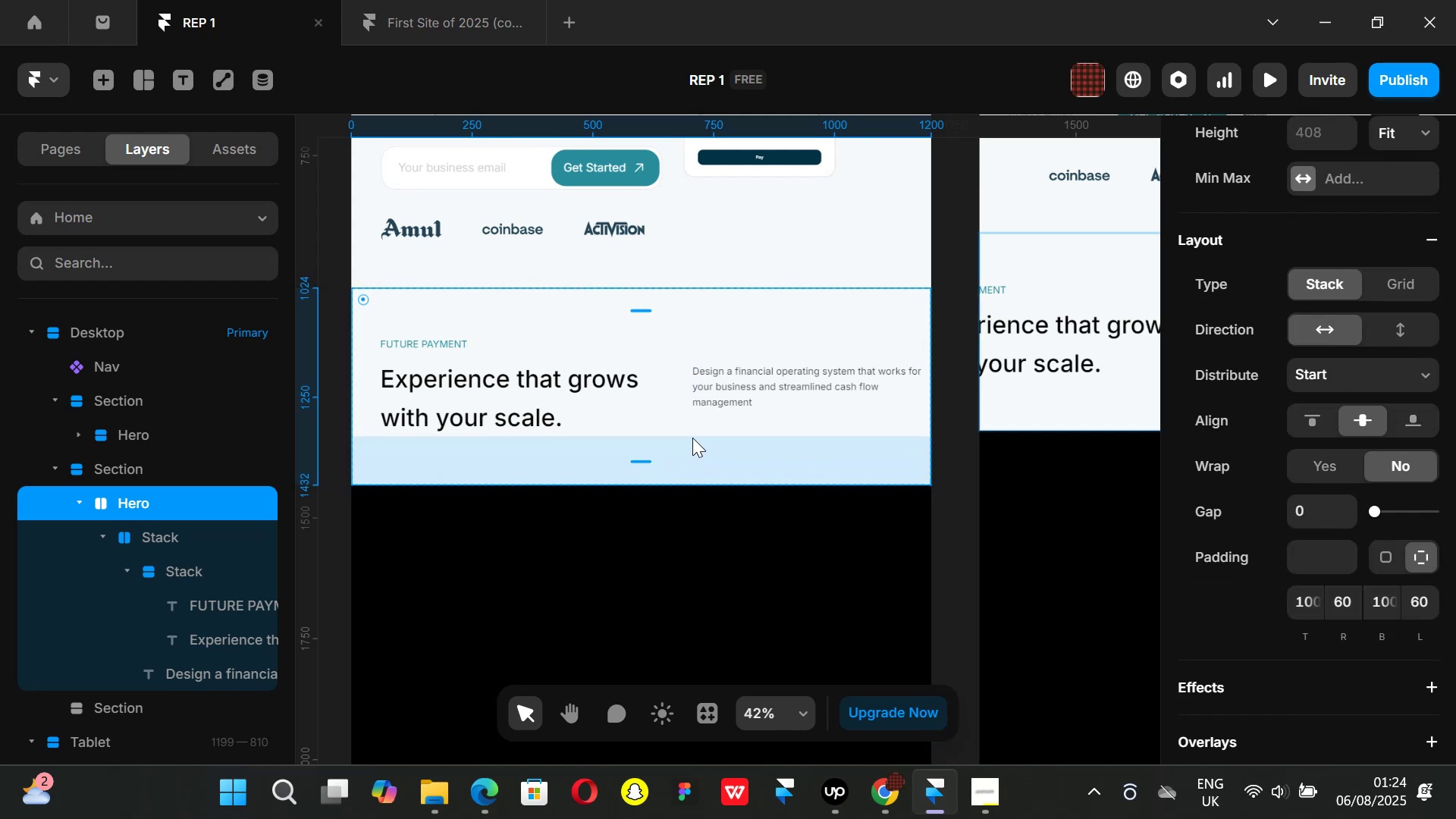 
left_click([687, 419])
 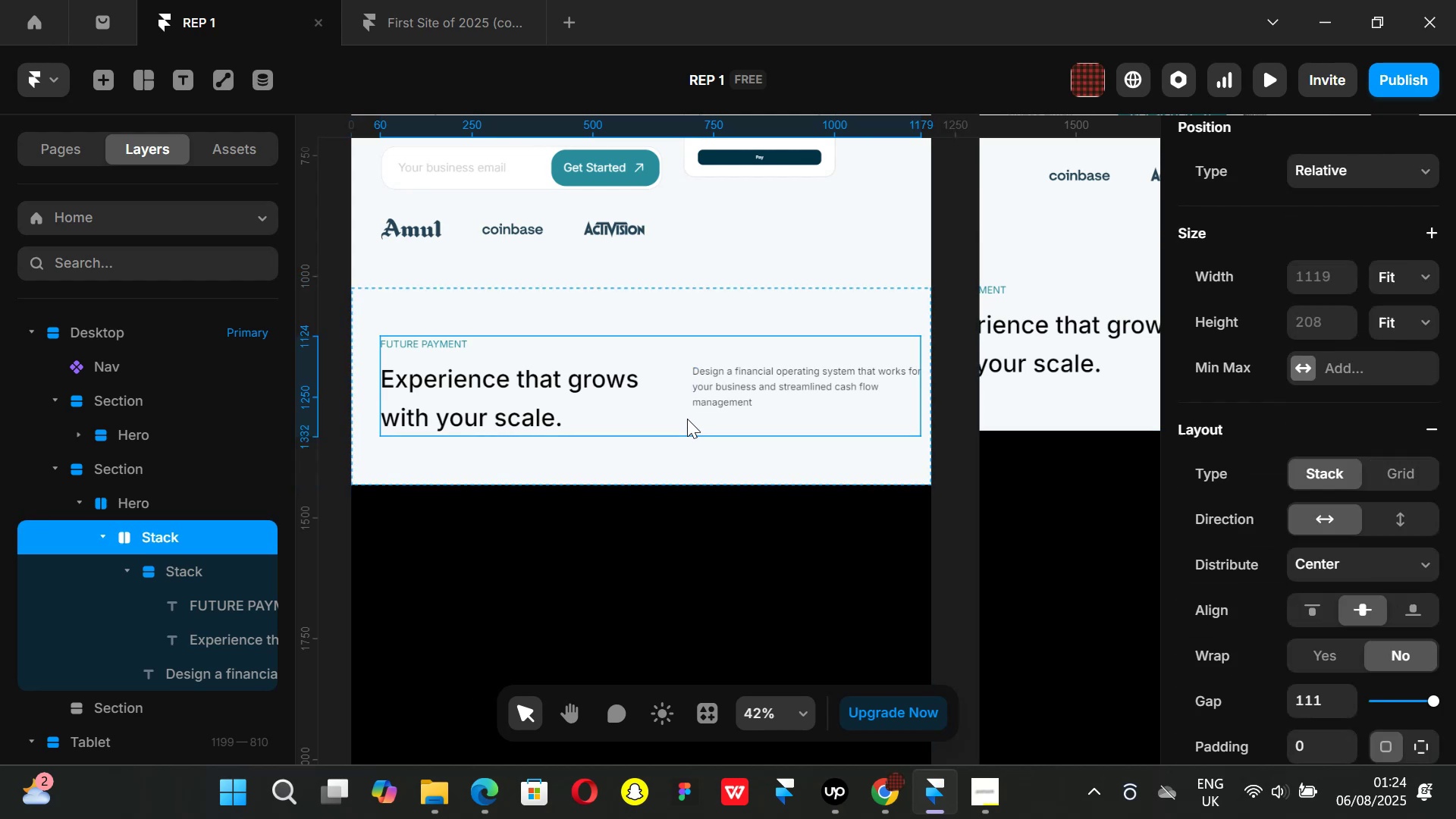 
hold_key(key=AltLeft, duration=1.2)
 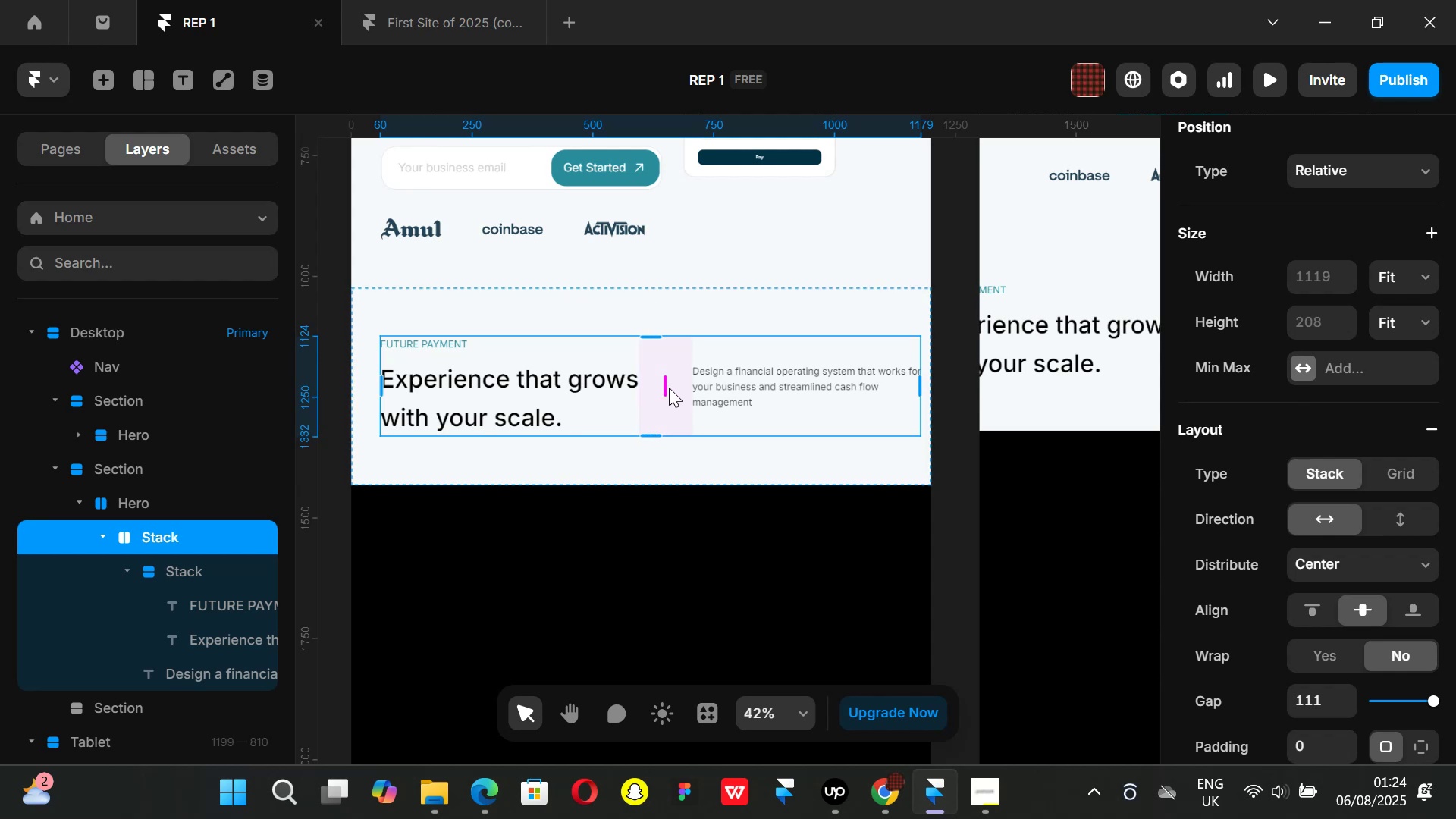 
left_click_drag(start_coordinate=[666, 388], to_coordinate=[637, 383])
 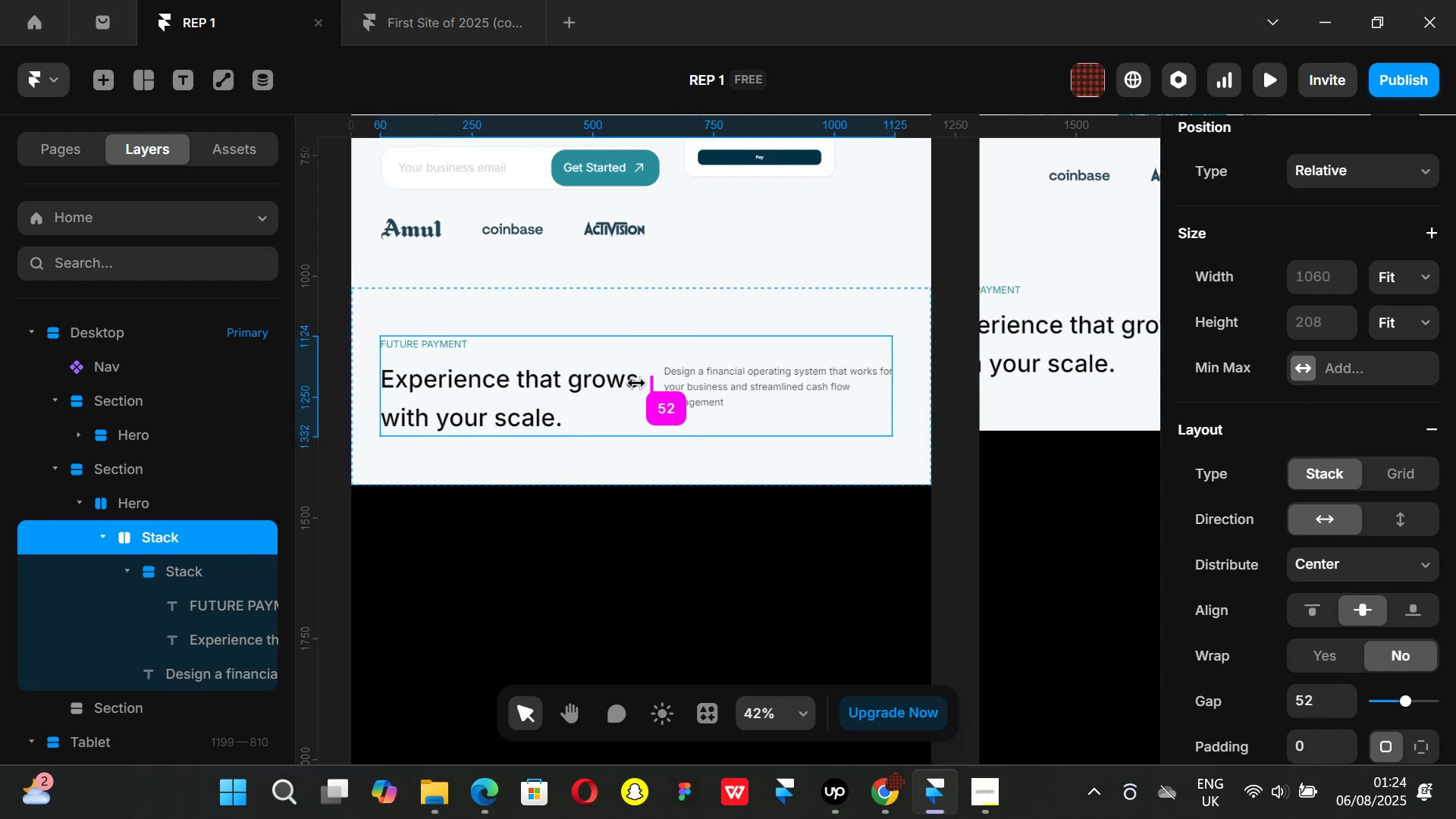 
hold_key(key=AltLeft, duration=1.11)
 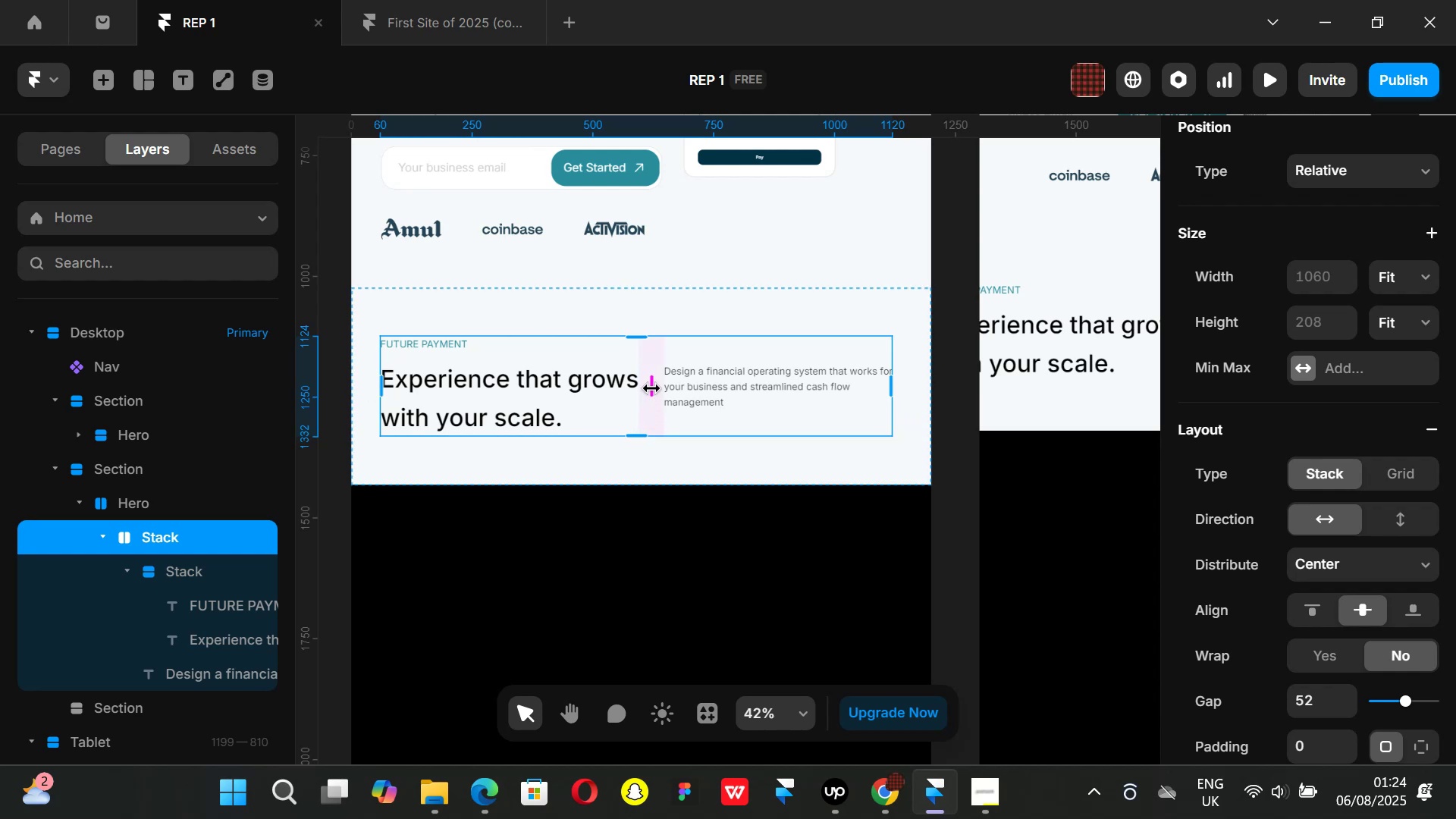 
left_click_drag(start_coordinate=[651, 388], to_coordinate=[661, 391])
 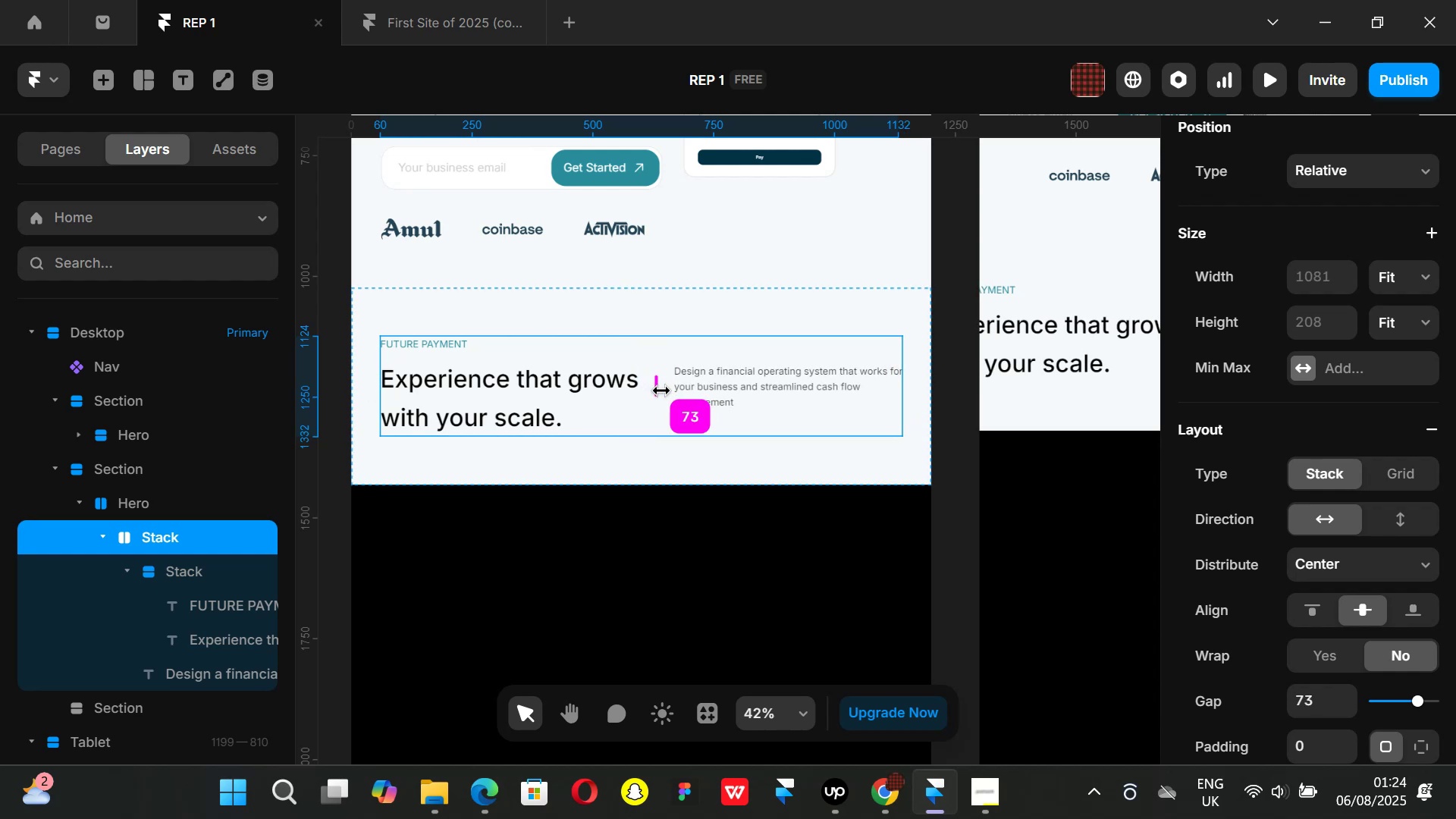 
hold_key(key=AltLeft, duration=0.77)
 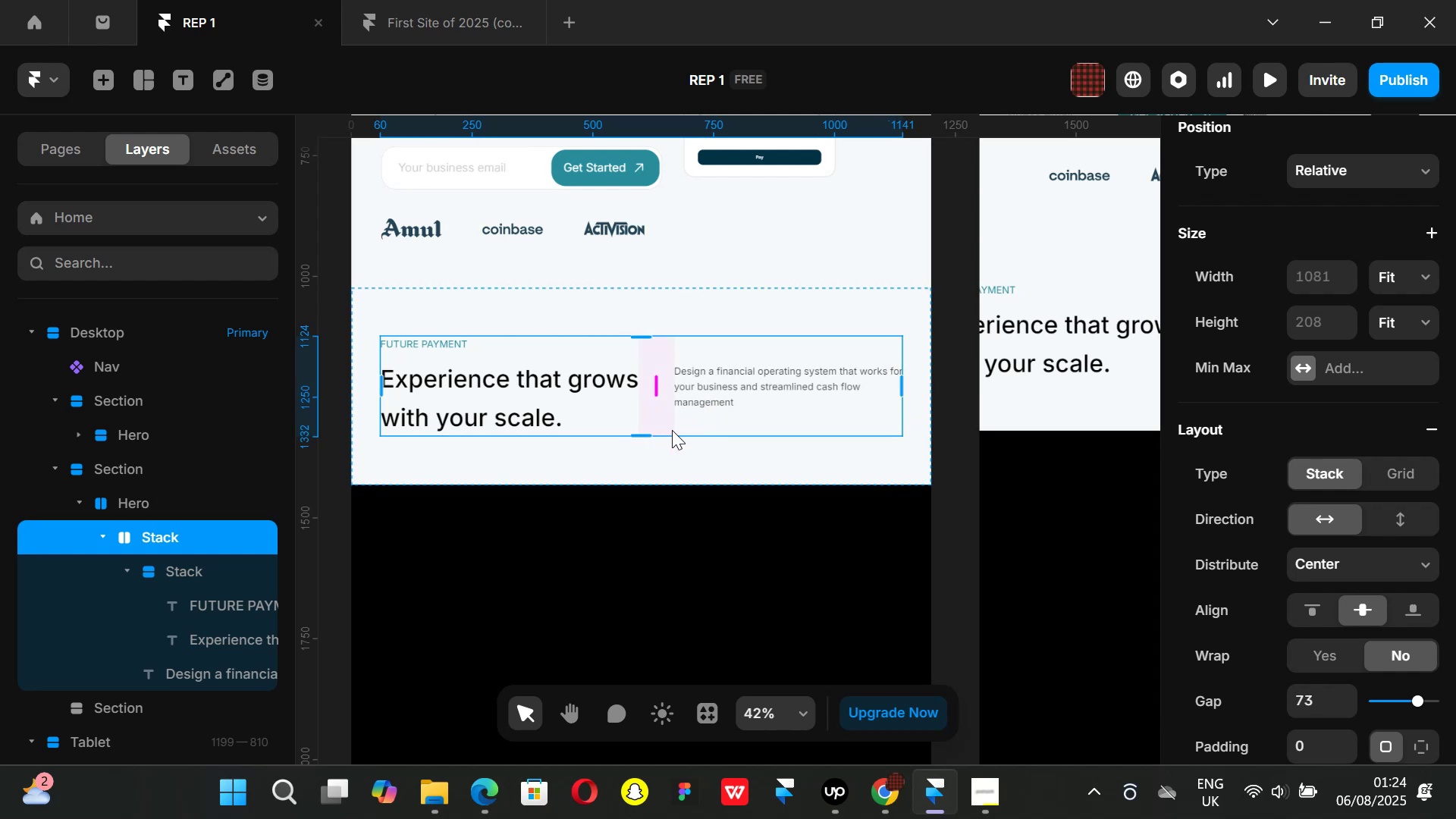 
hold_key(key=AltLeft, duration=1.51)
 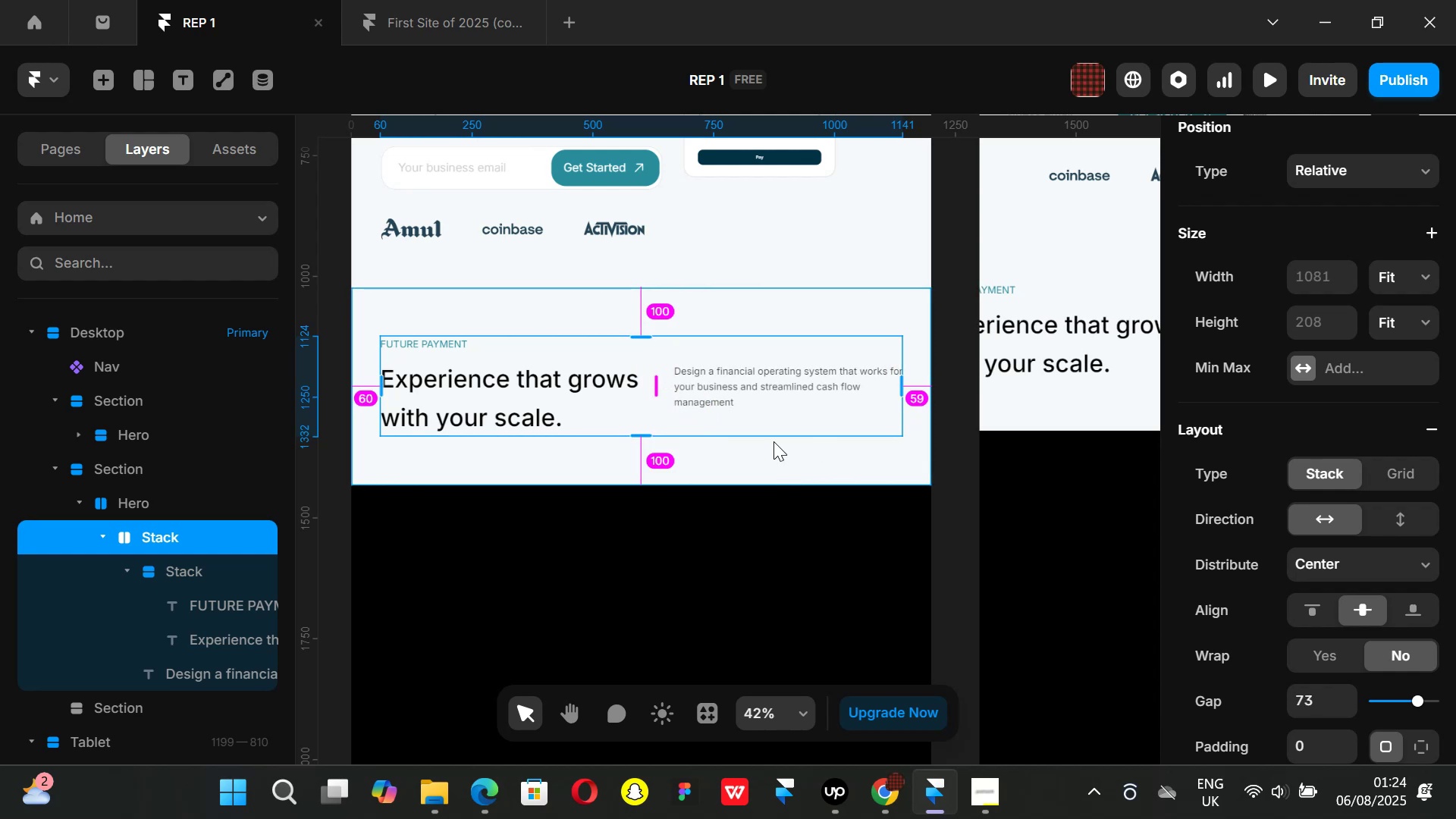 
hold_key(key=AltLeft, duration=1.51)
 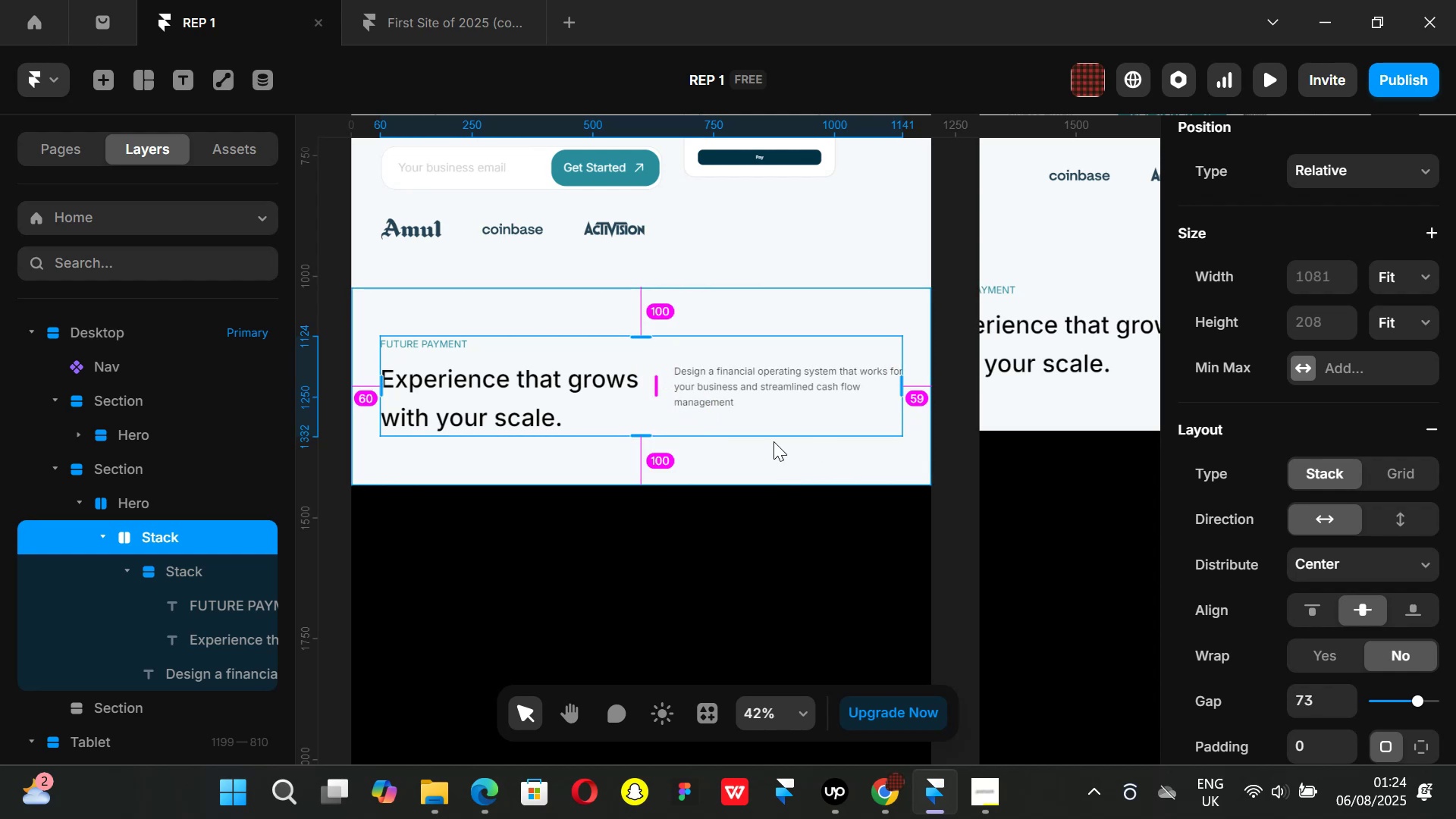 
key(Alt+AltLeft)
 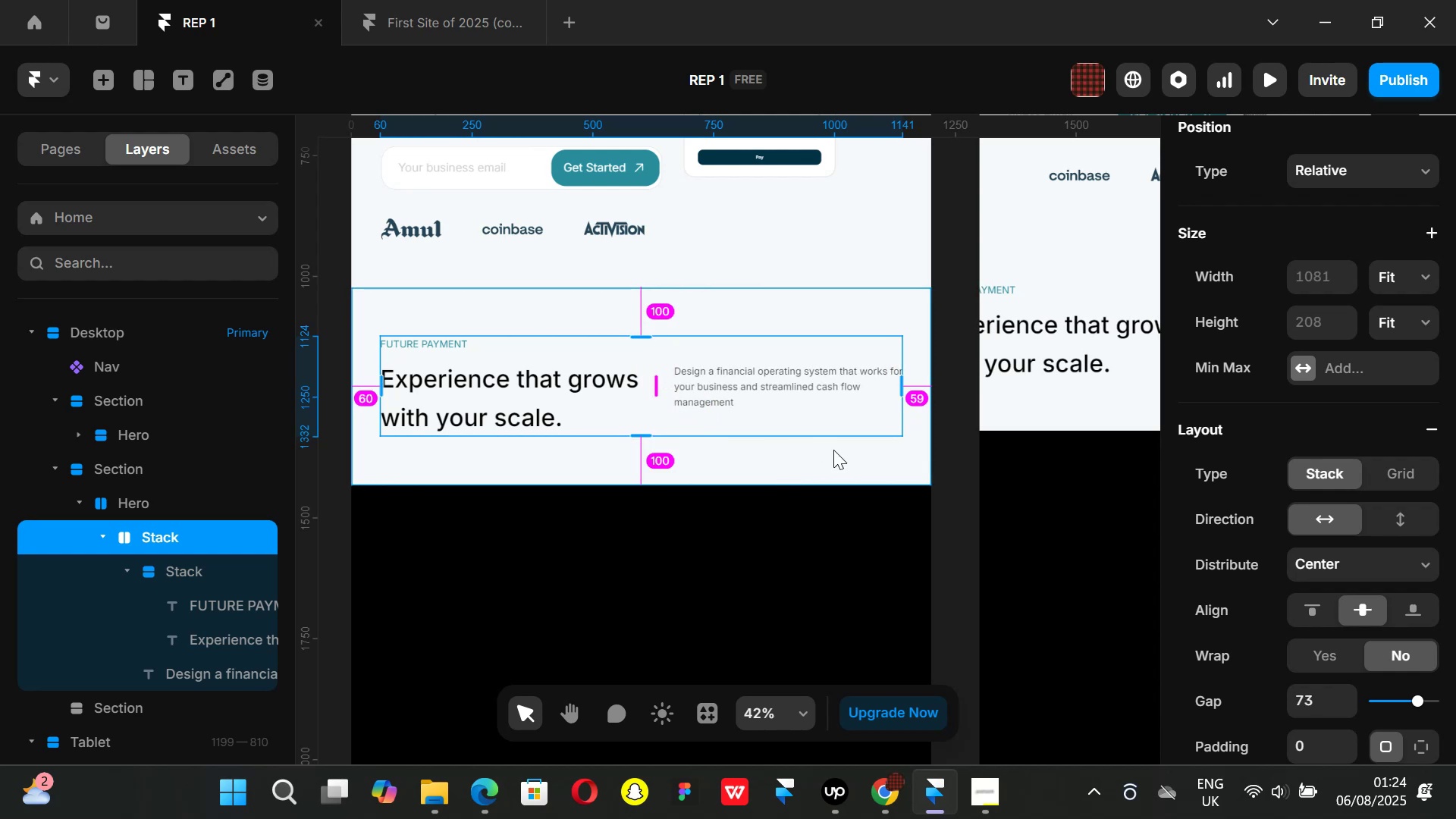 
key(Alt+AltLeft)
 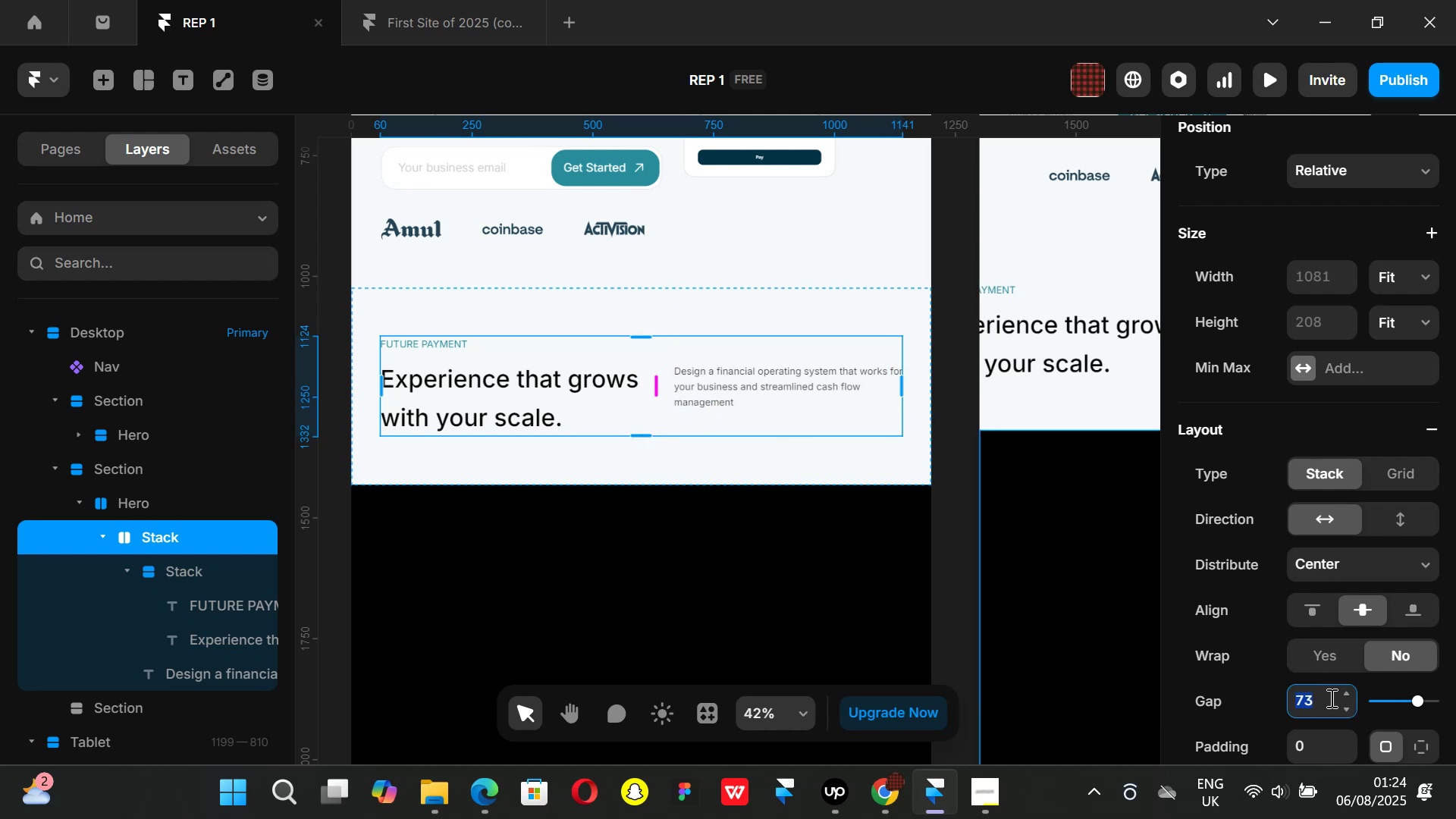 
type(72)
 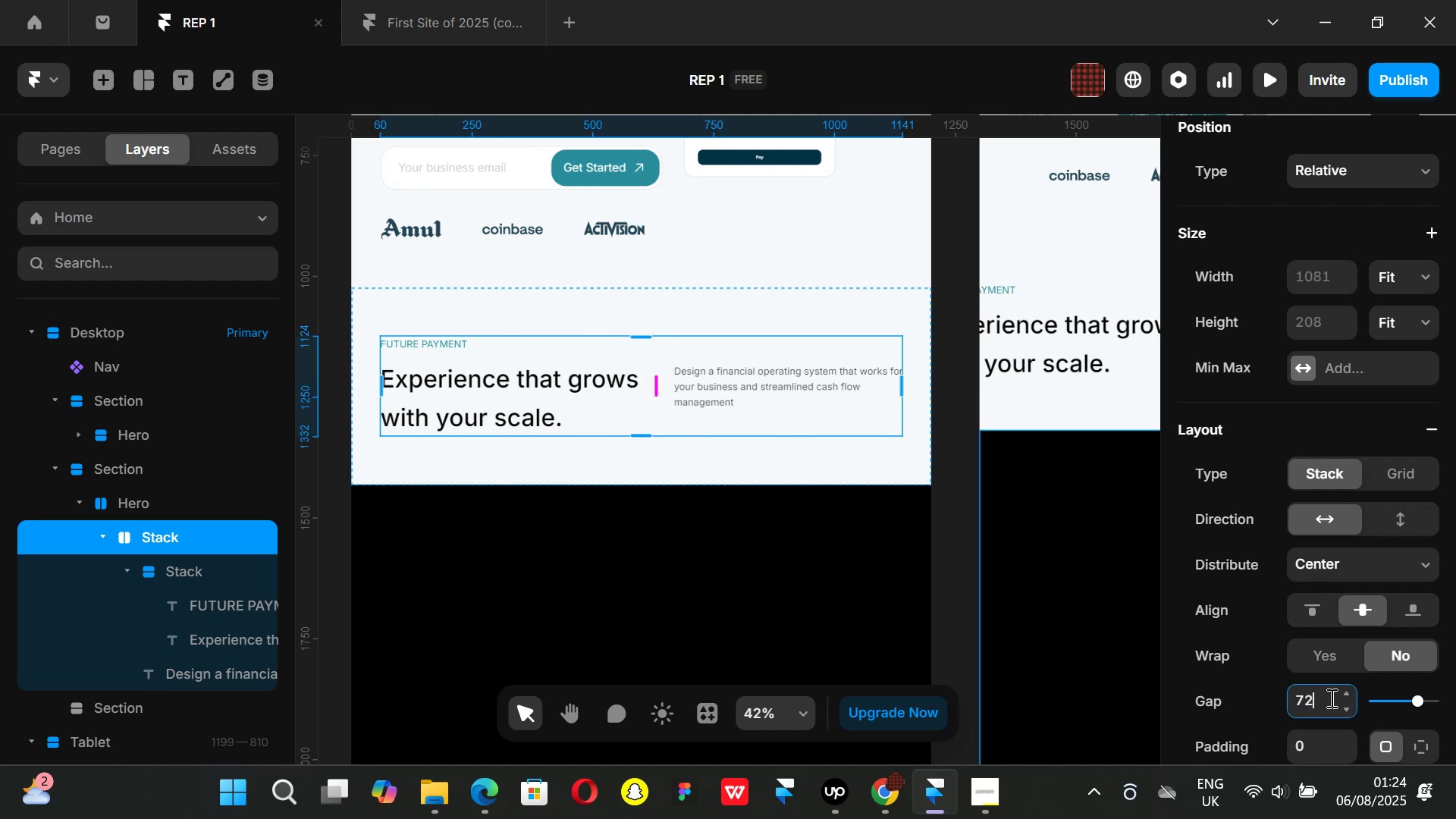 
key(Enter)
 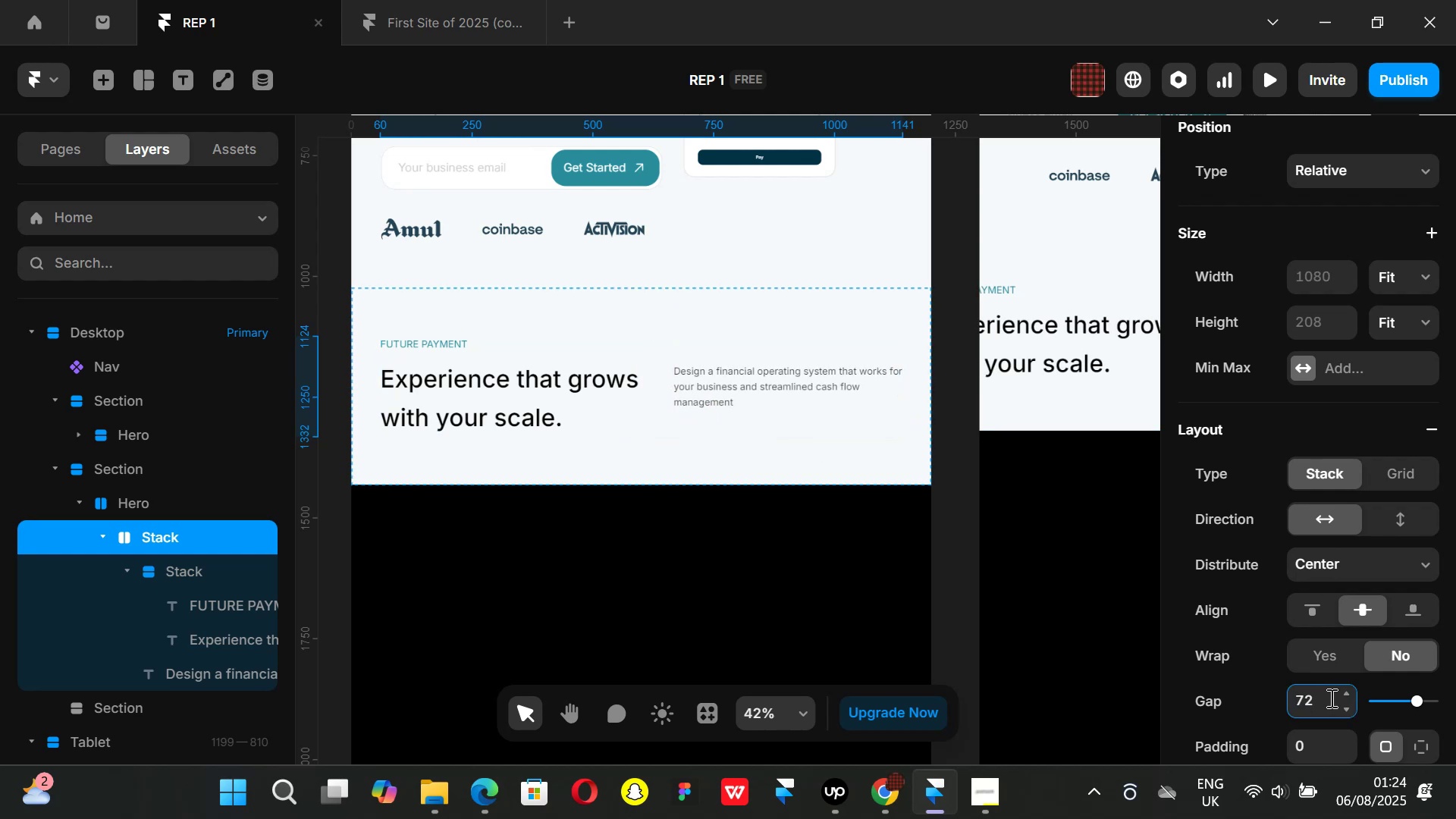 
hold_key(key=AltLeft, duration=0.68)
 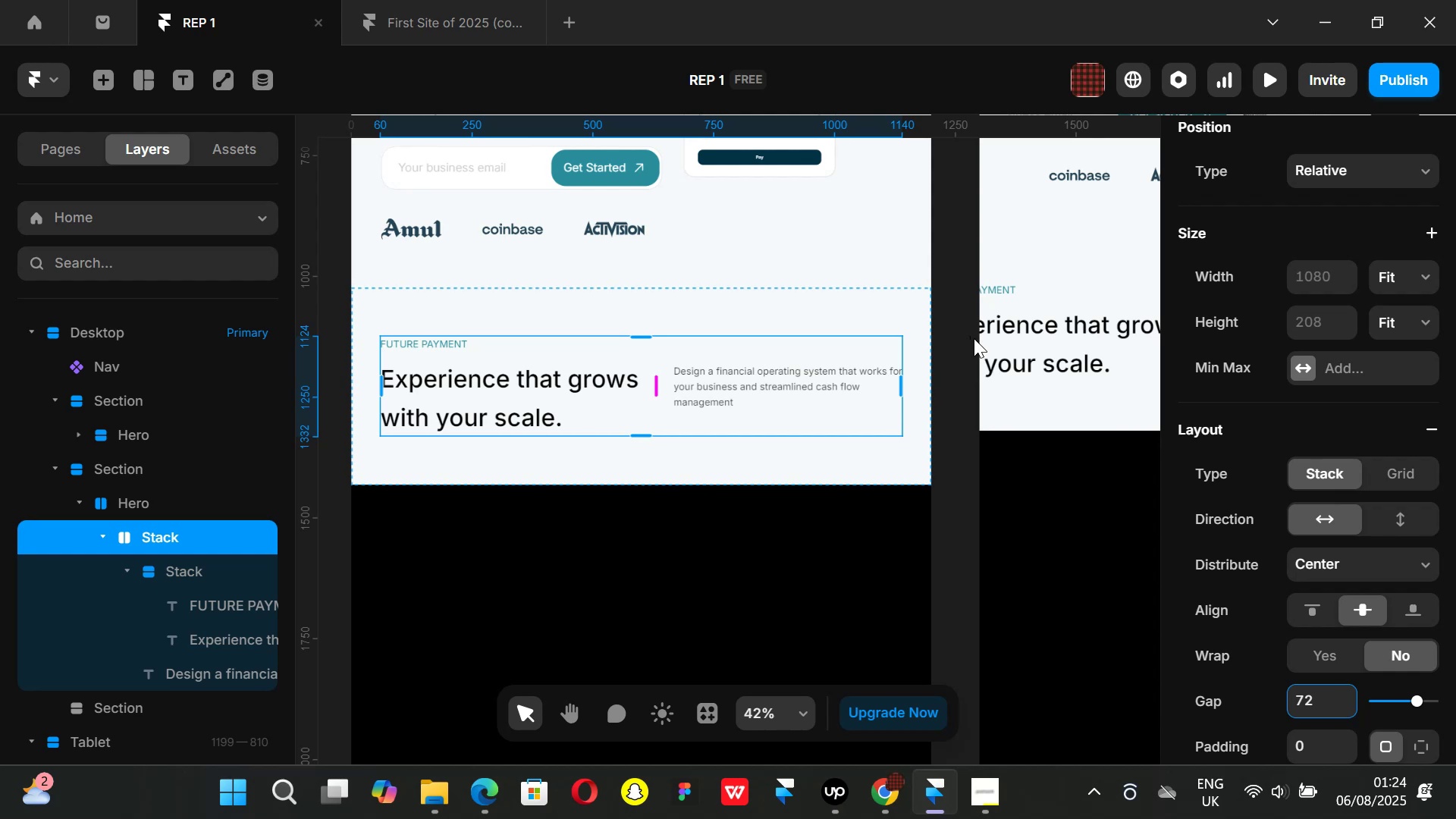 
left_click([974, 338])
 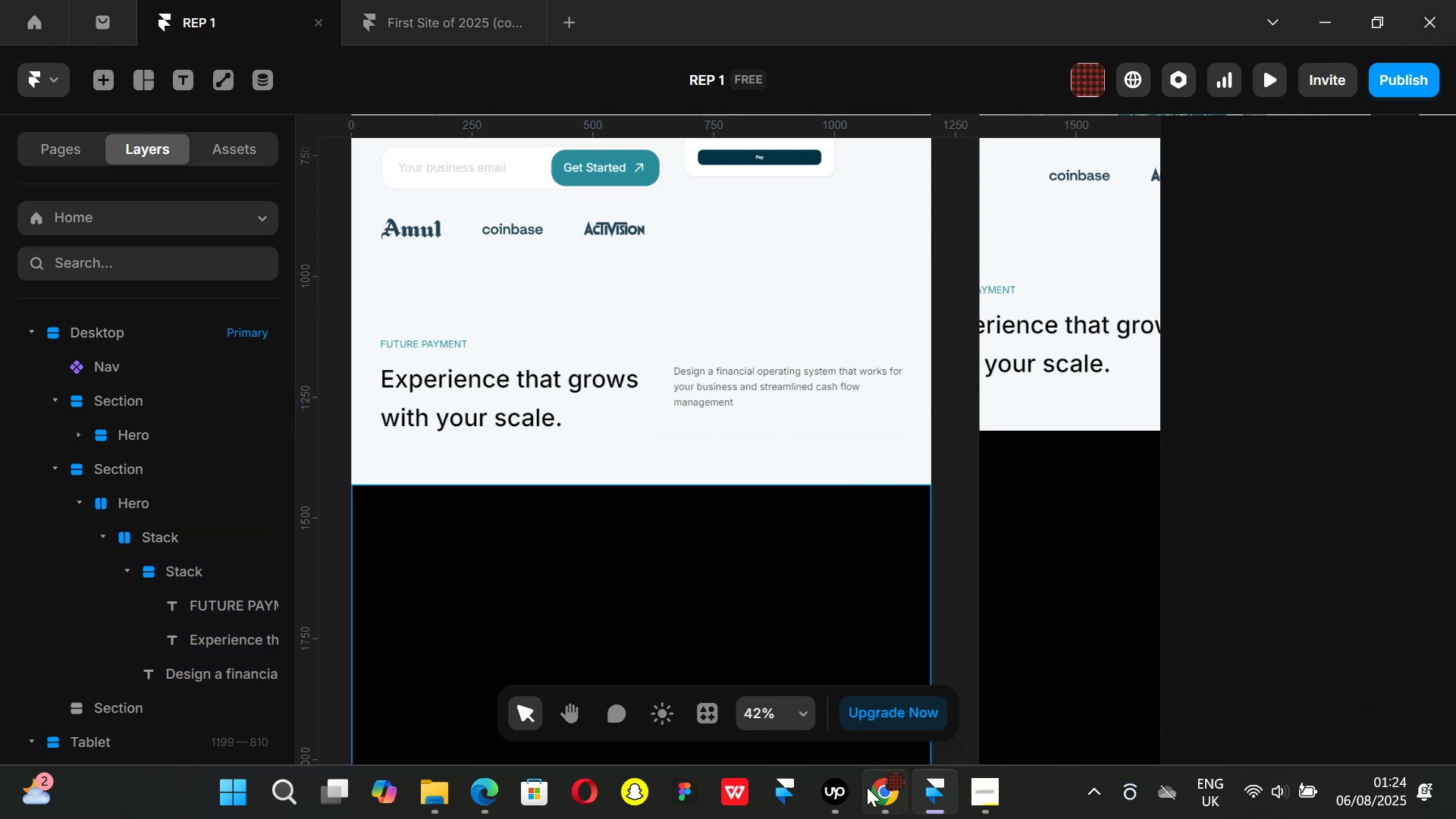 
left_click([904, 791])
 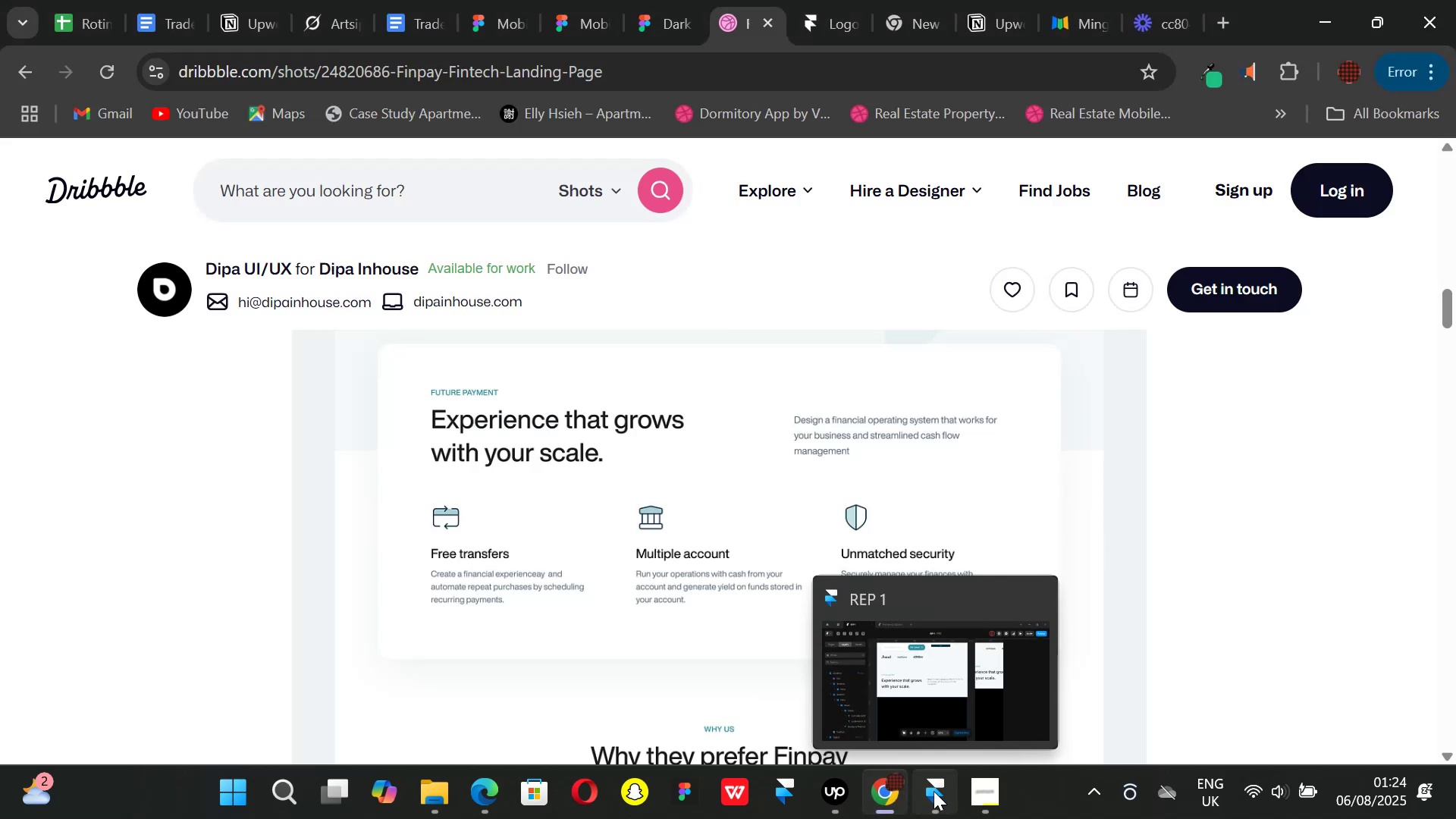 
left_click([934, 791])
 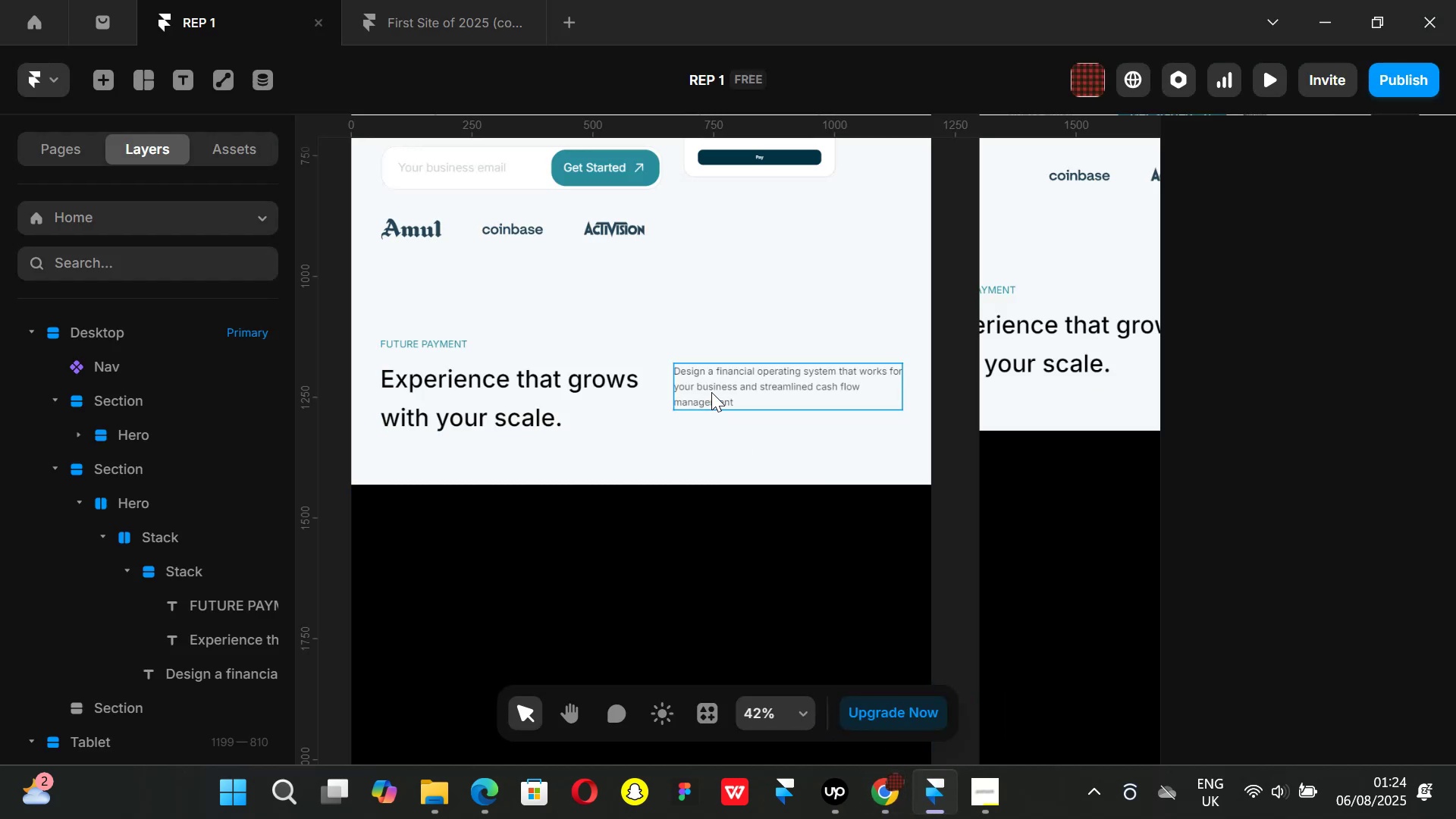 
left_click([711, 392])
 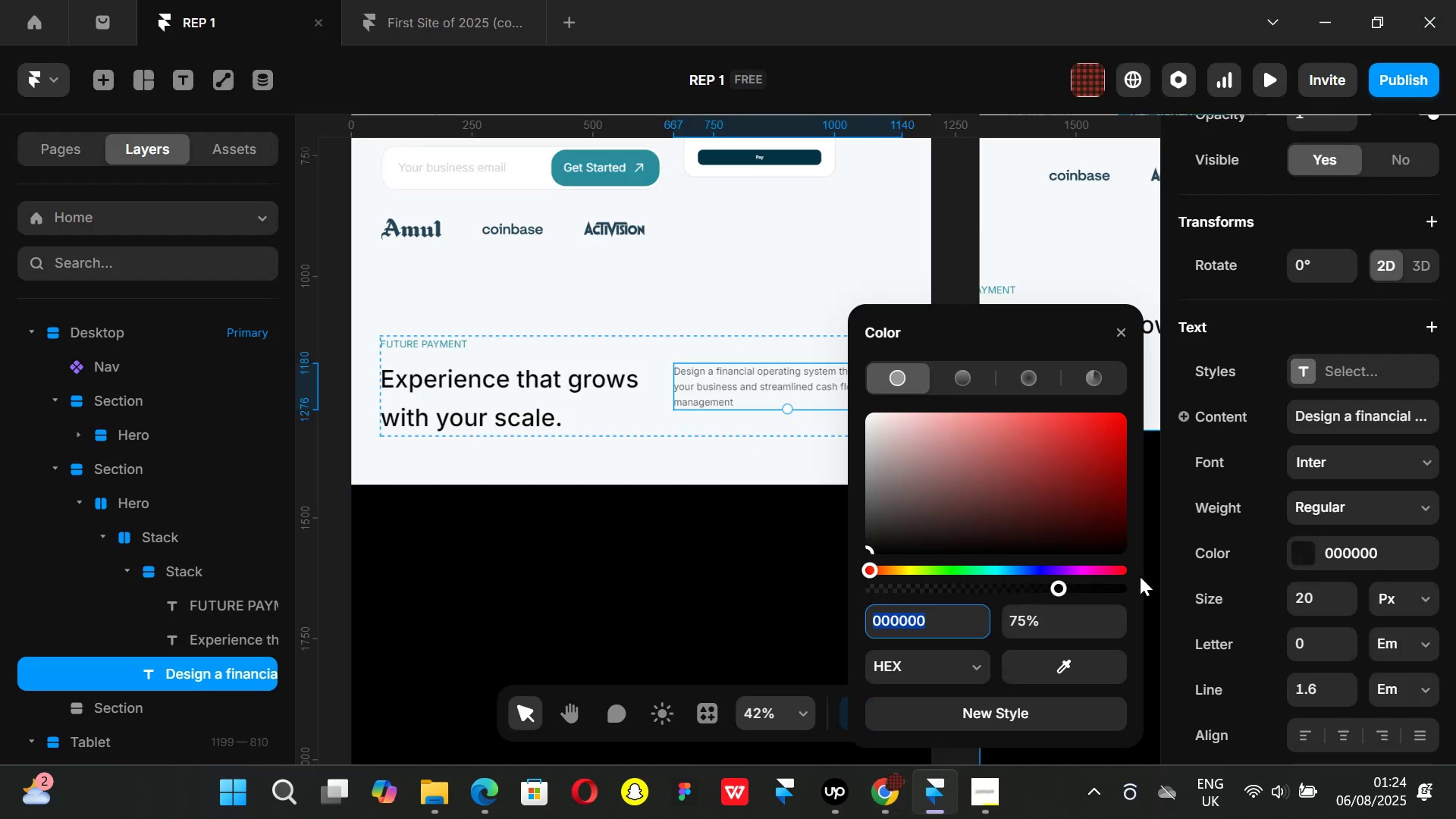 
left_click([1064, 620])
 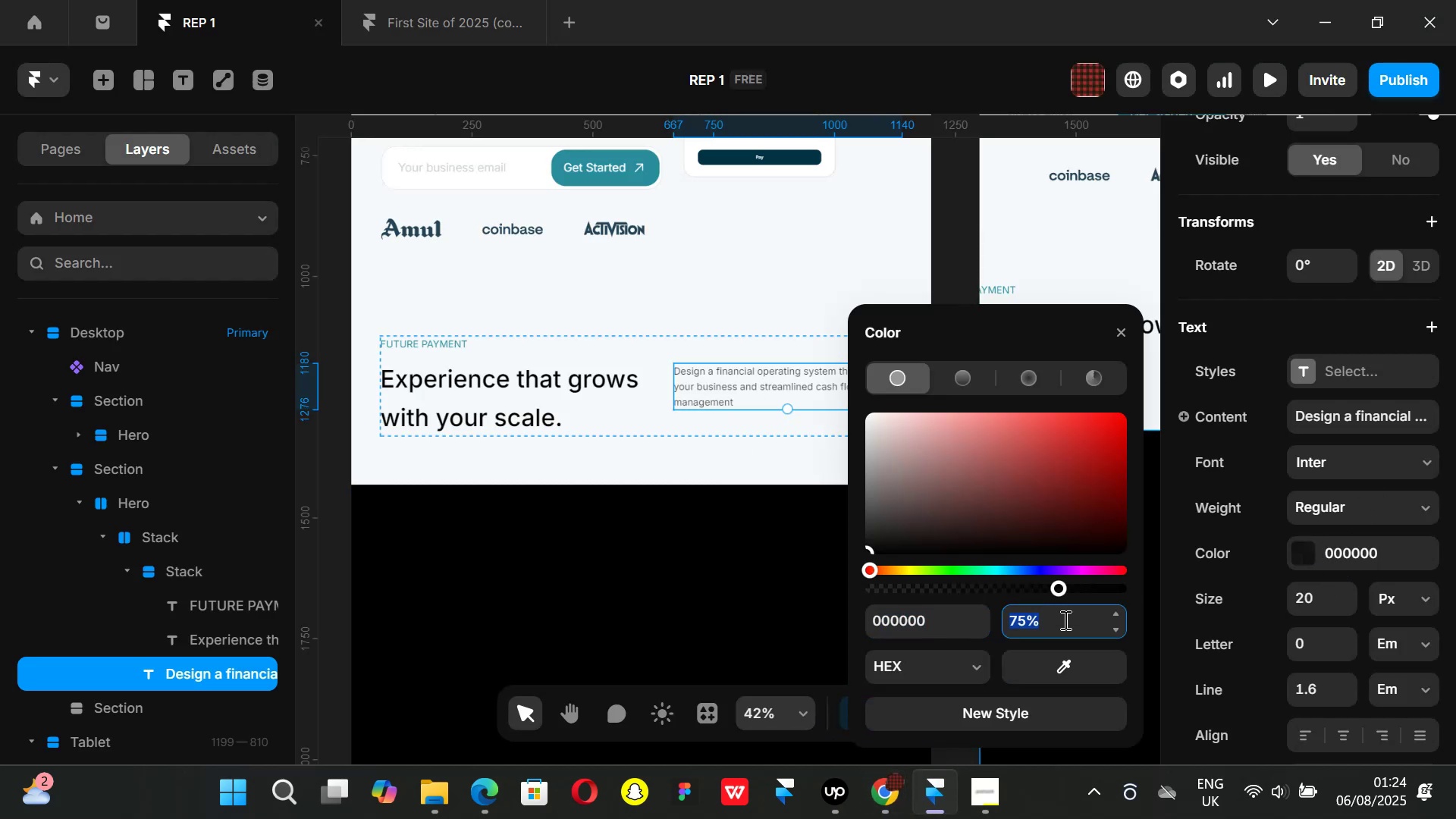 
type(70)
 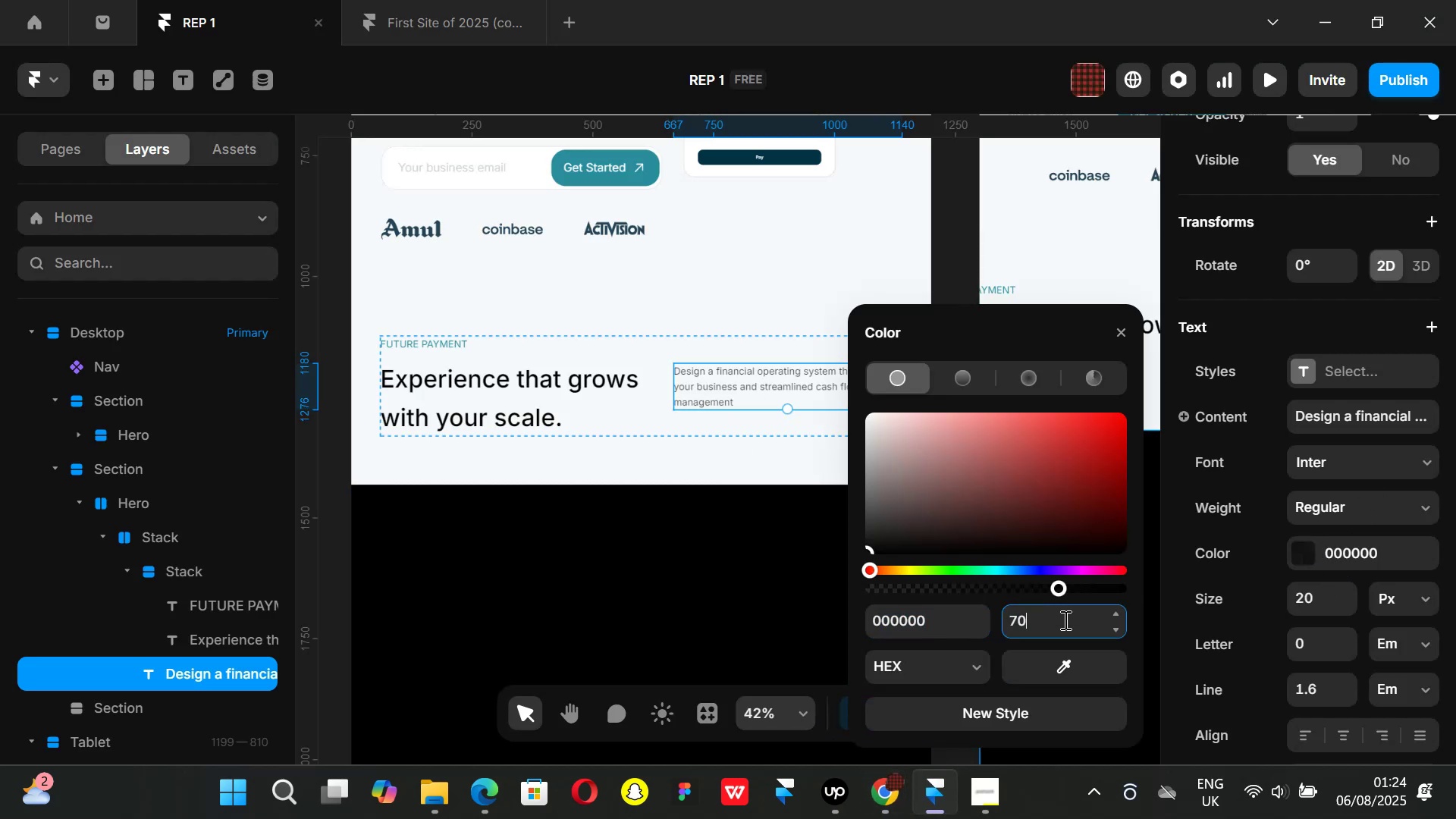 
key(Enter)
 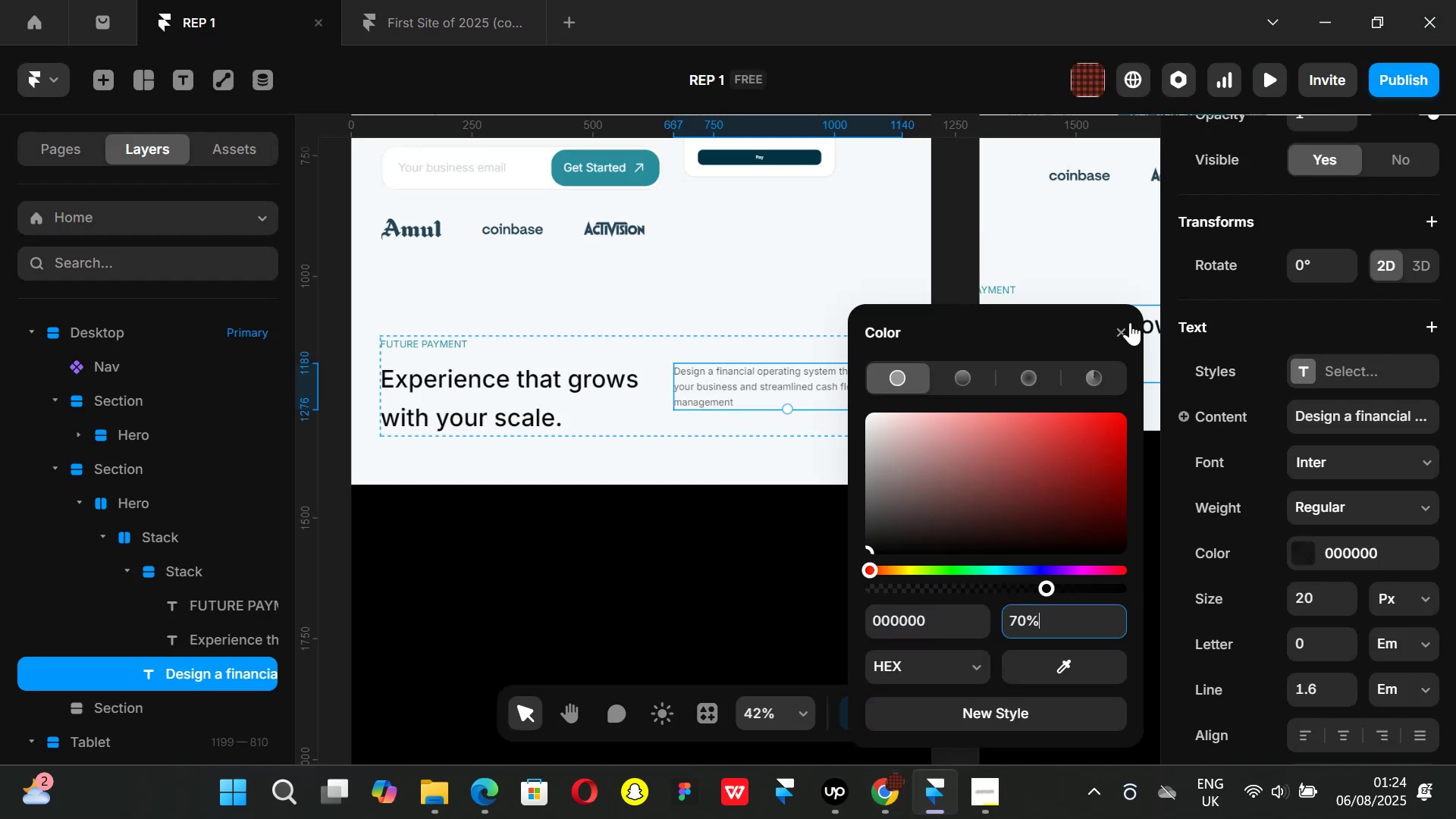 
left_click([1125, 323])
 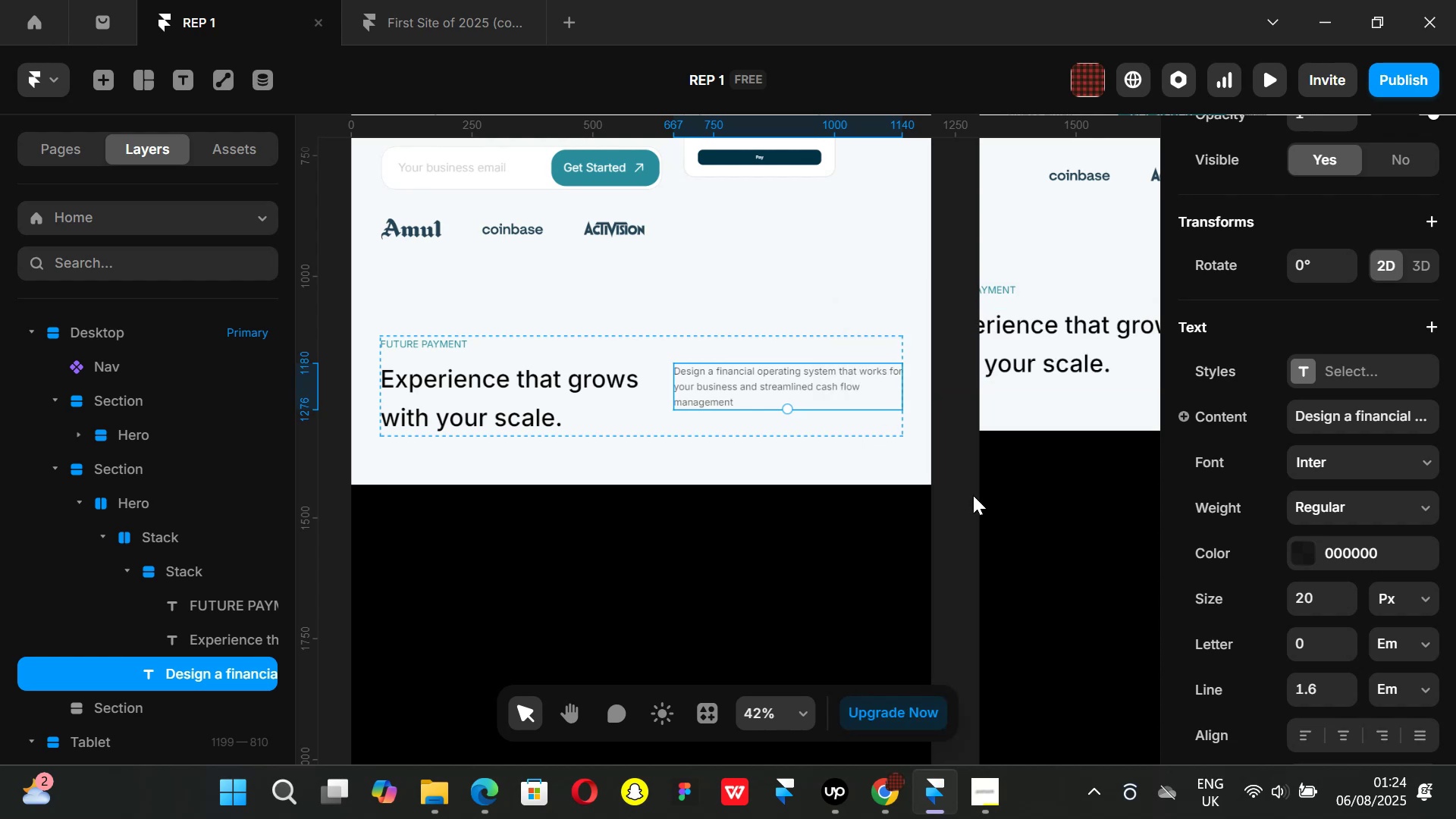 
left_click([973, 495])
 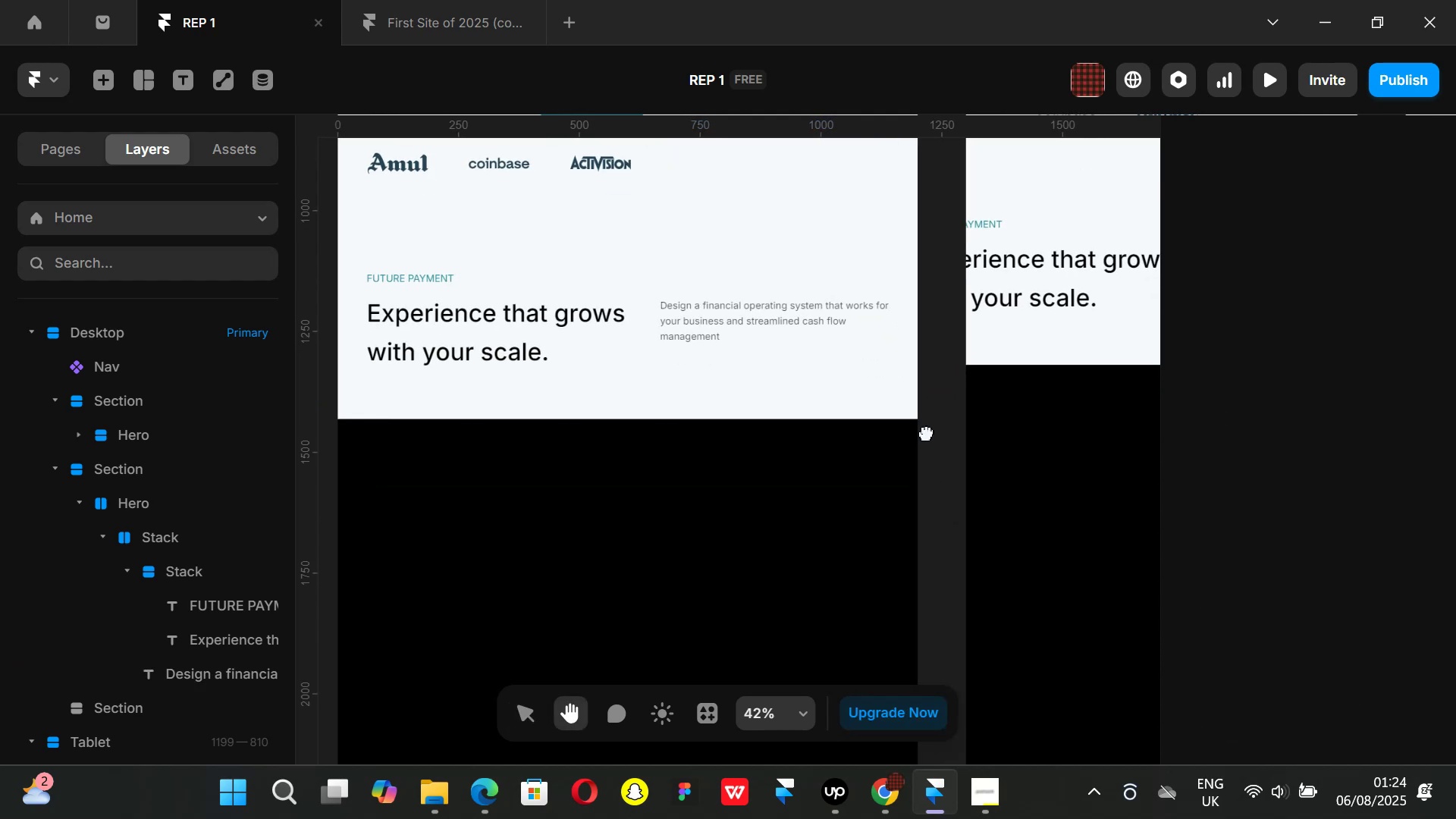 
hold_key(key=ControlLeft, duration=0.78)
scroll: coordinate [927, 433], scroll_direction: down, amount: 2.0
 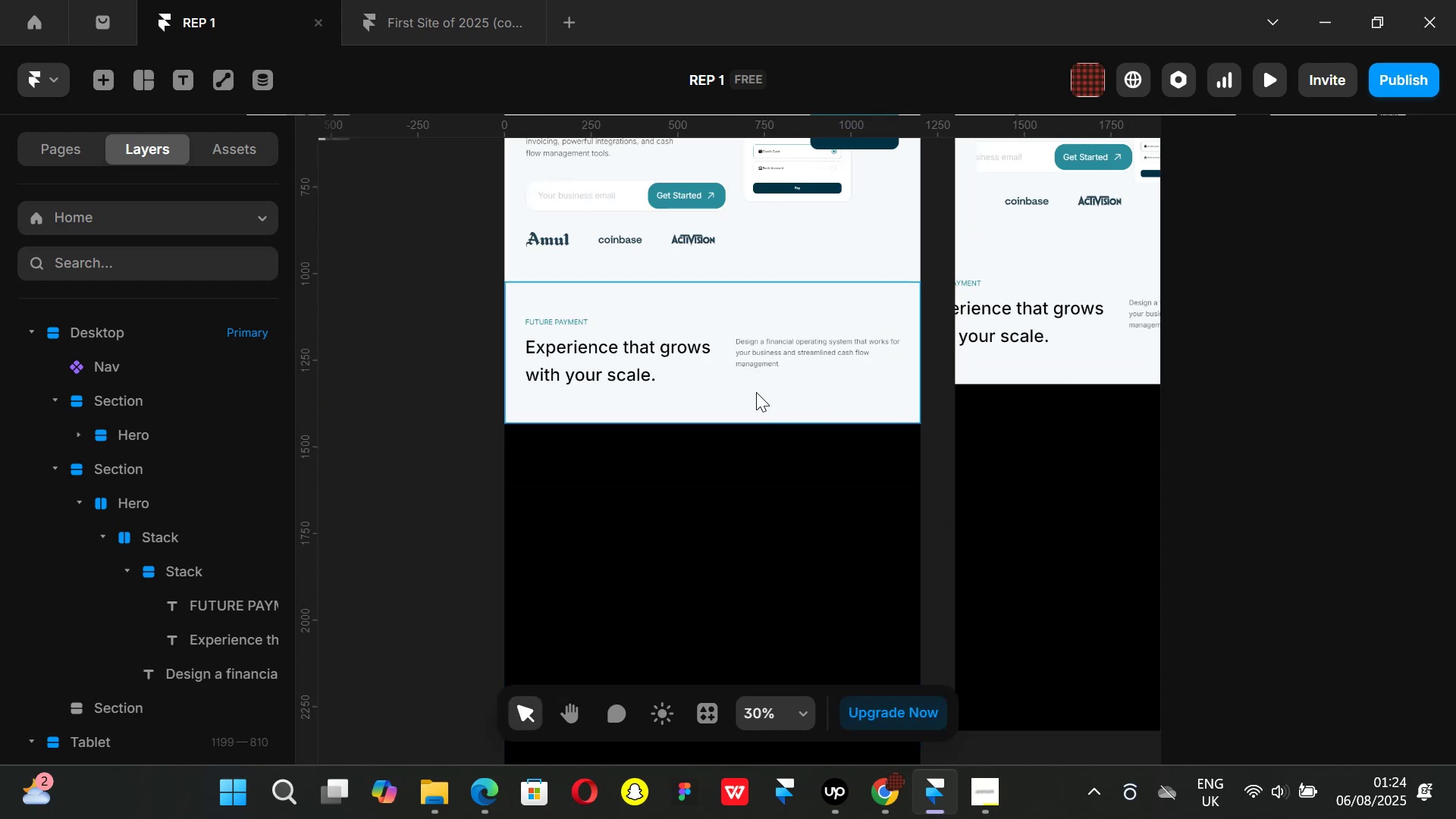 
left_click([756, 392])
 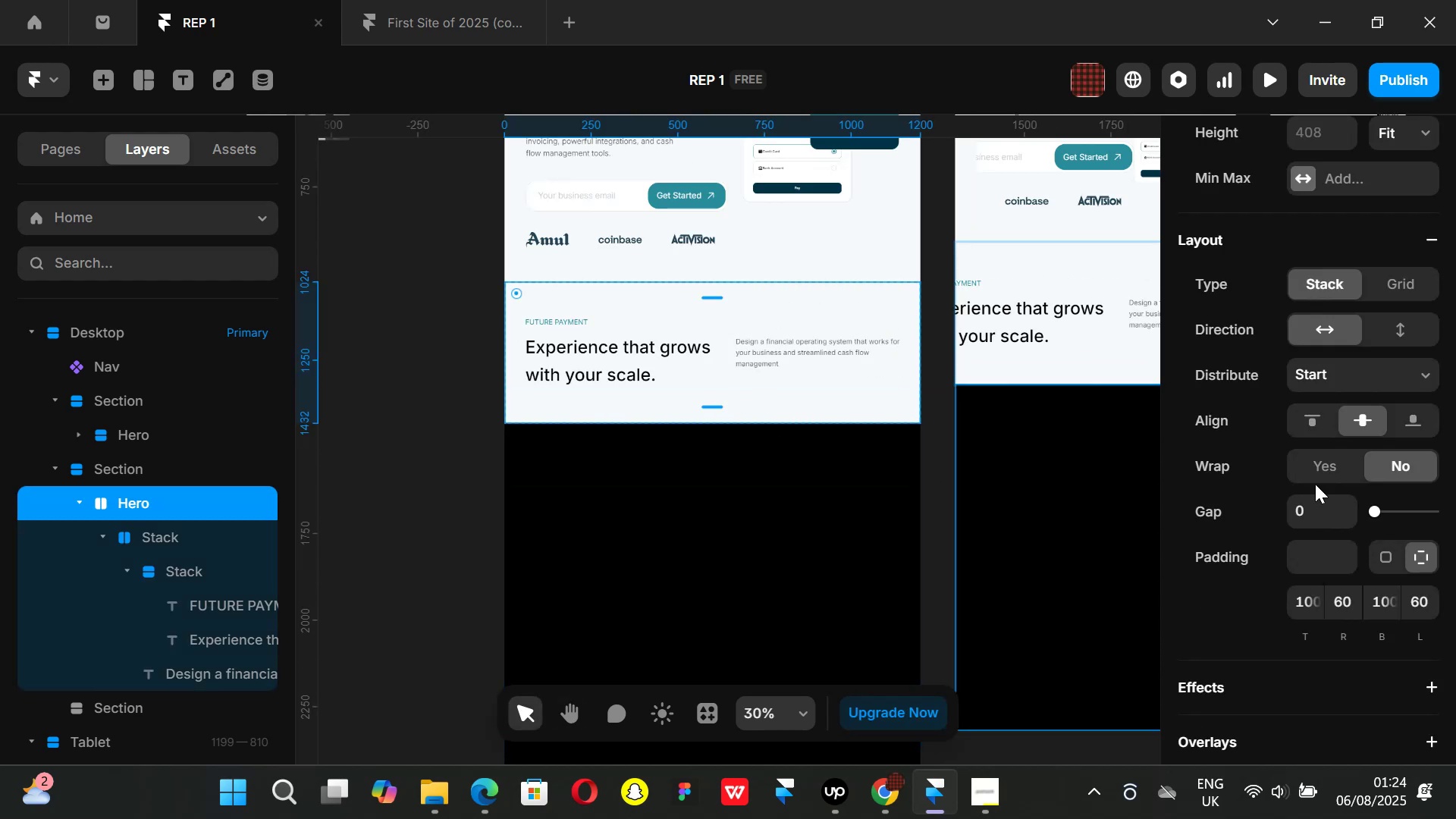 
scroll: coordinate [1316, 488], scroll_direction: down, amount: 2.0
 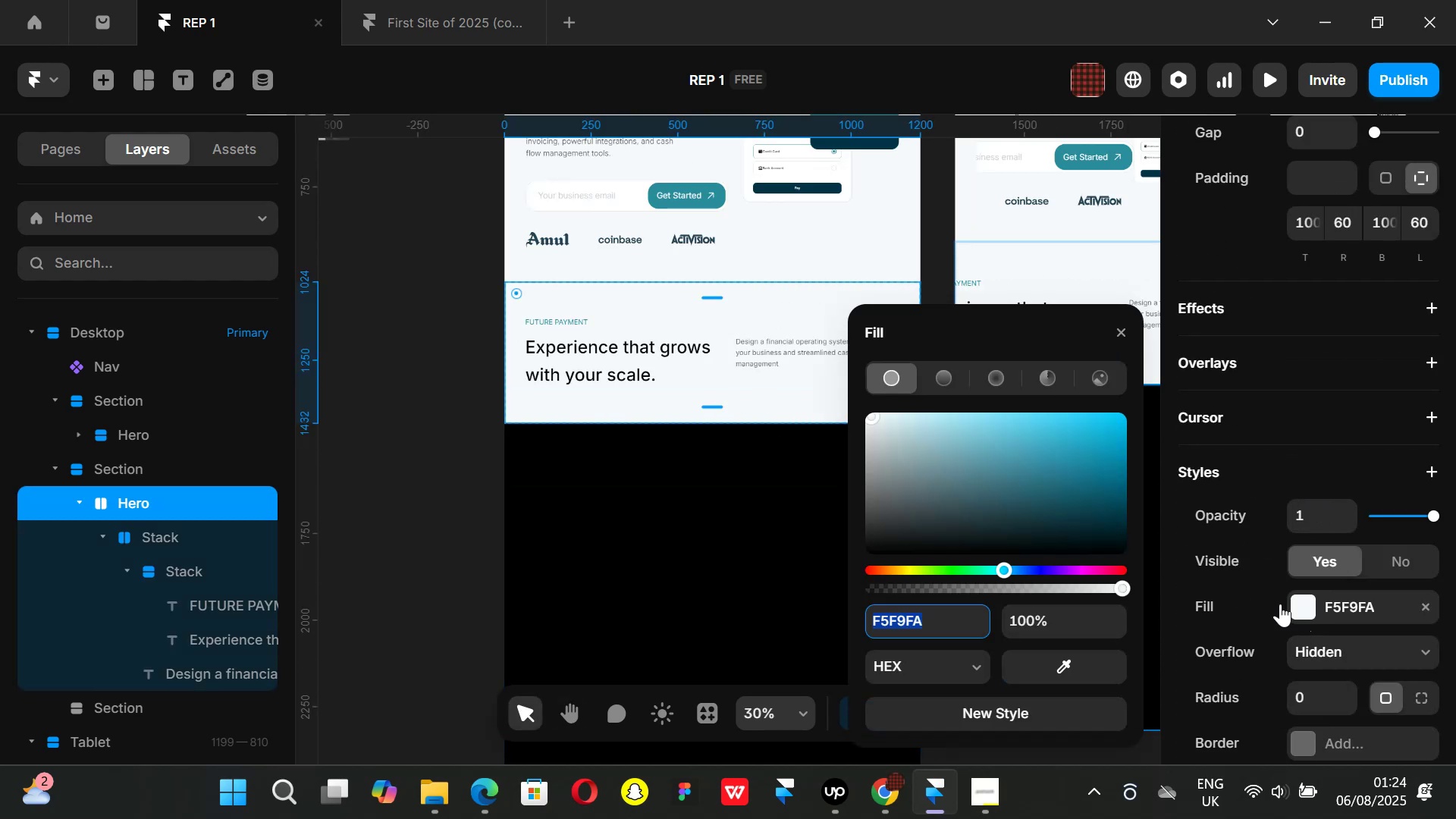 
left_click_drag(start_coordinate=[927, 457], to_coordinate=[750, 355])
 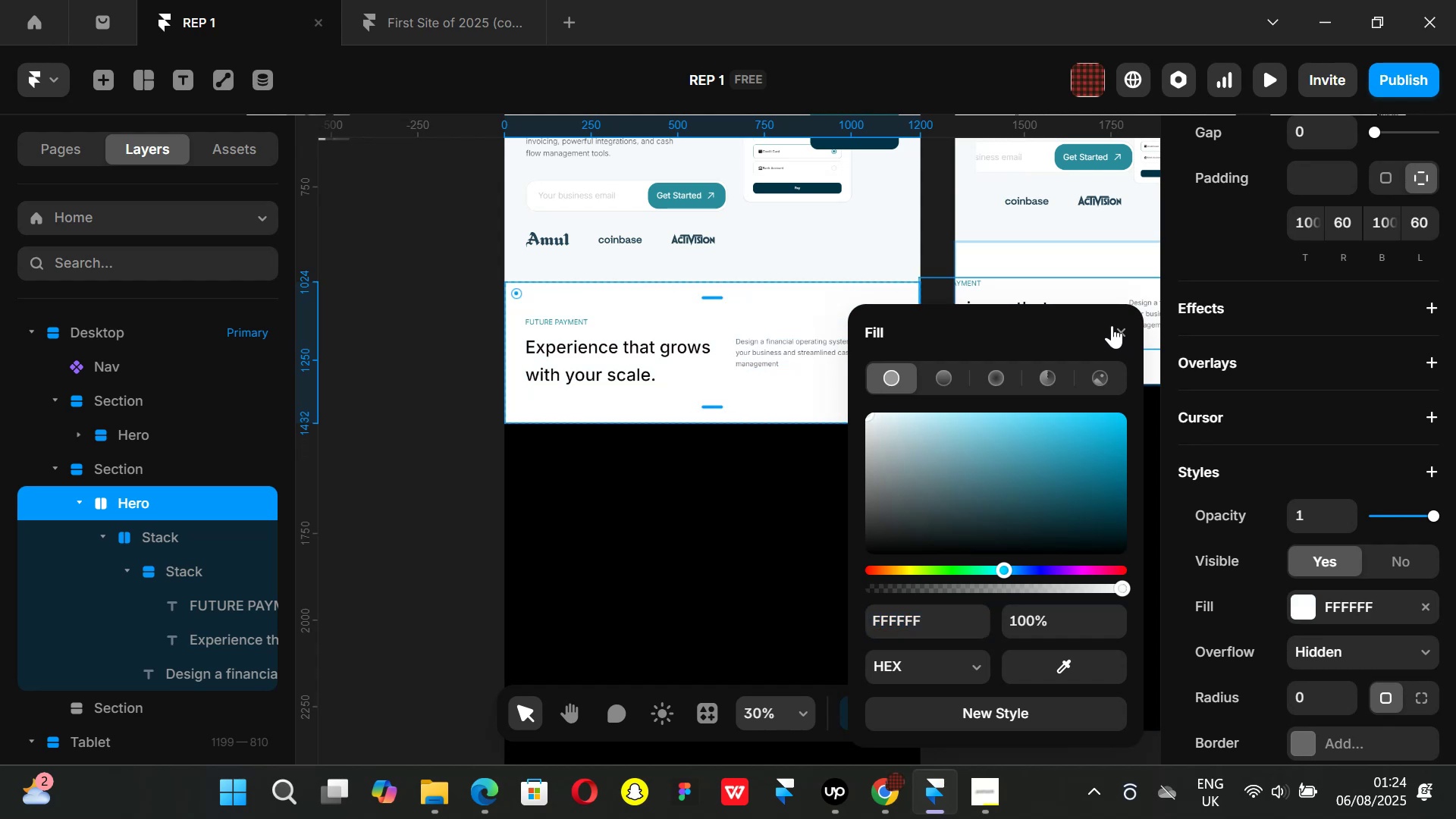 
left_click([1119, 329])
 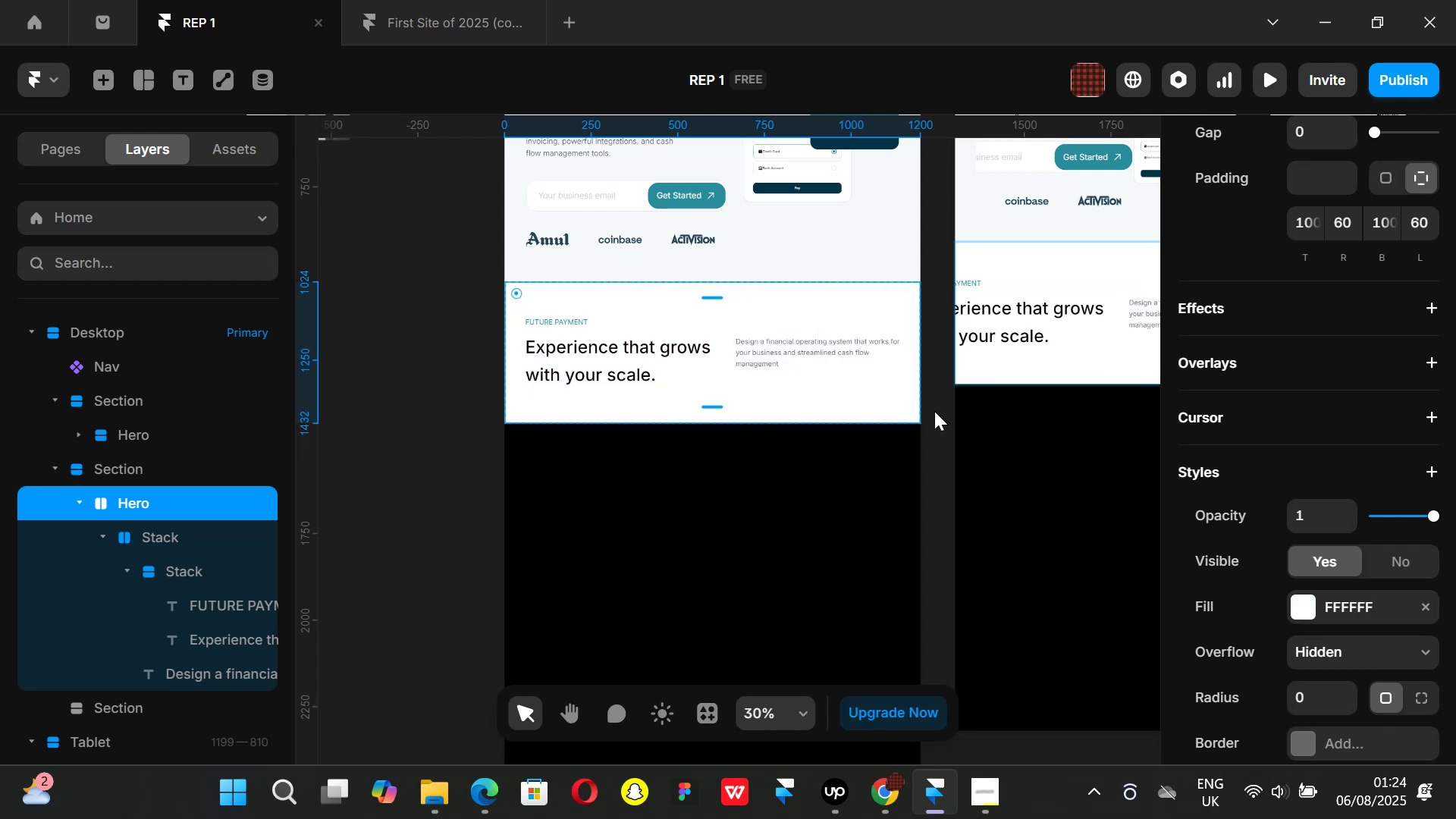 
left_click([934, 411])
 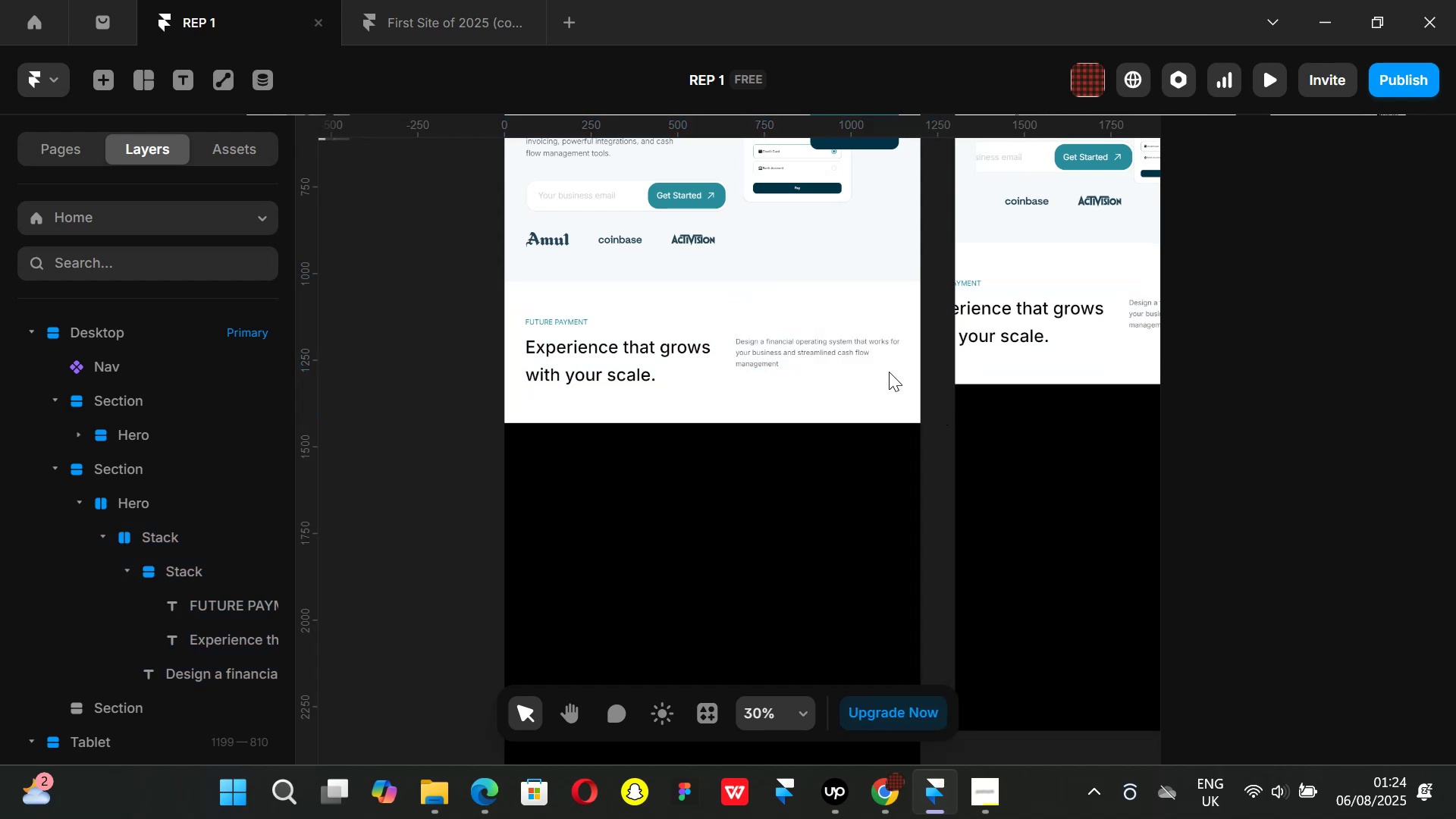 
hold_key(key=ControlLeft, duration=0.44)
scroll: coordinate [858, 328], scroll_direction: up, amount: 1.0
 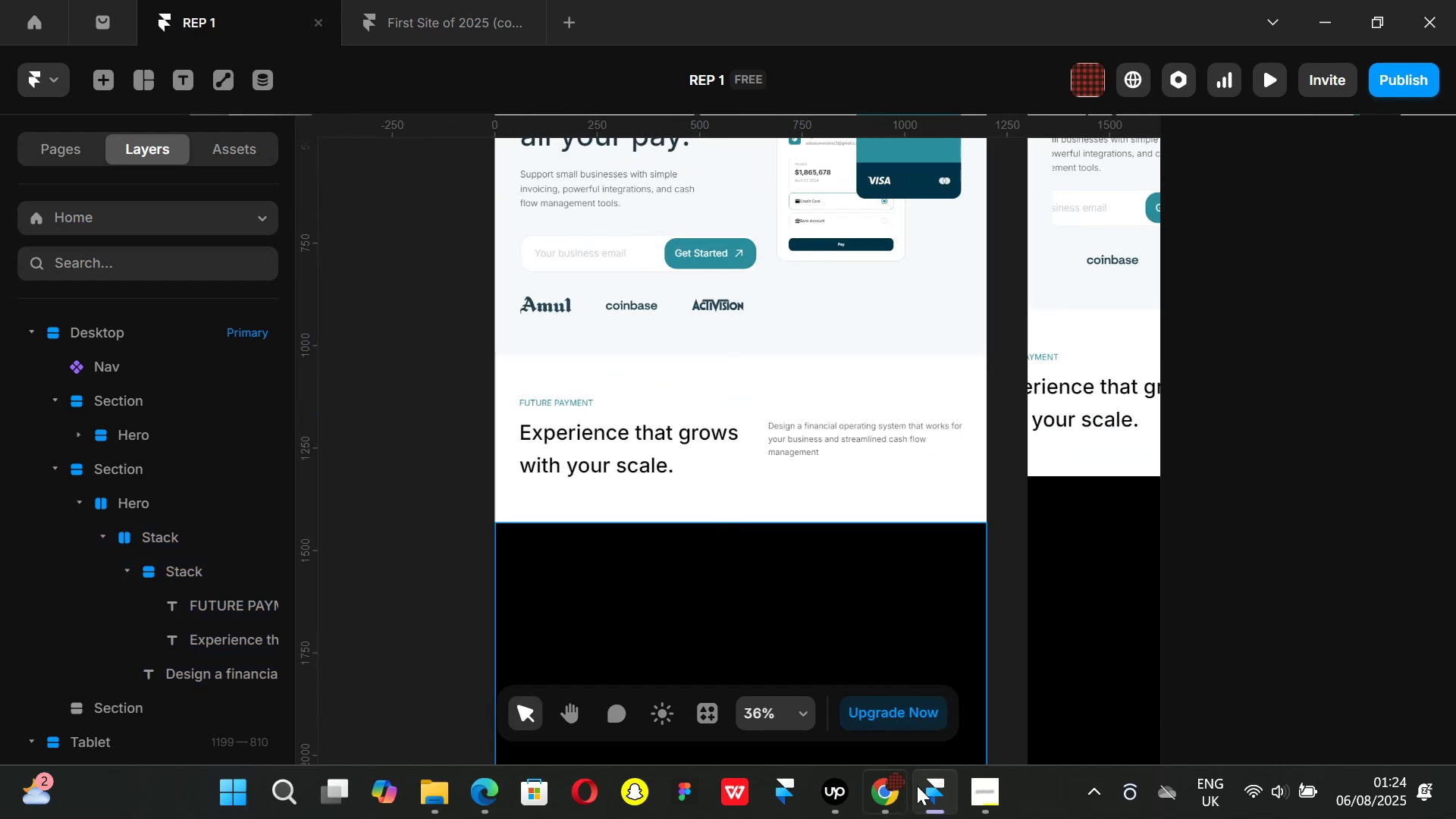 
left_click([899, 805])
 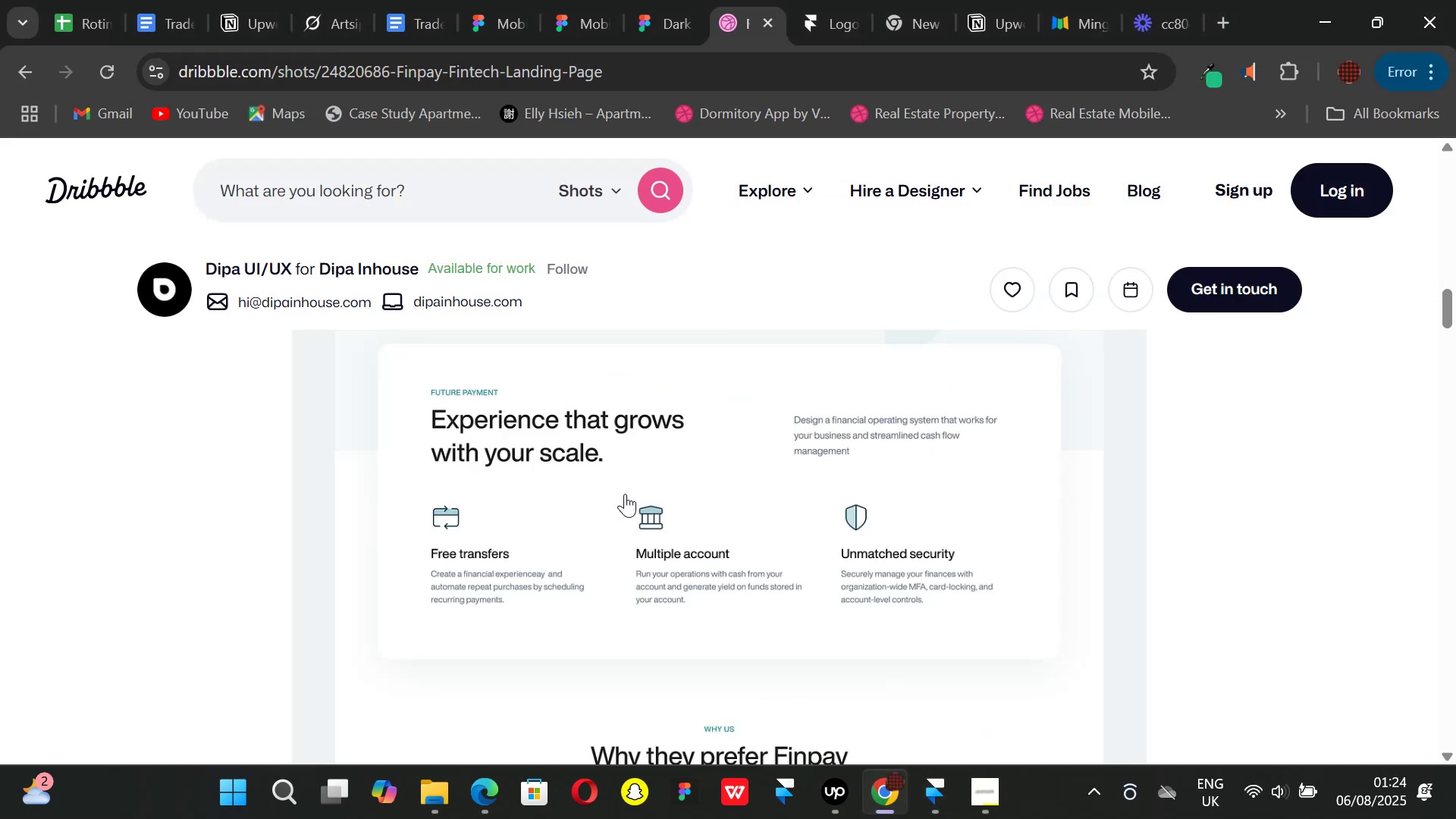 
scroll: coordinate [635, 494], scroll_direction: none, amount: 0.0
 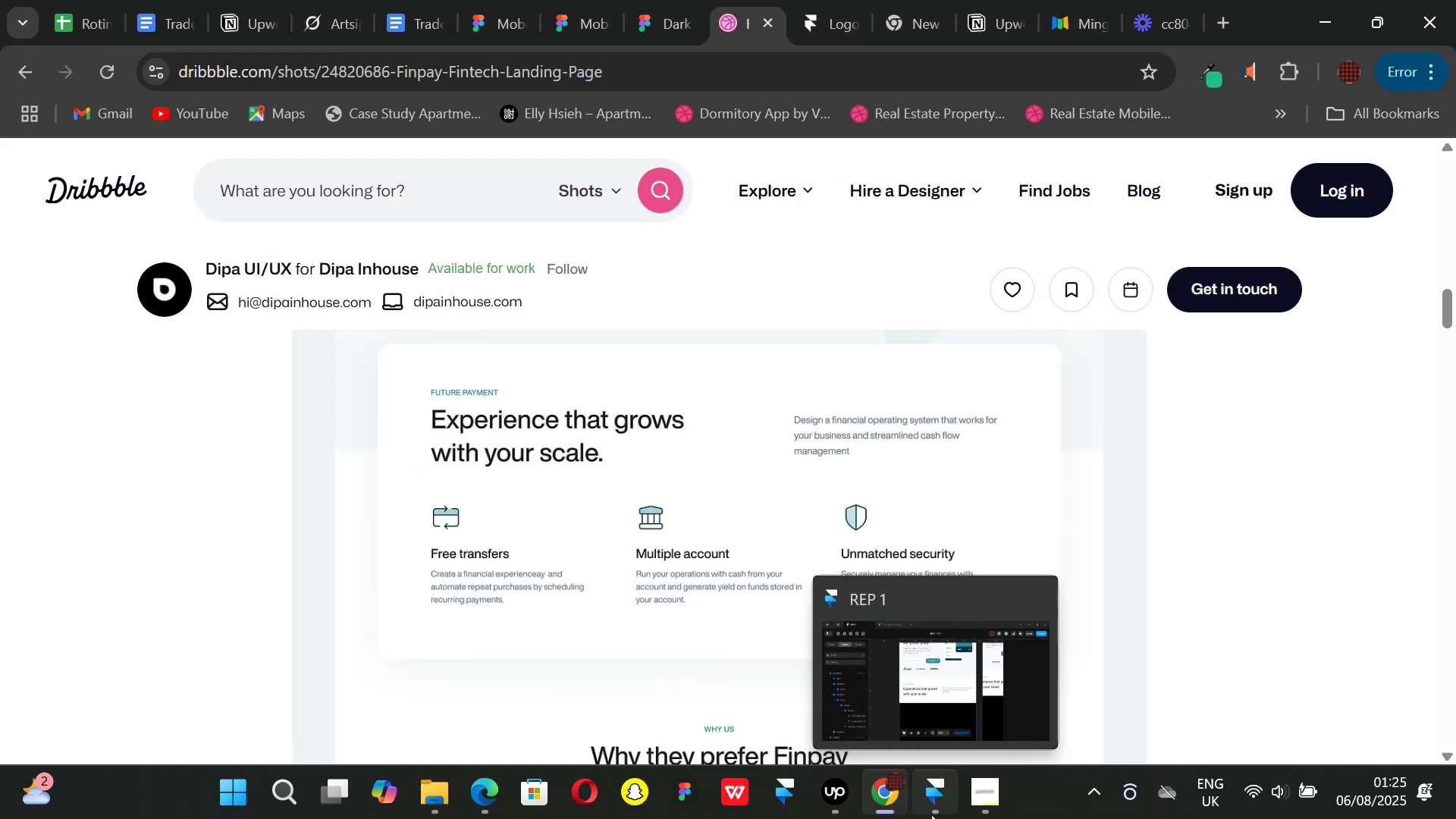 
left_click([931, 814])
 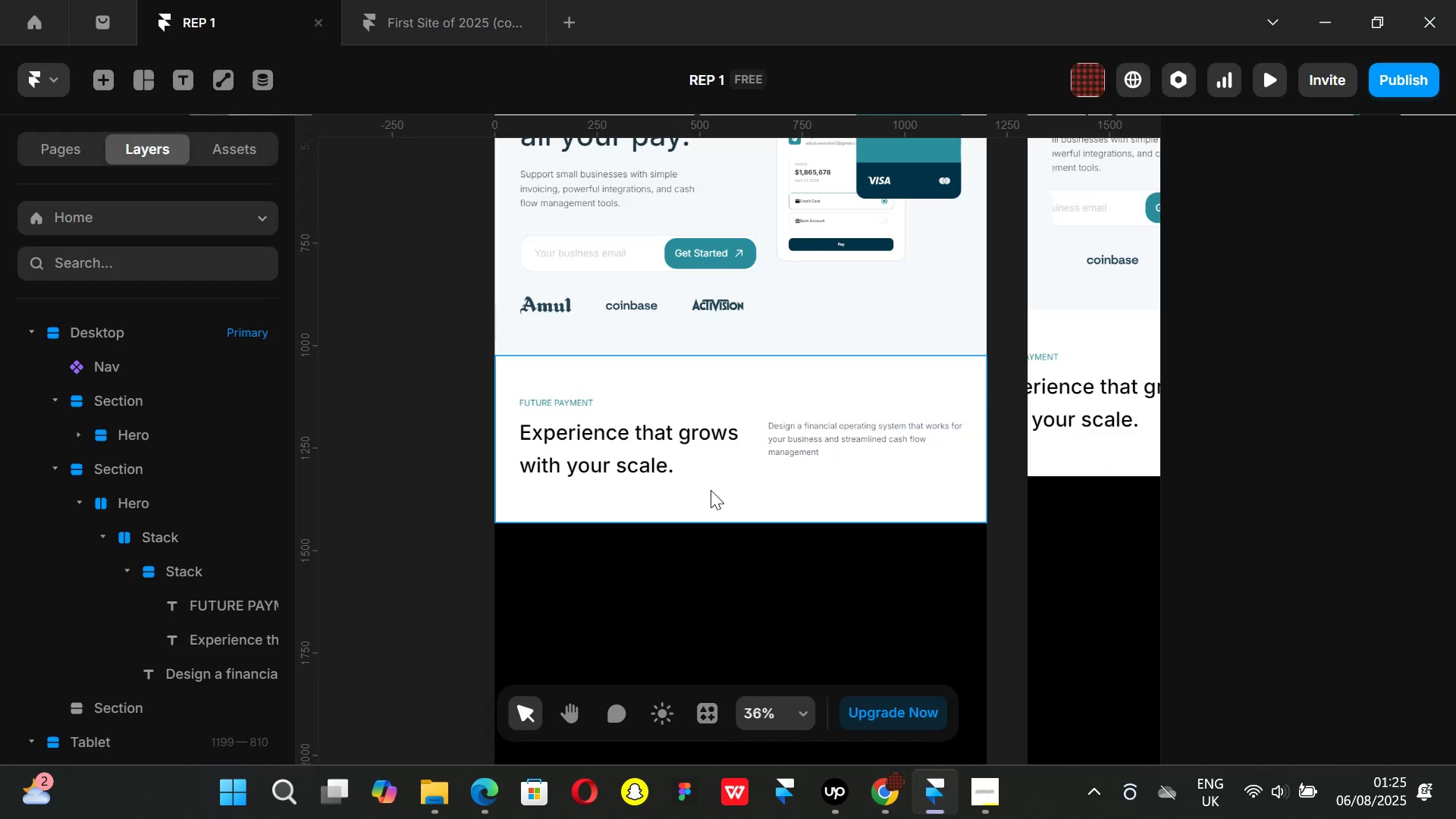 
left_click([711, 490])
 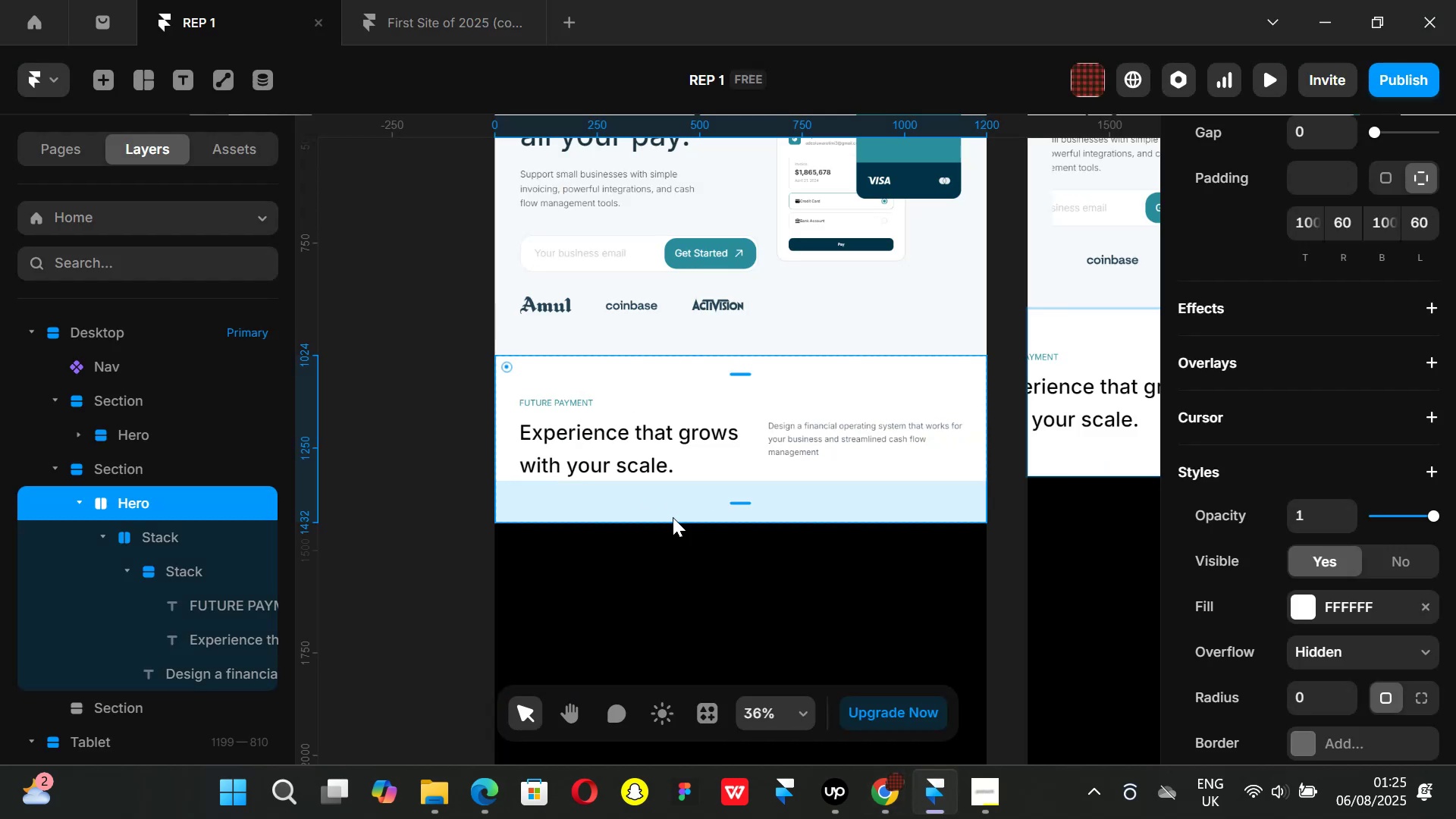 
key(T)
 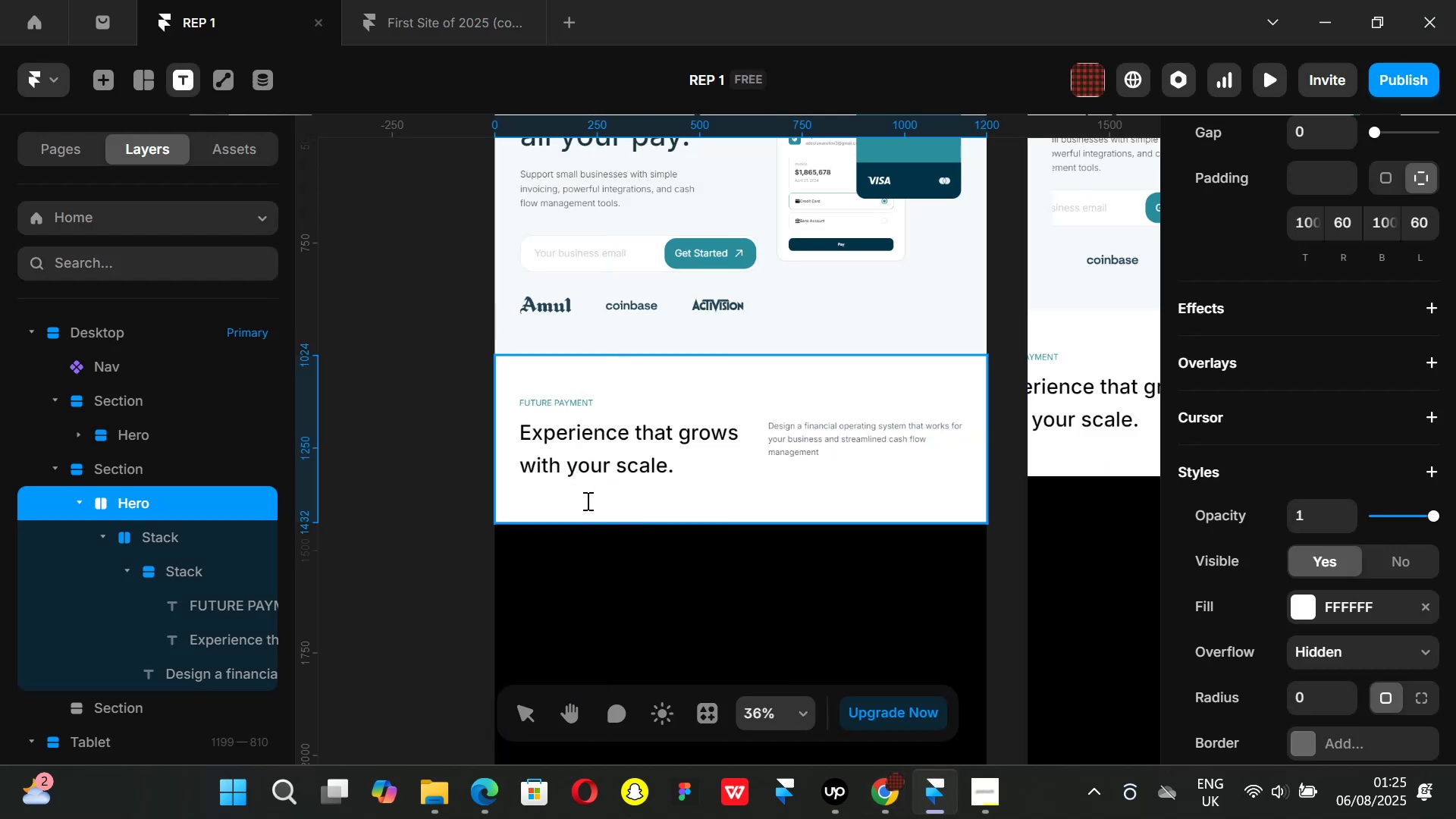 
left_click([586, 500])
 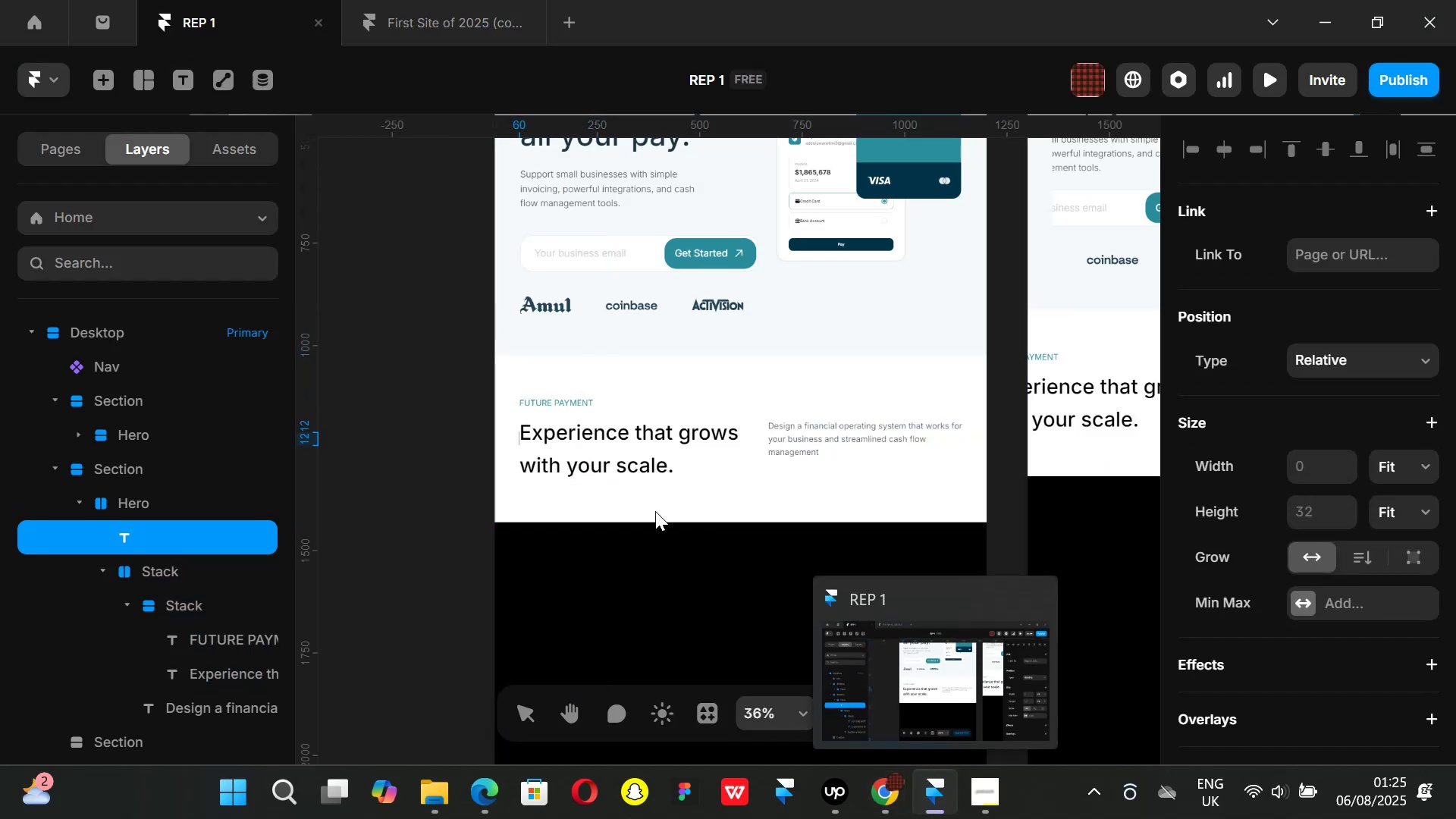 
left_click([657, 488])
 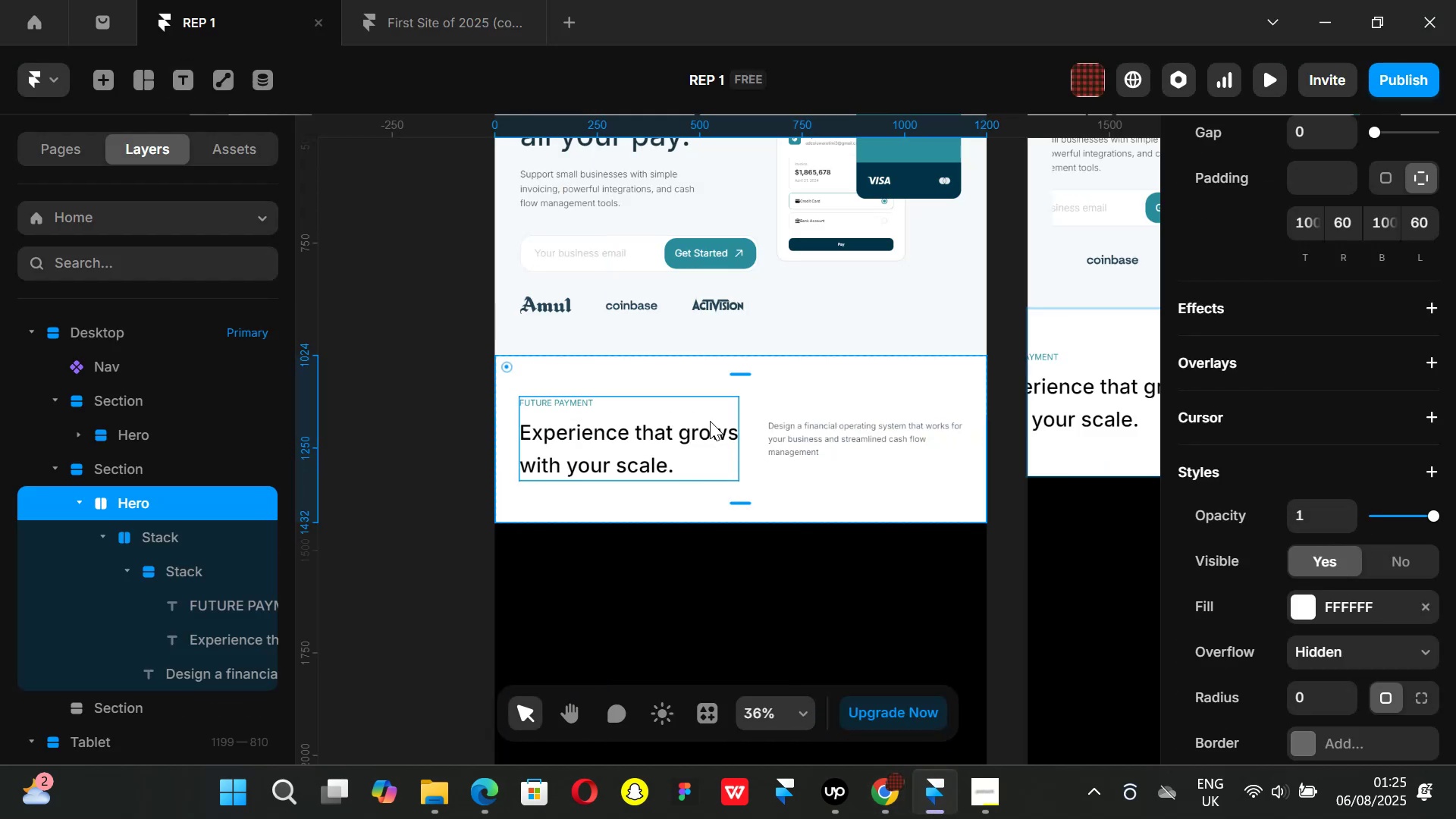 
left_click([756, 455])
 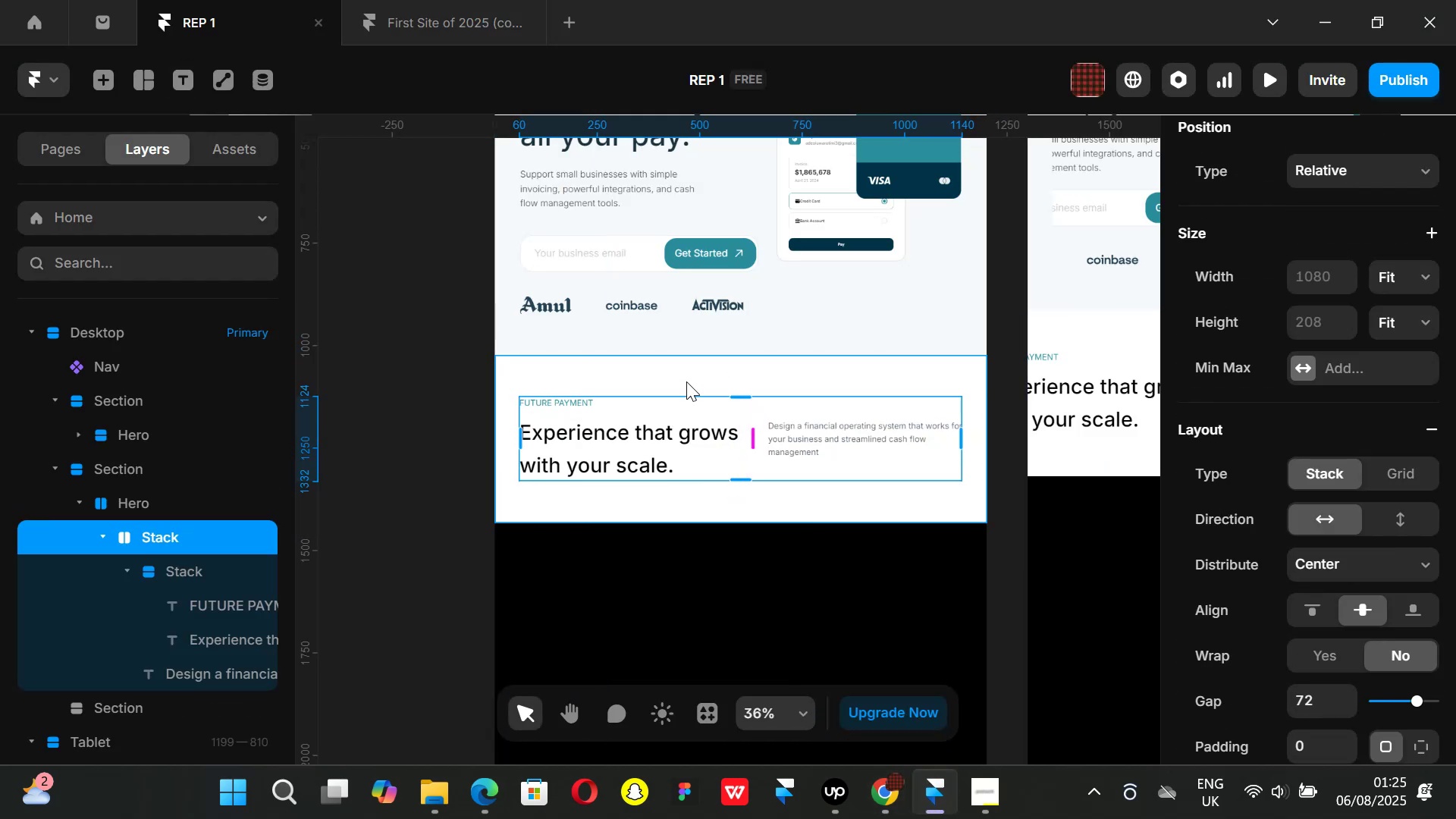 
left_click([686, 381])
 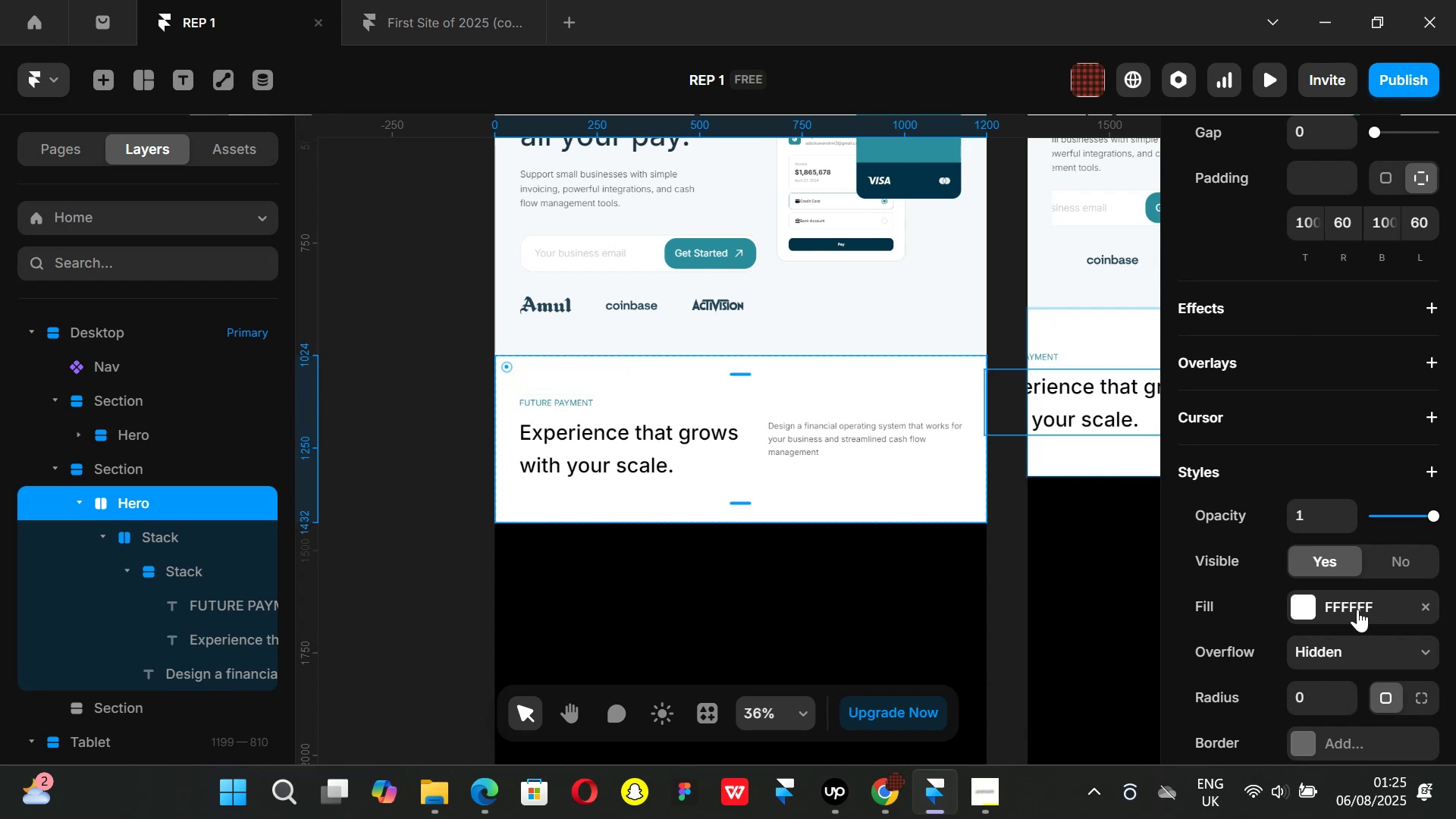 
scroll: coordinate [1314, 414], scroll_direction: up, amount: 3.0
 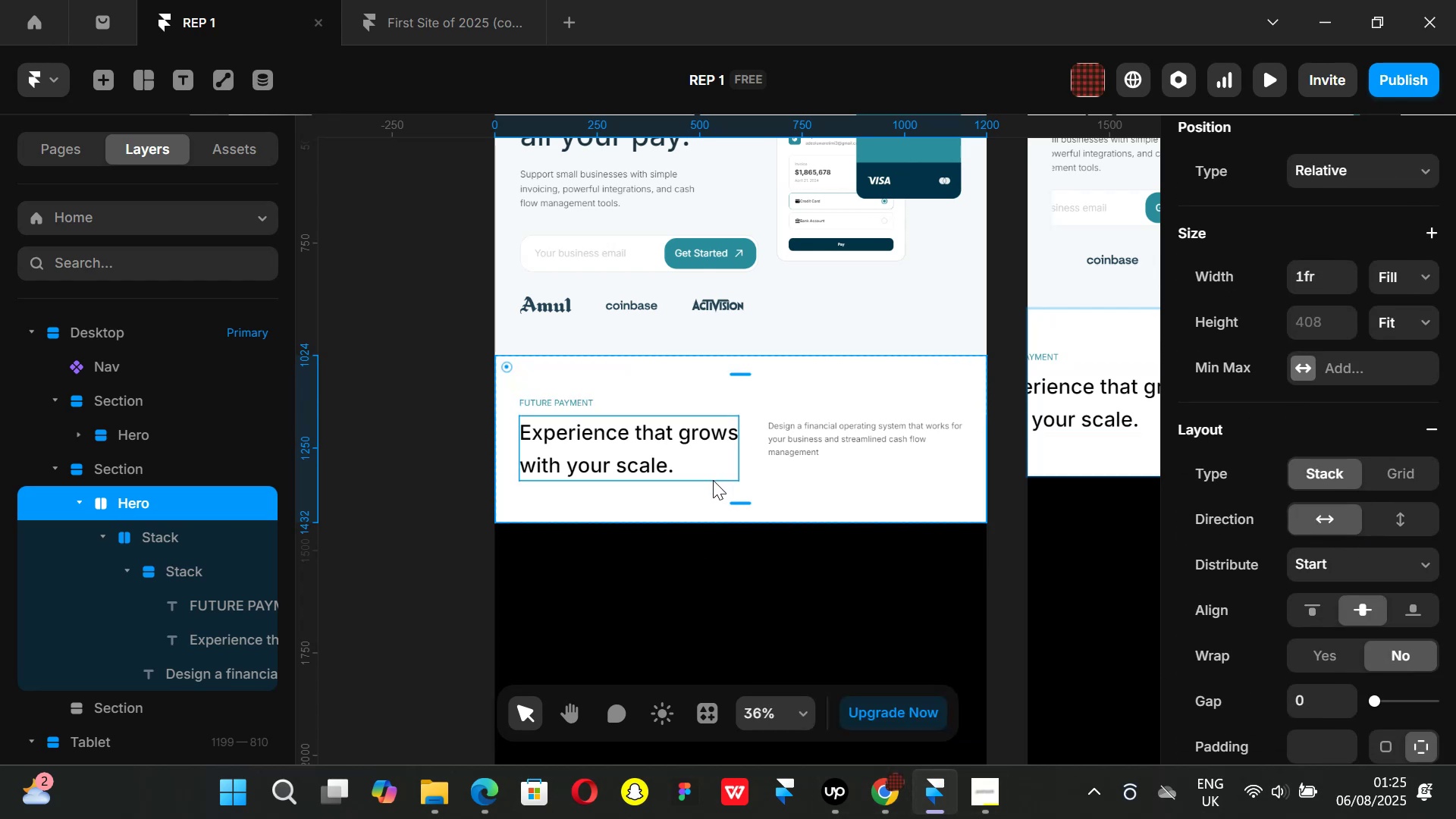 
wait(6.26)
 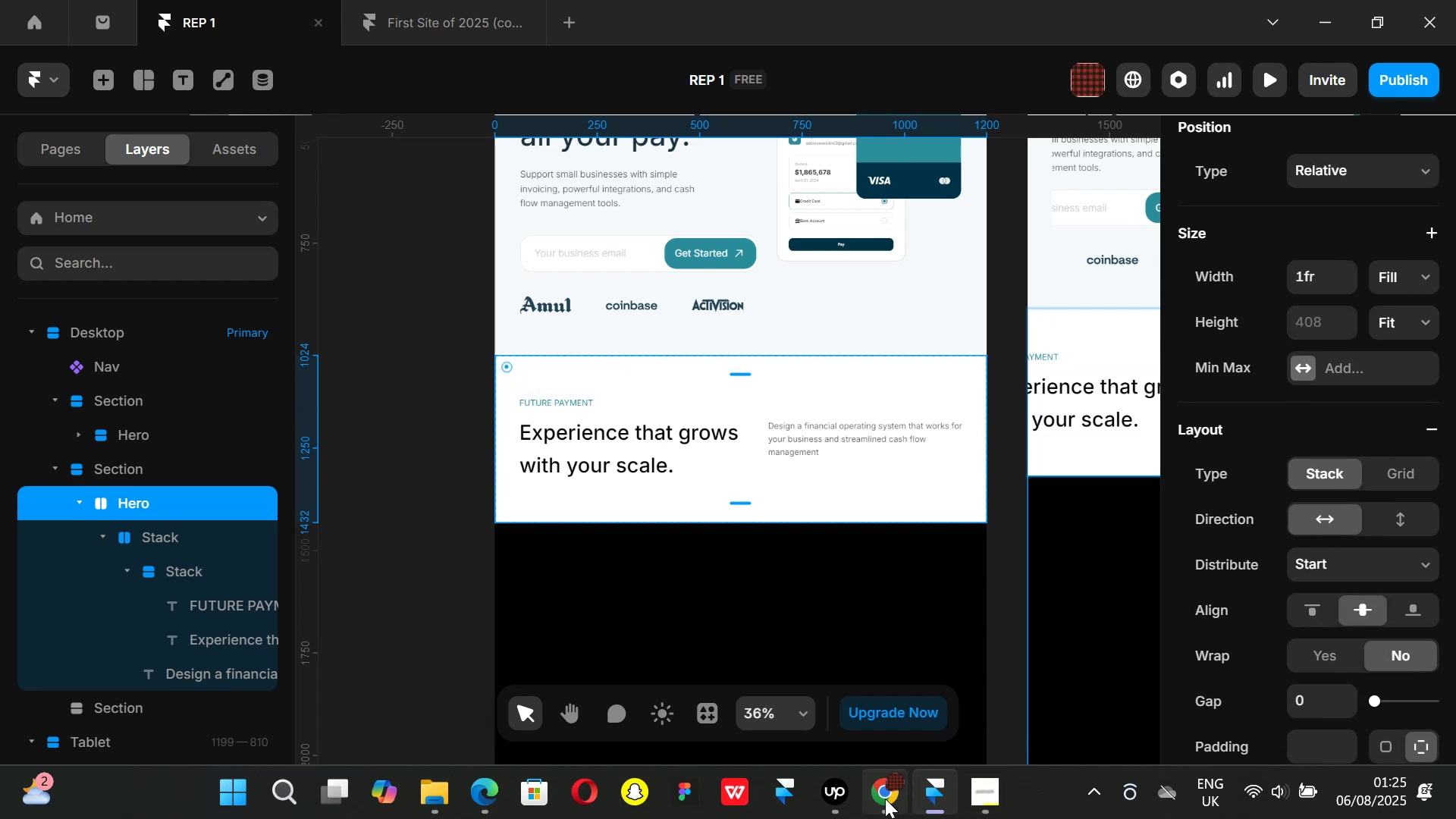 
left_click([1402, 513])
 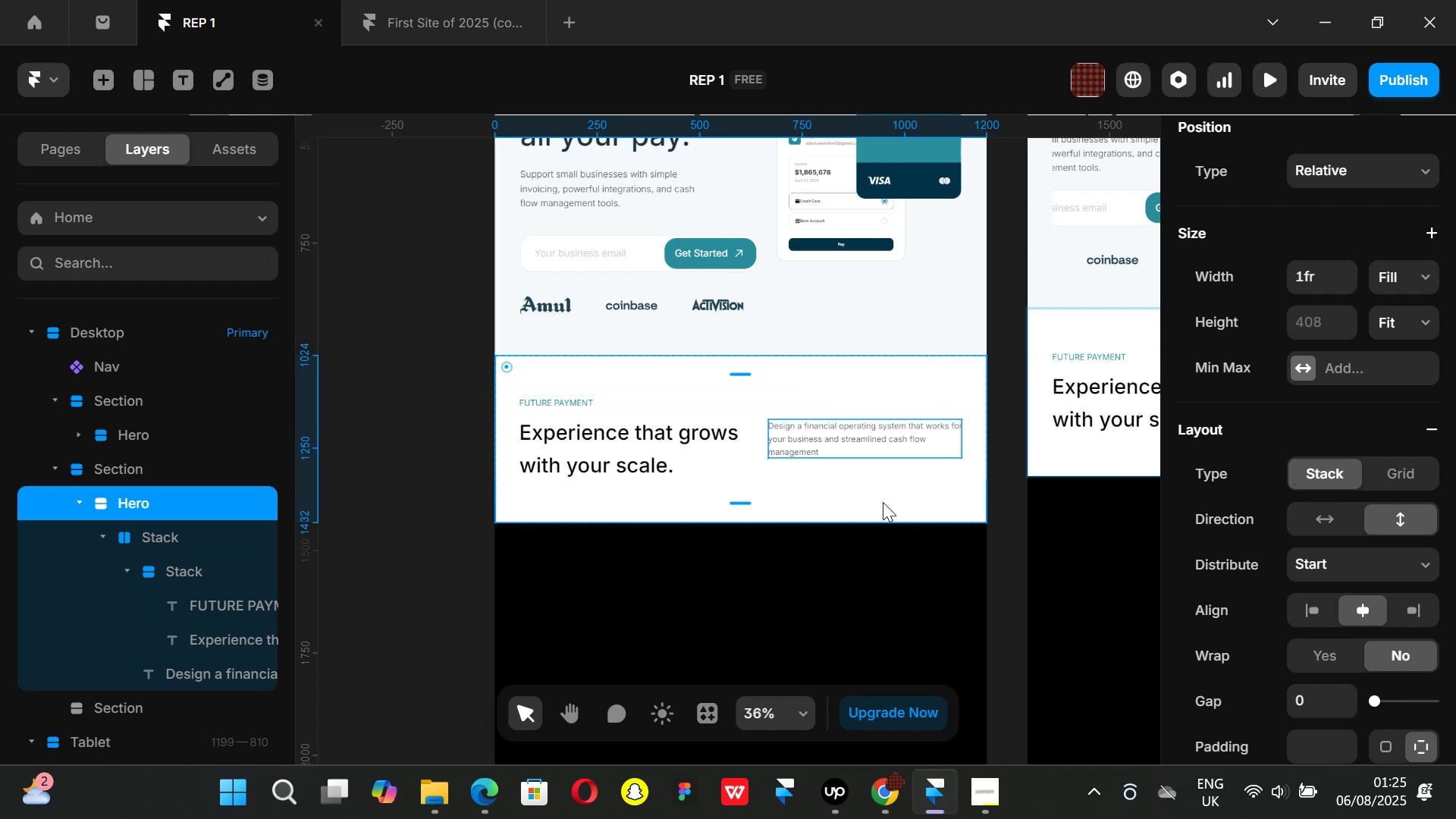 
key(T)
 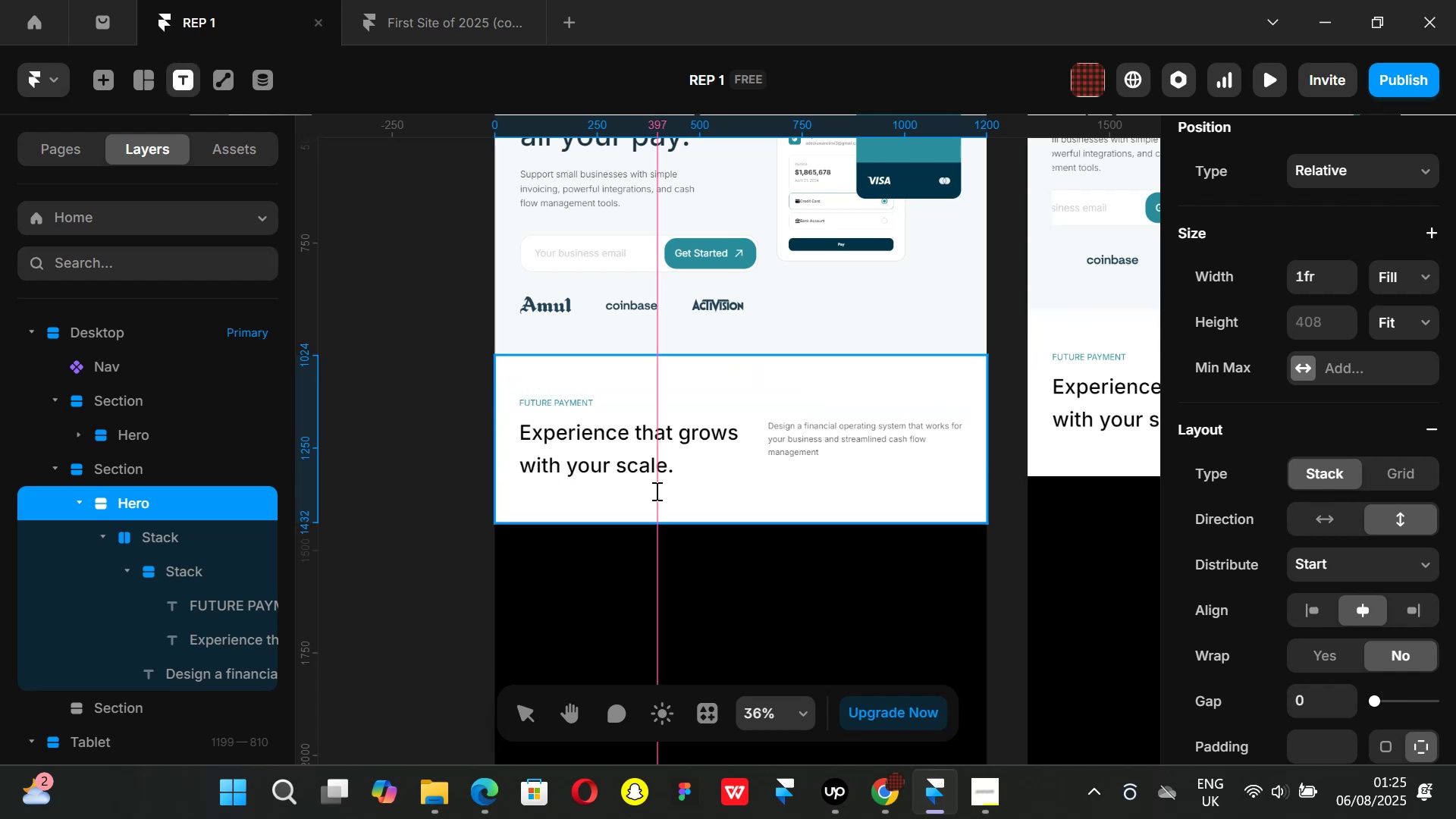 
left_click([655, 491])
 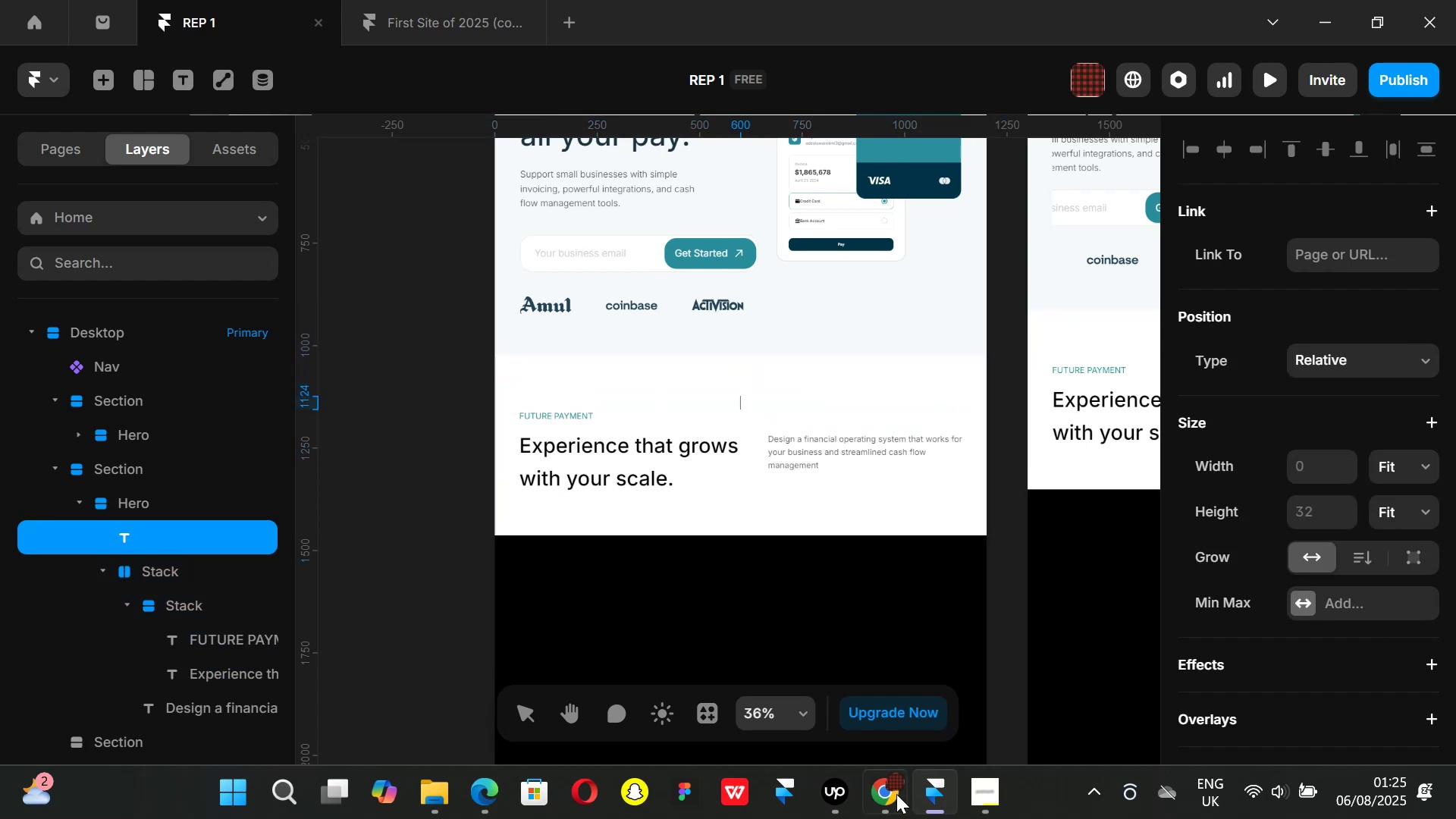 
left_click([886, 818])
 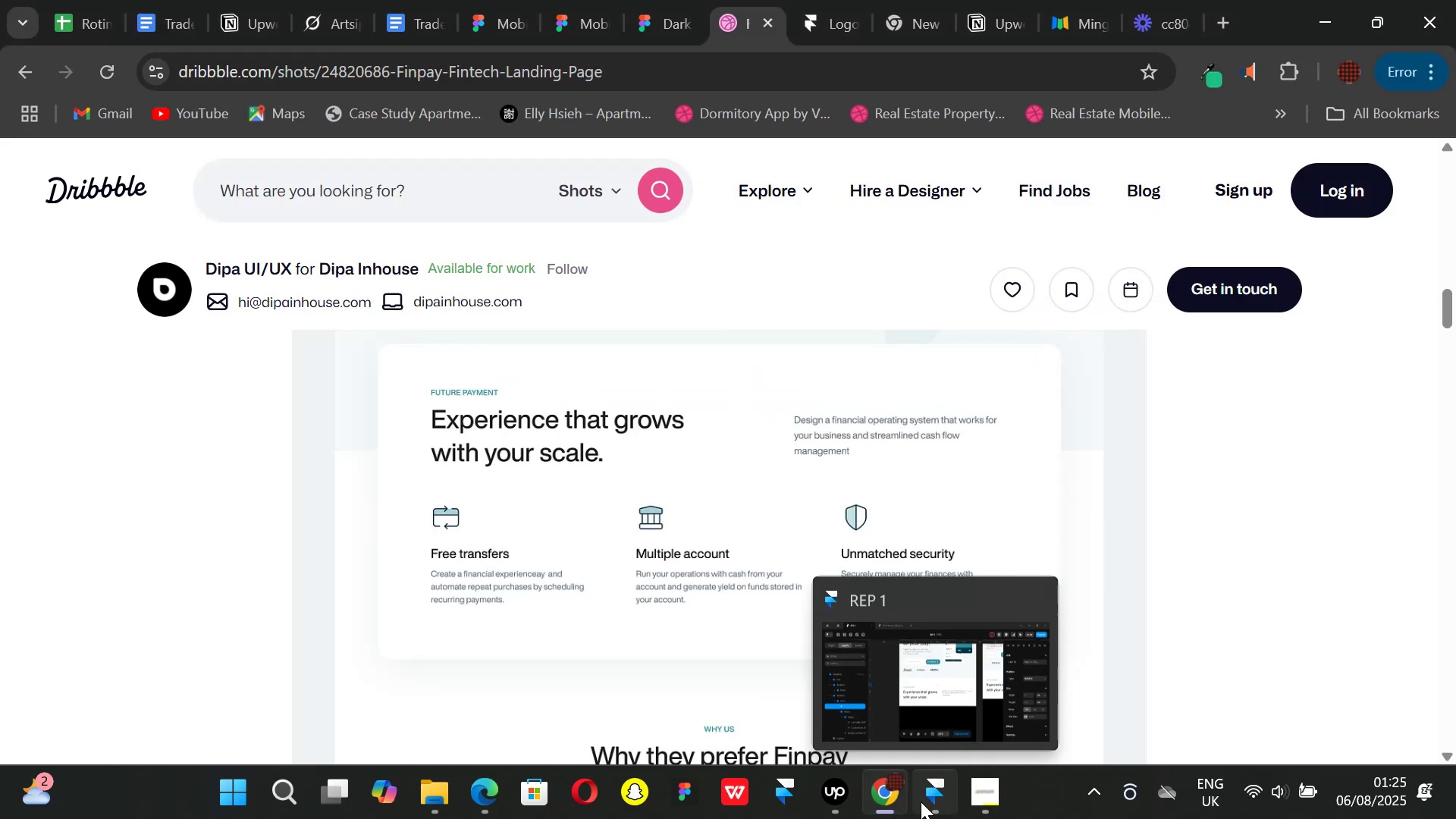 
left_click([921, 802])
 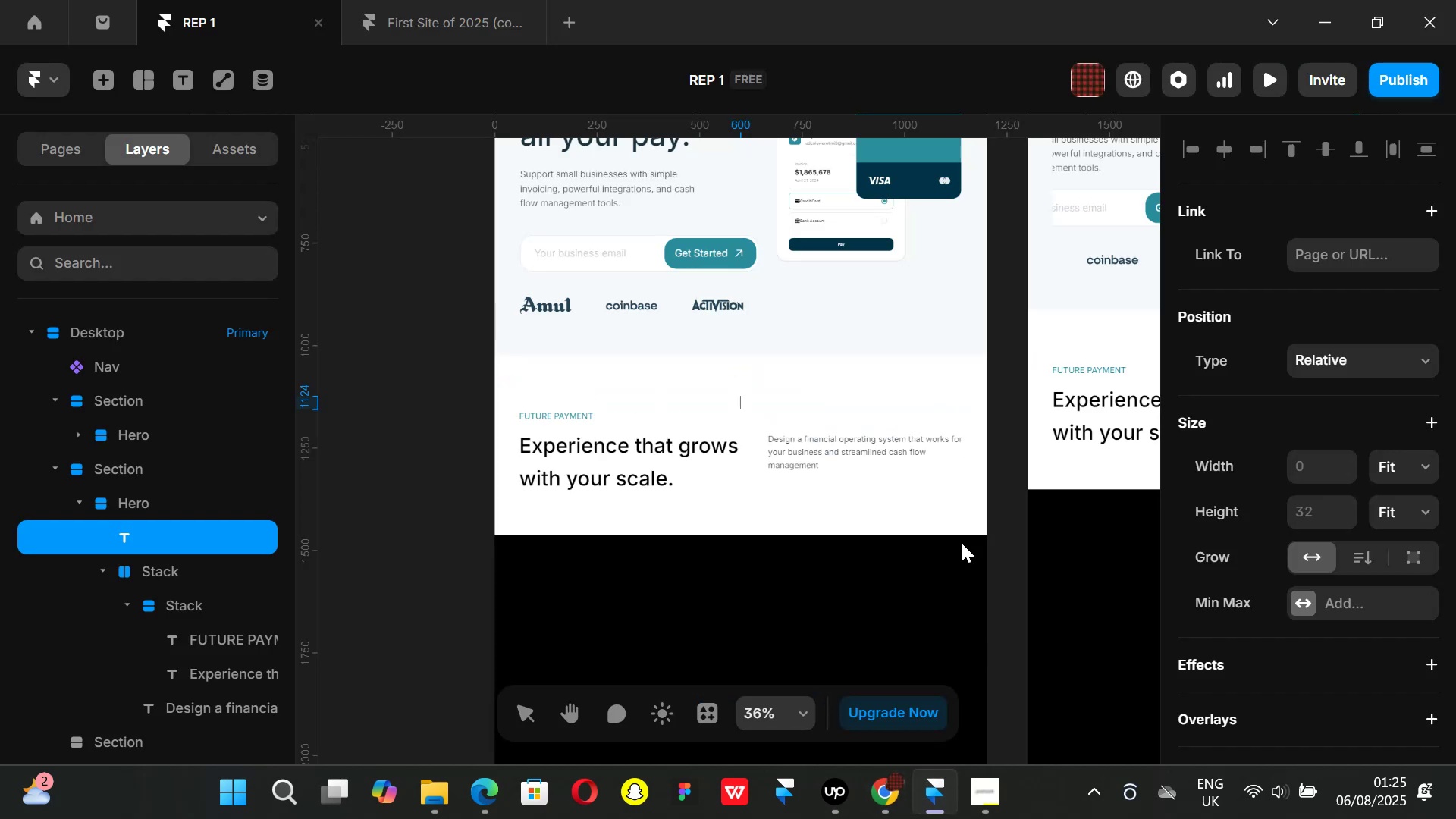 
type(Free transfers)
 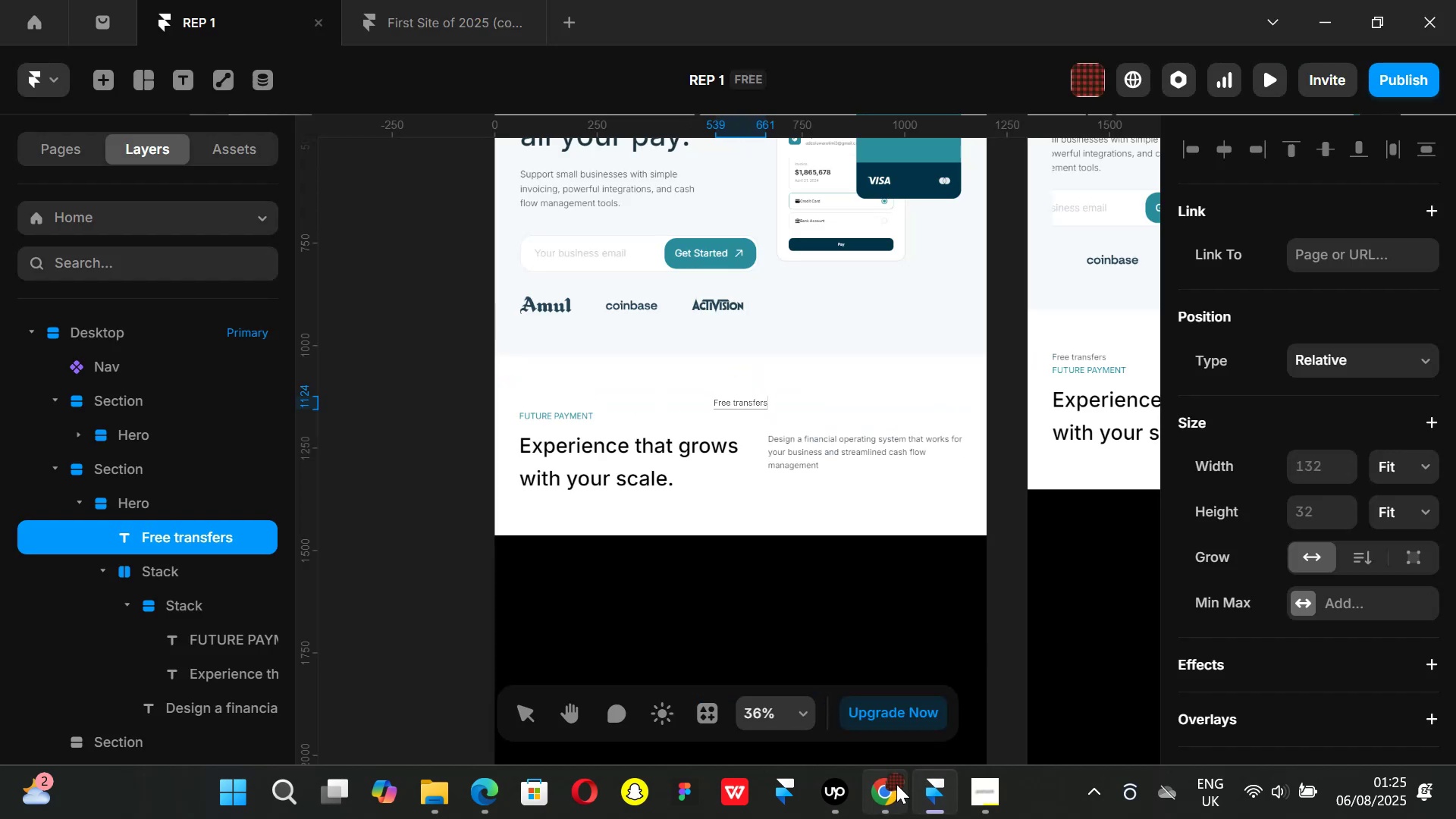 
left_click([888, 791])
 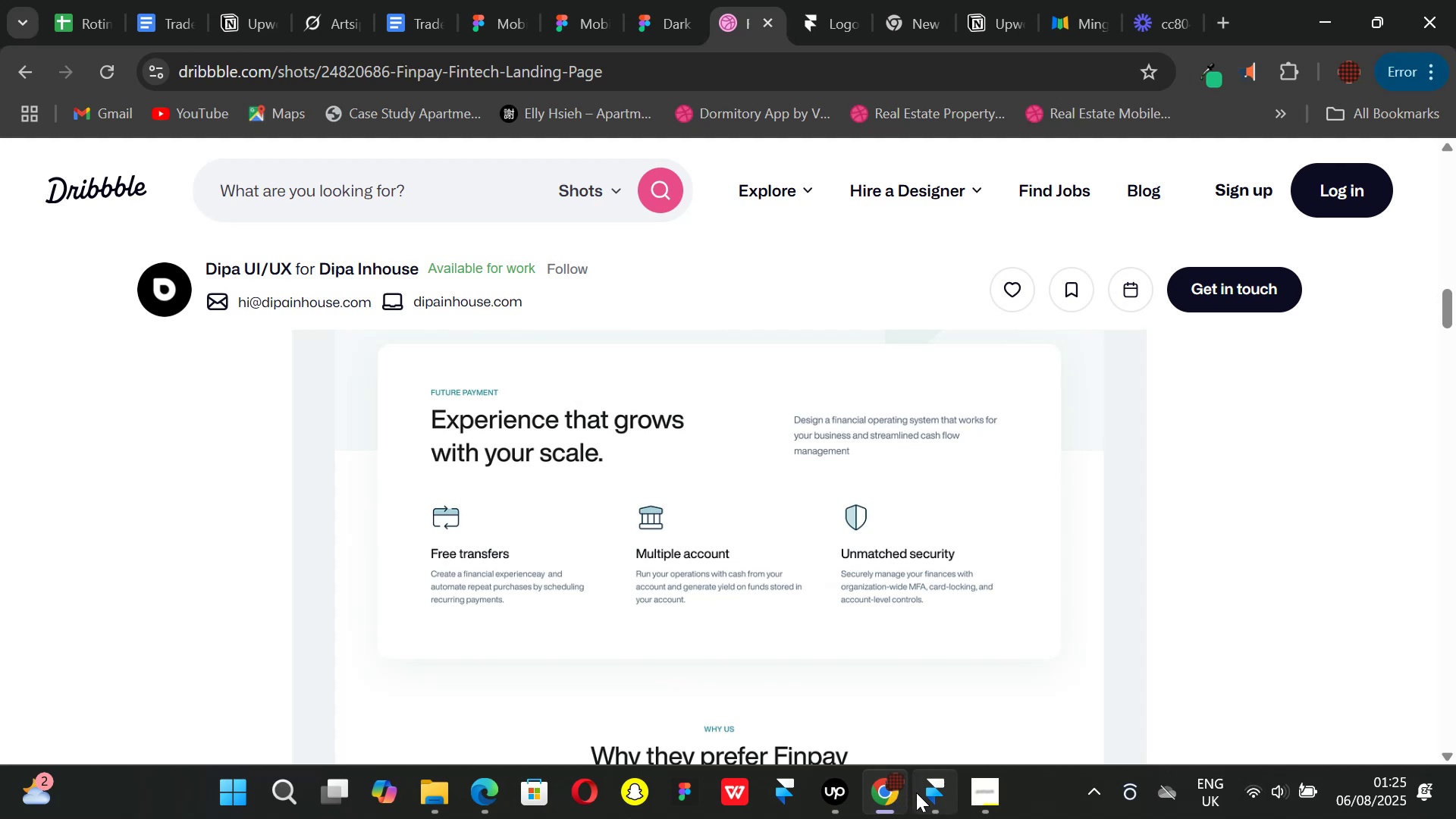 
left_click([929, 795])
 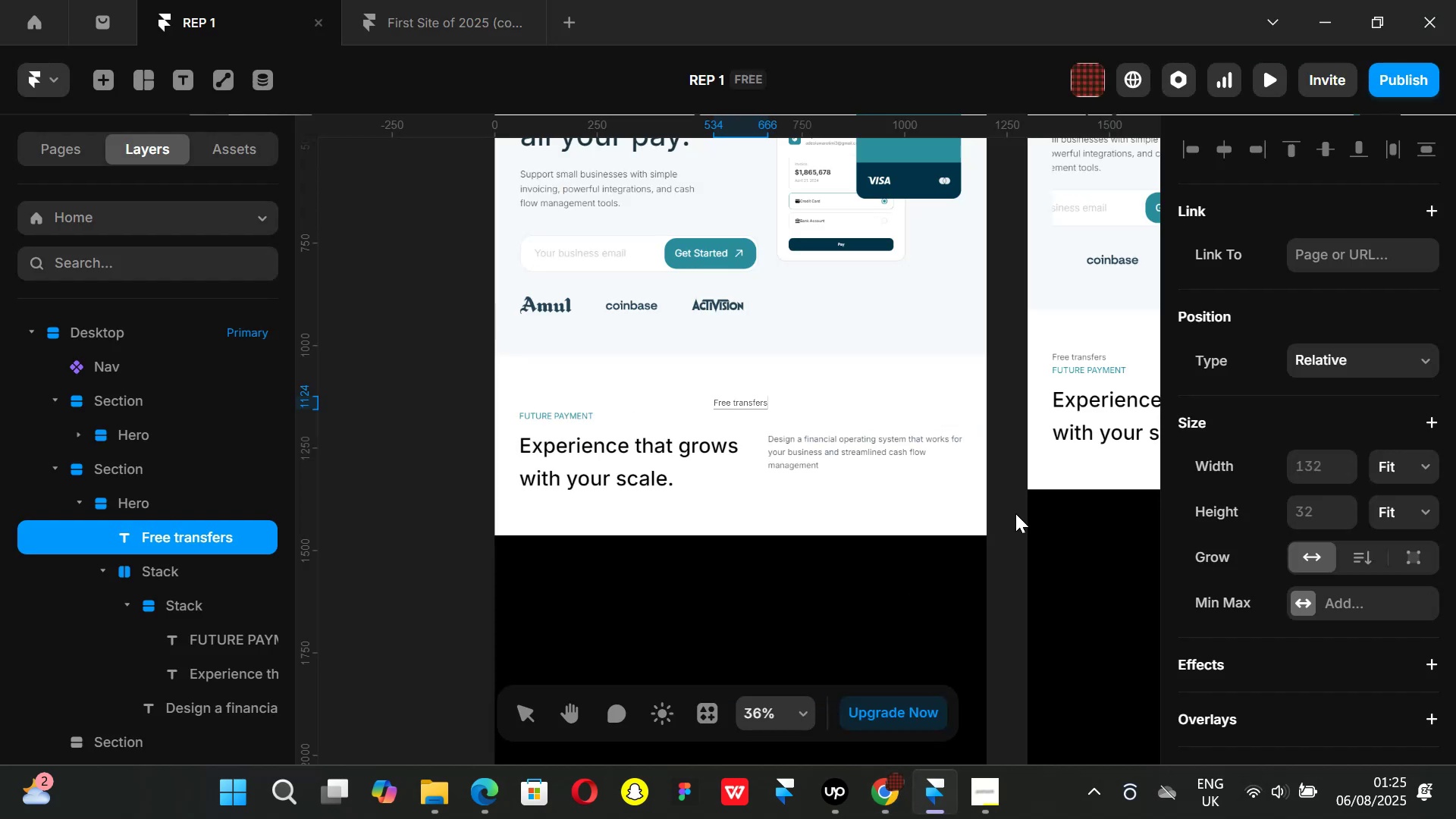 
left_click([1015, 513])
 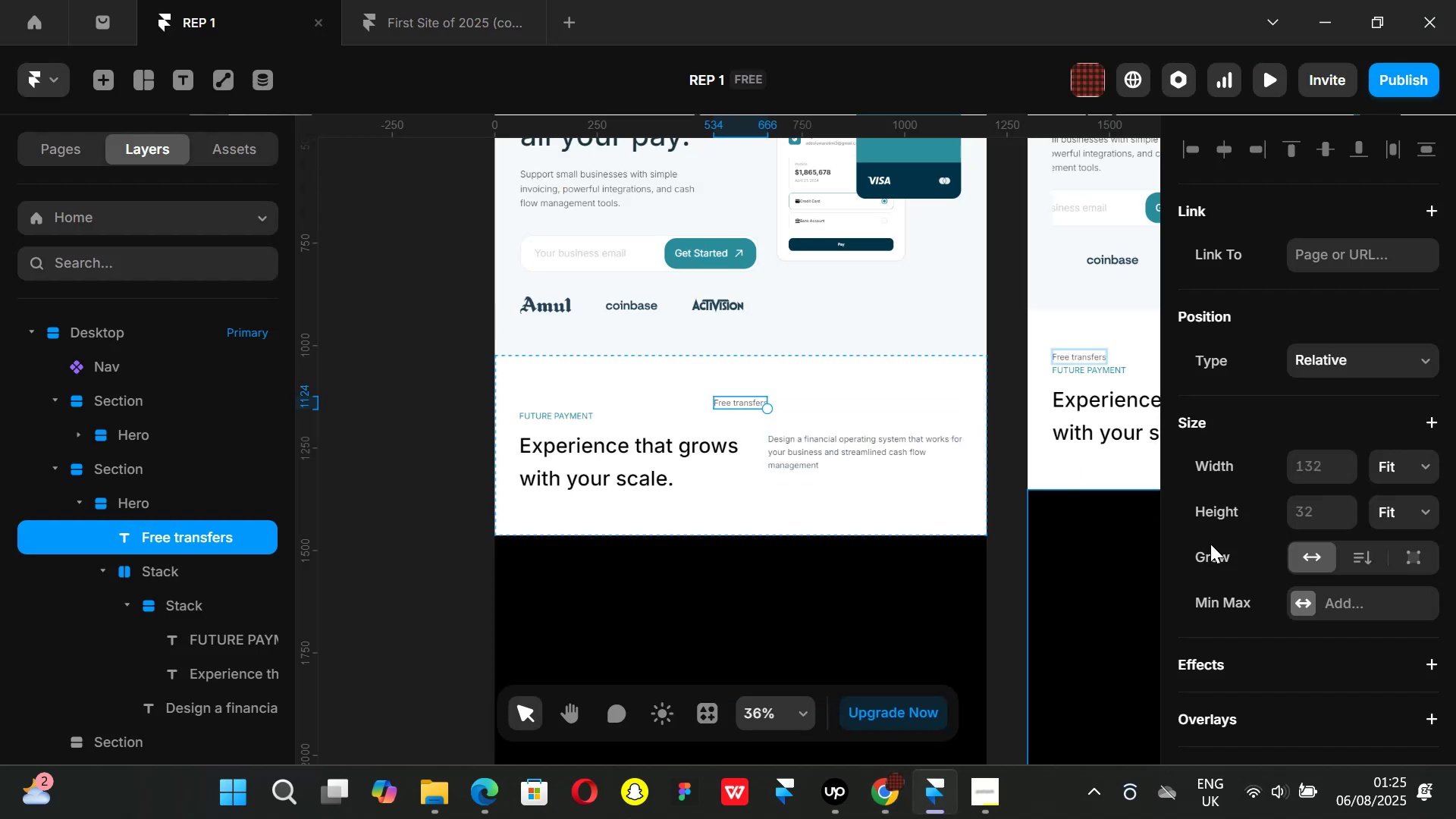 
scroll: coordinate [1301, 612], scroll_direction: down, amount: 4.0
 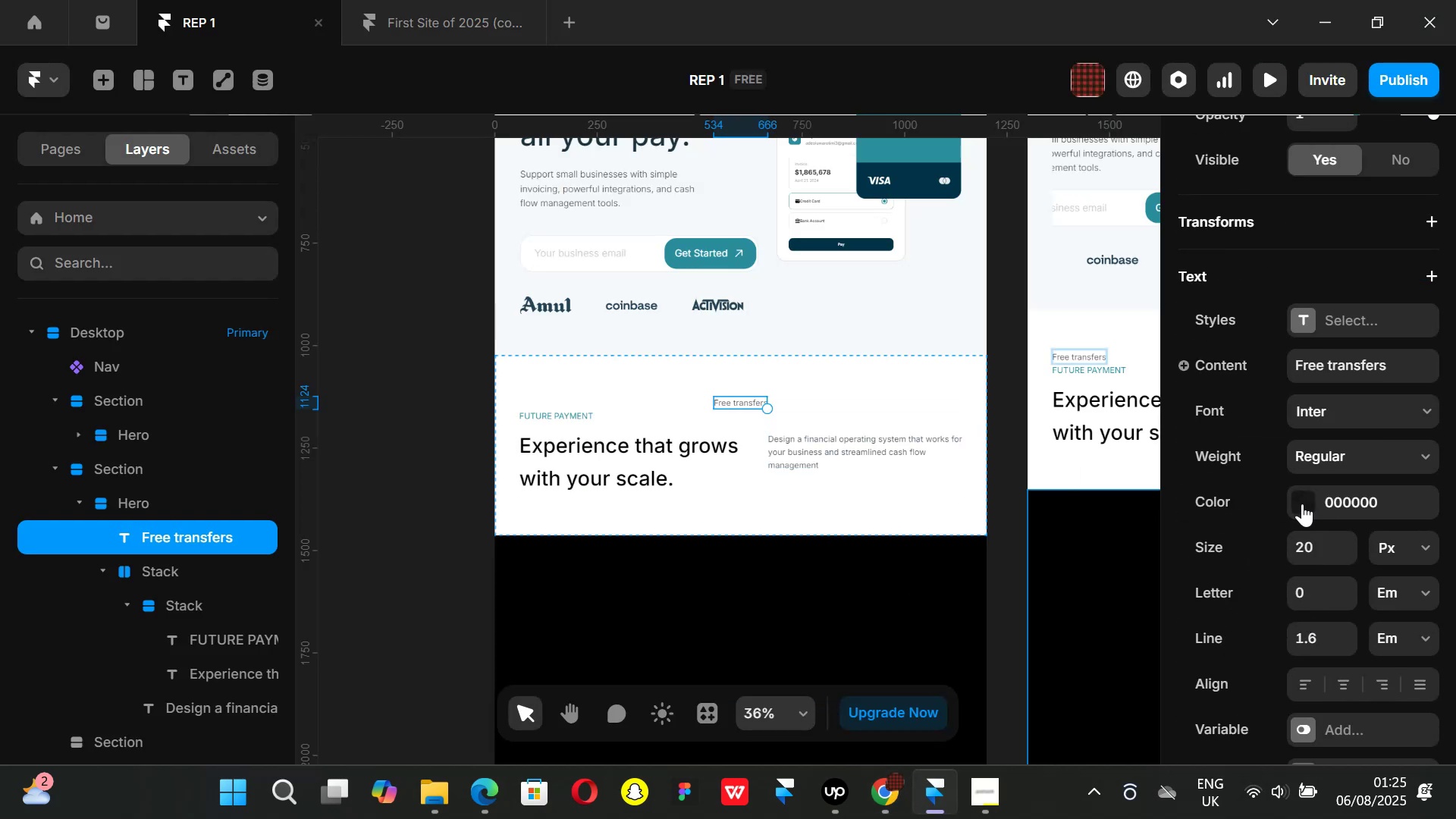 
left_click([1302, 504])
 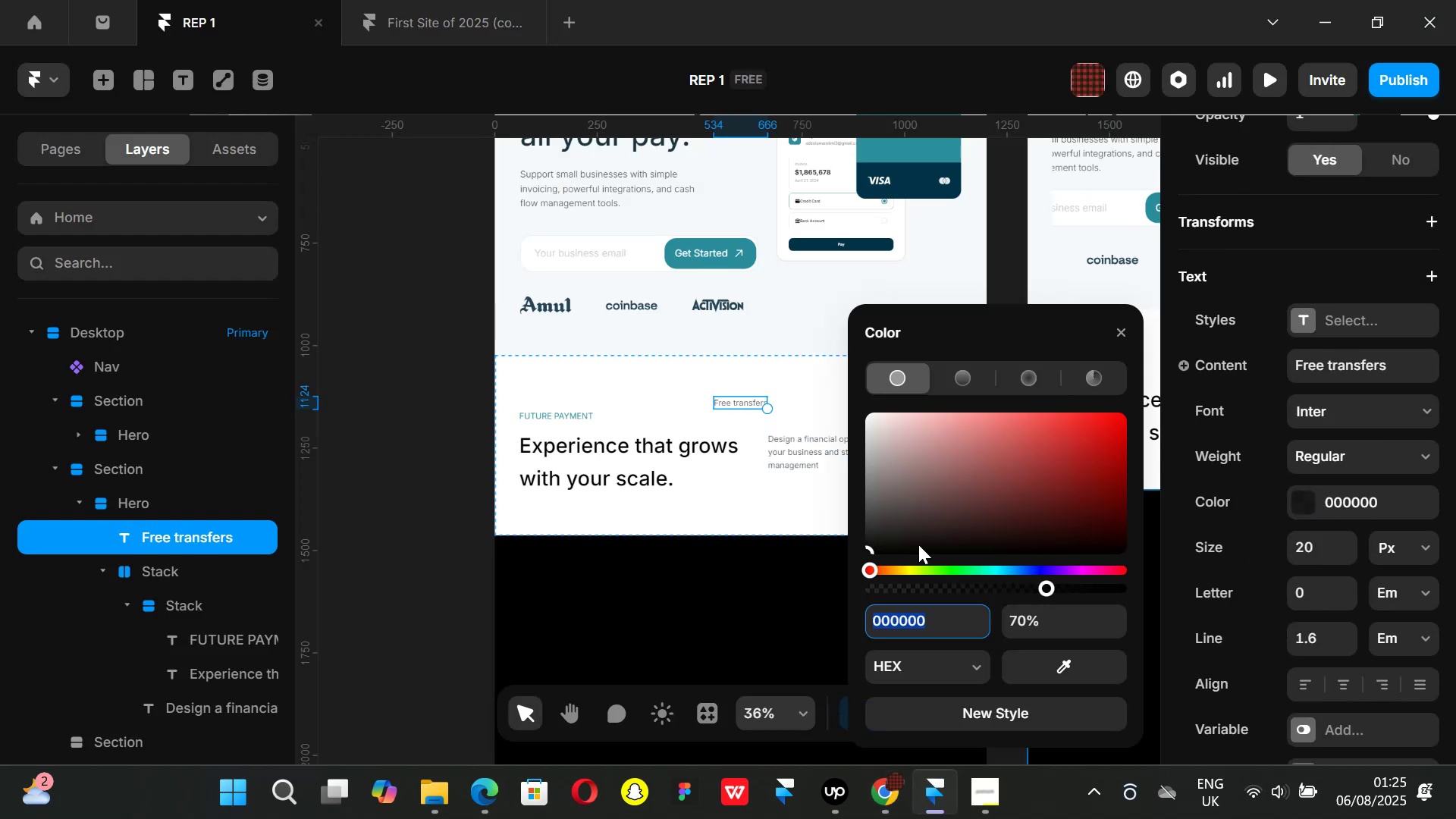 
left_click_drag(start_coordinate=[912, 545], to_coordinate=[754, 656])
 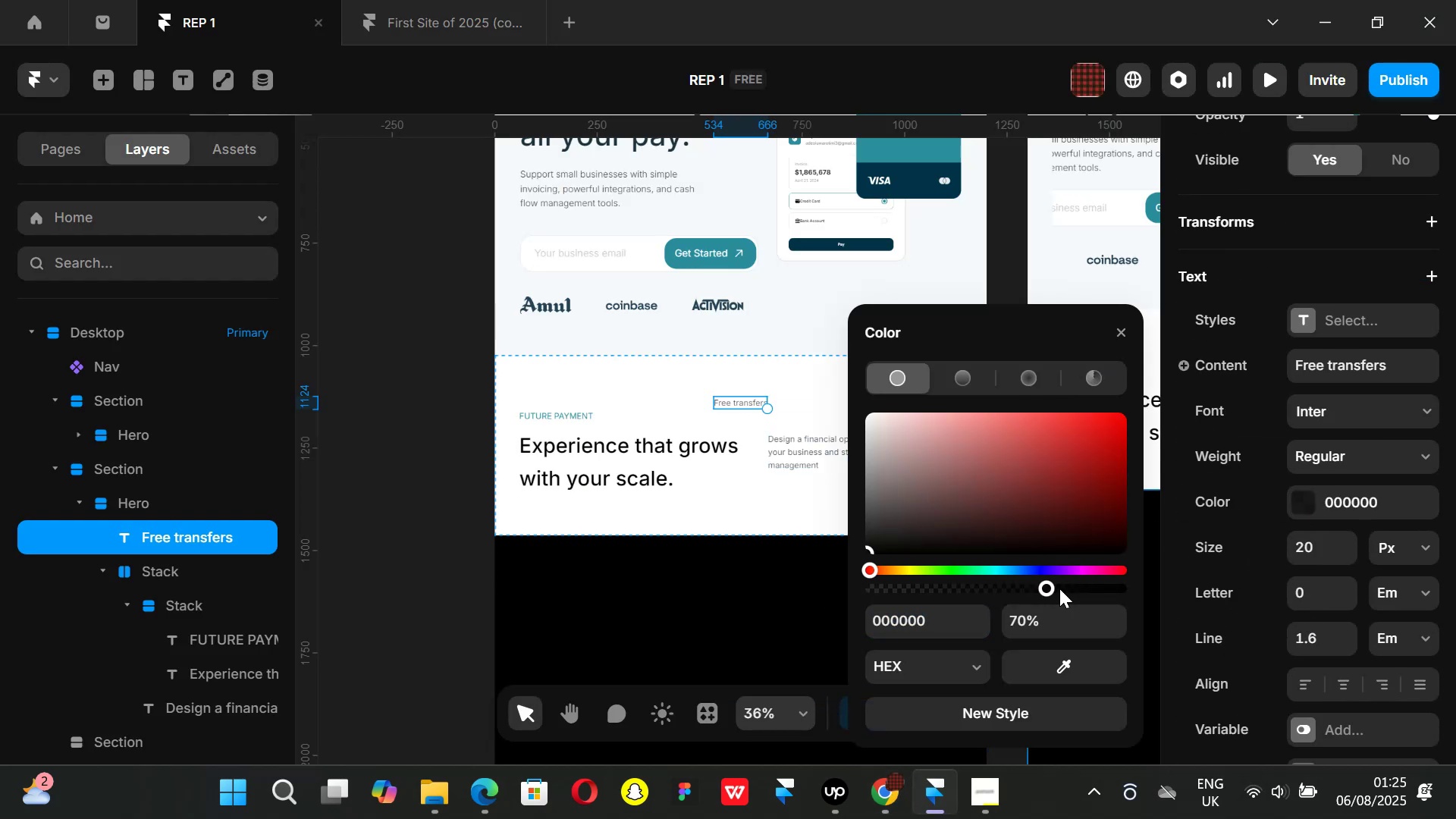 
left_click([1052, 621])
 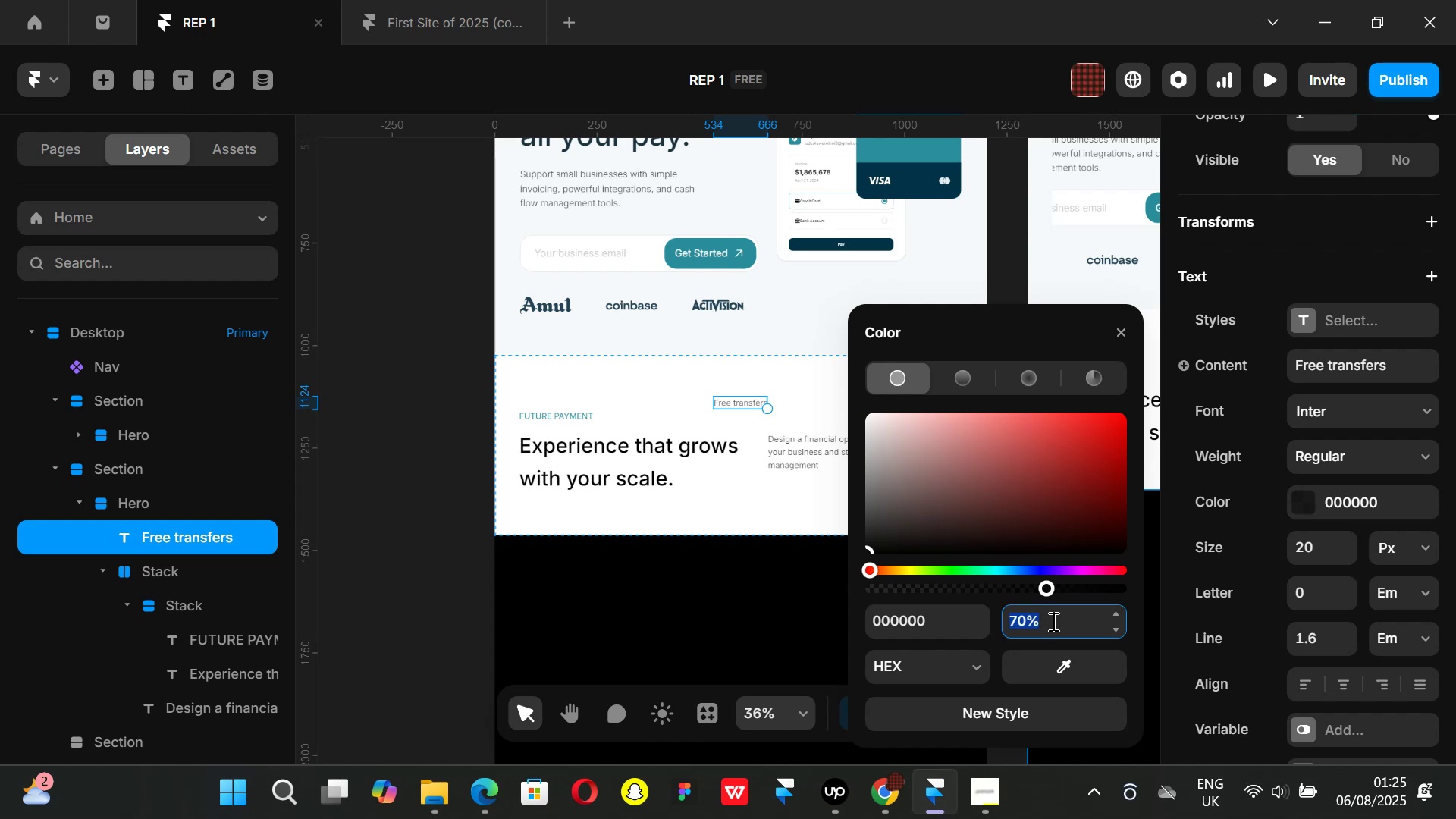 
type(100)
 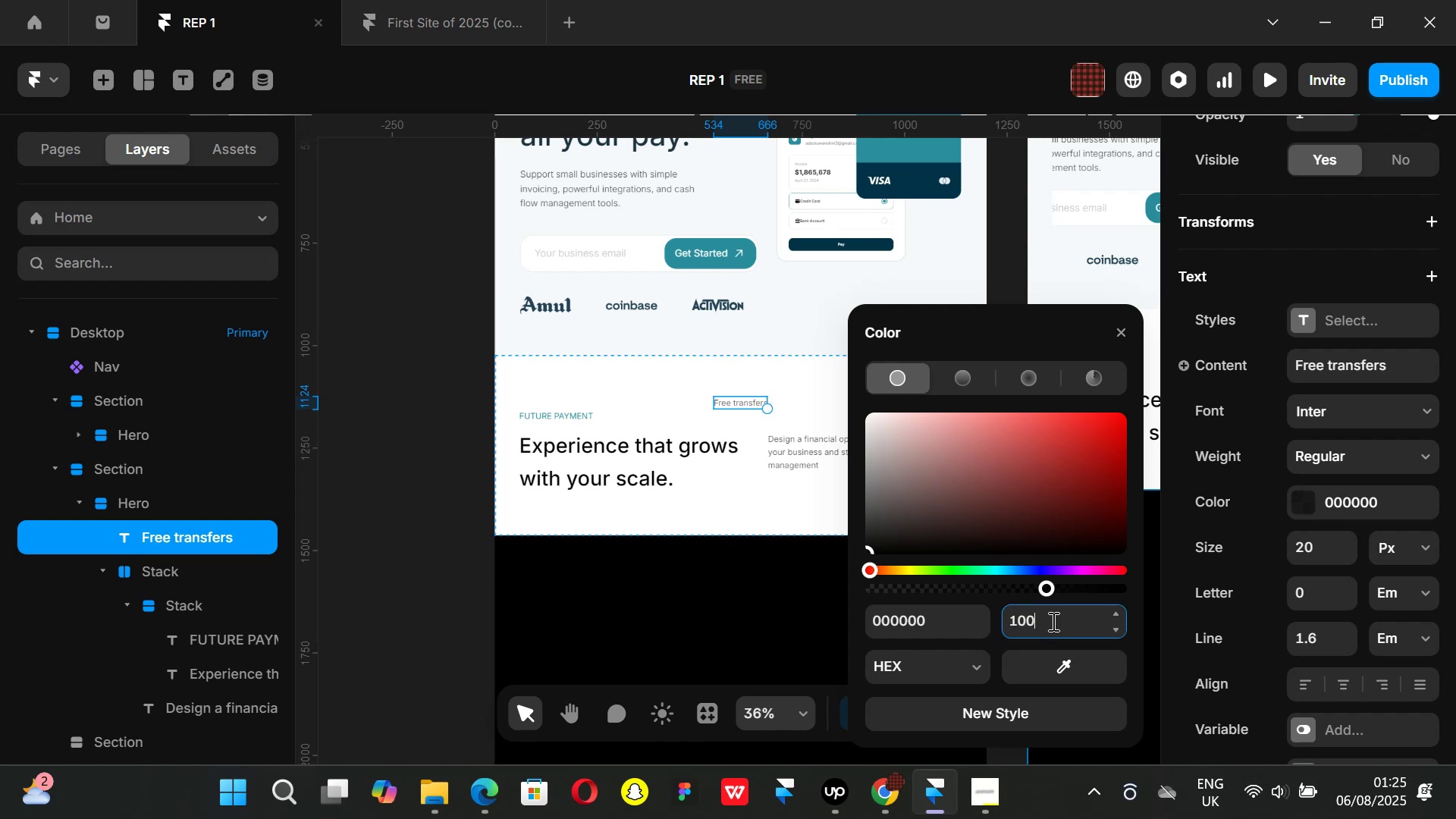 
key(Enter)
 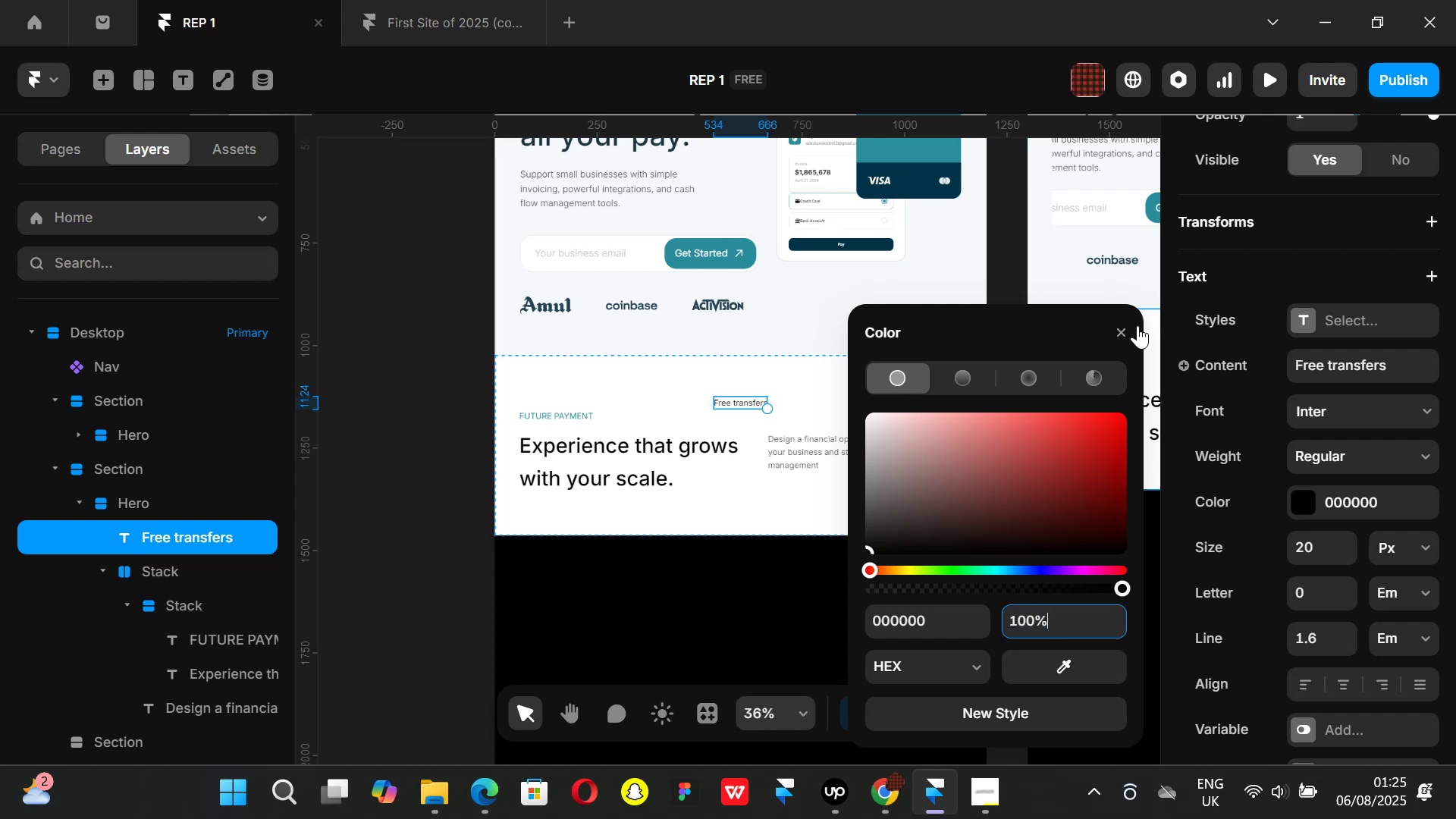 
left_click([1119, 328])
 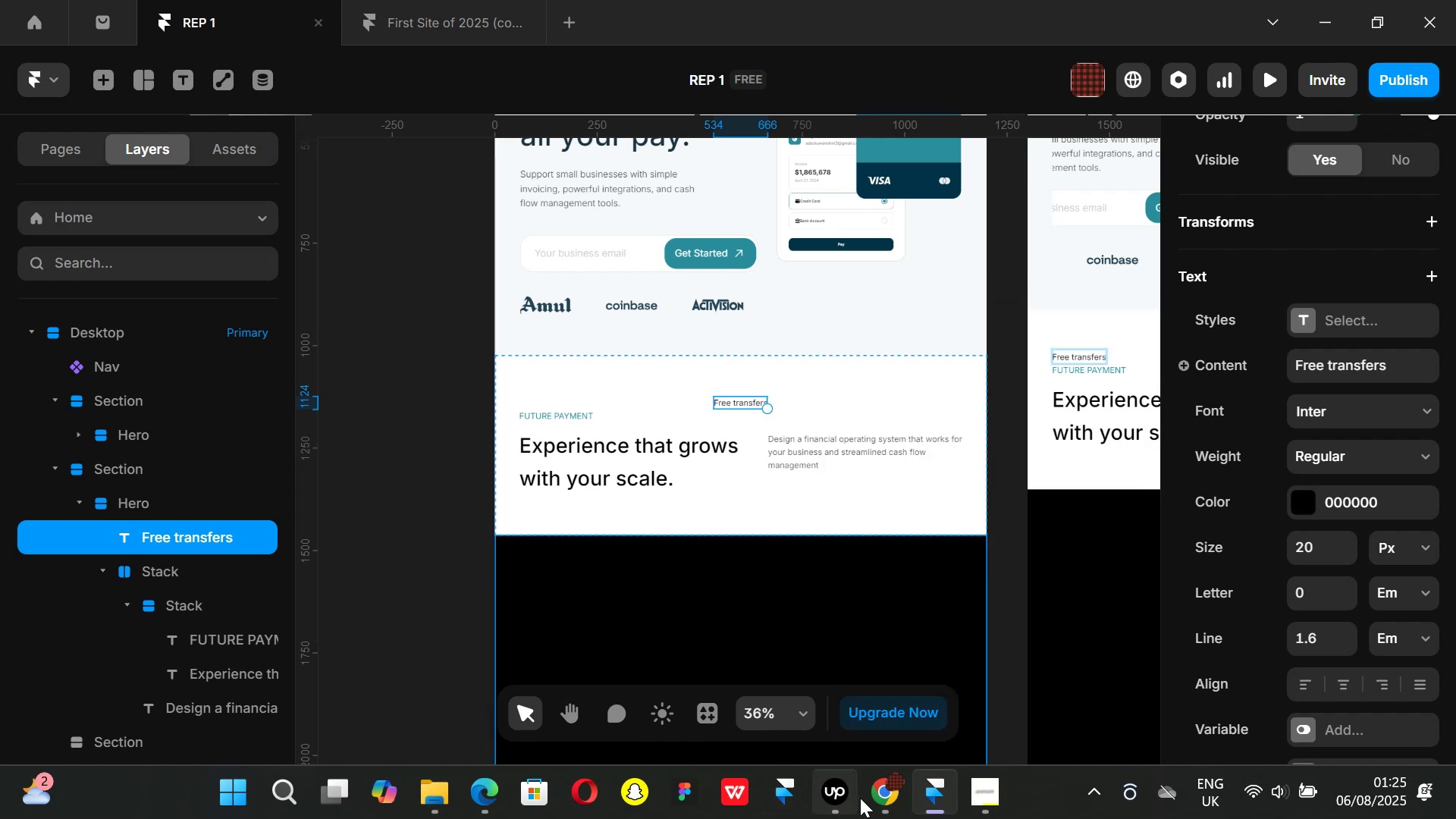 
left_click([861, 798])
 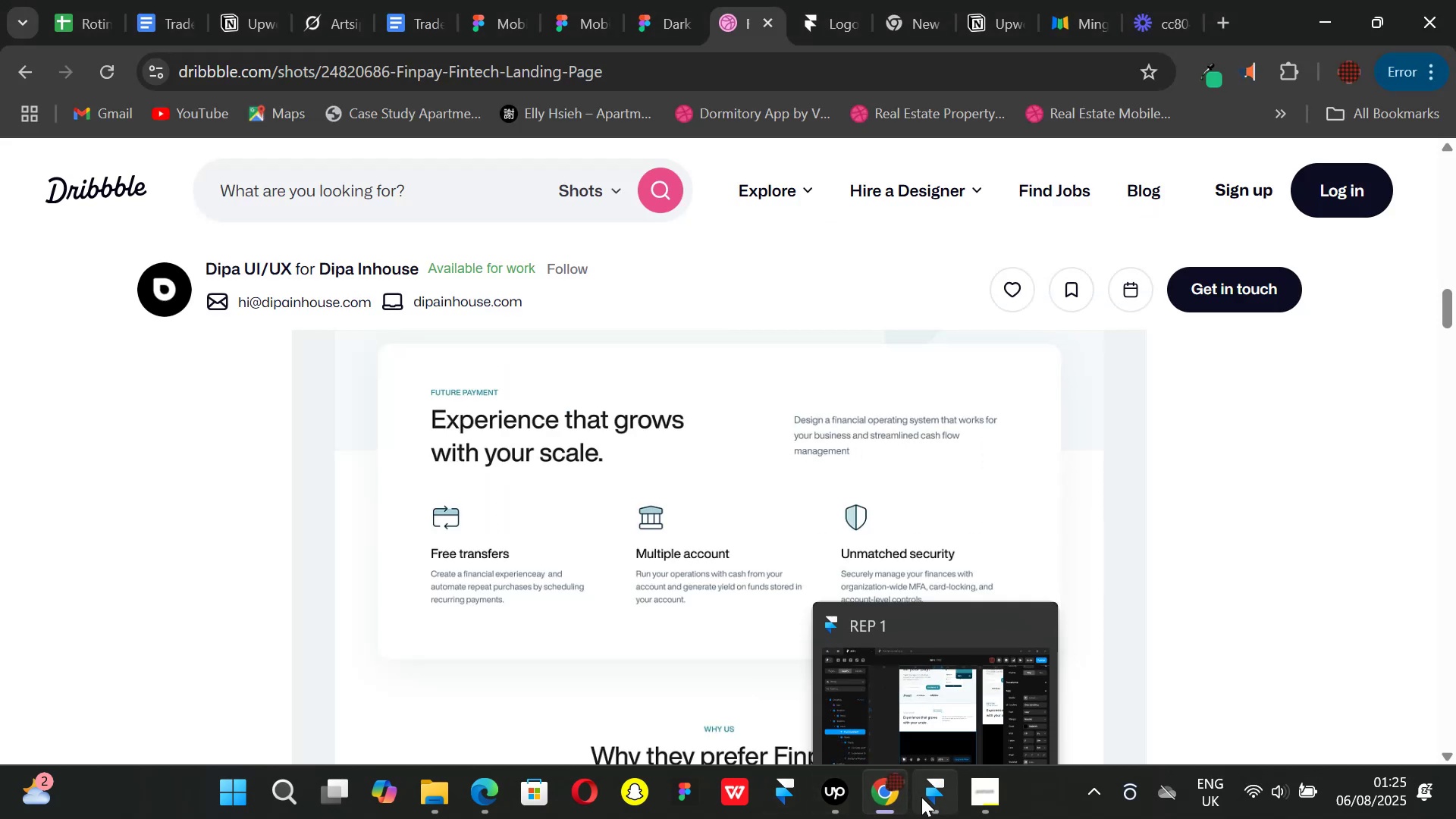 
left_click([921, 797])
 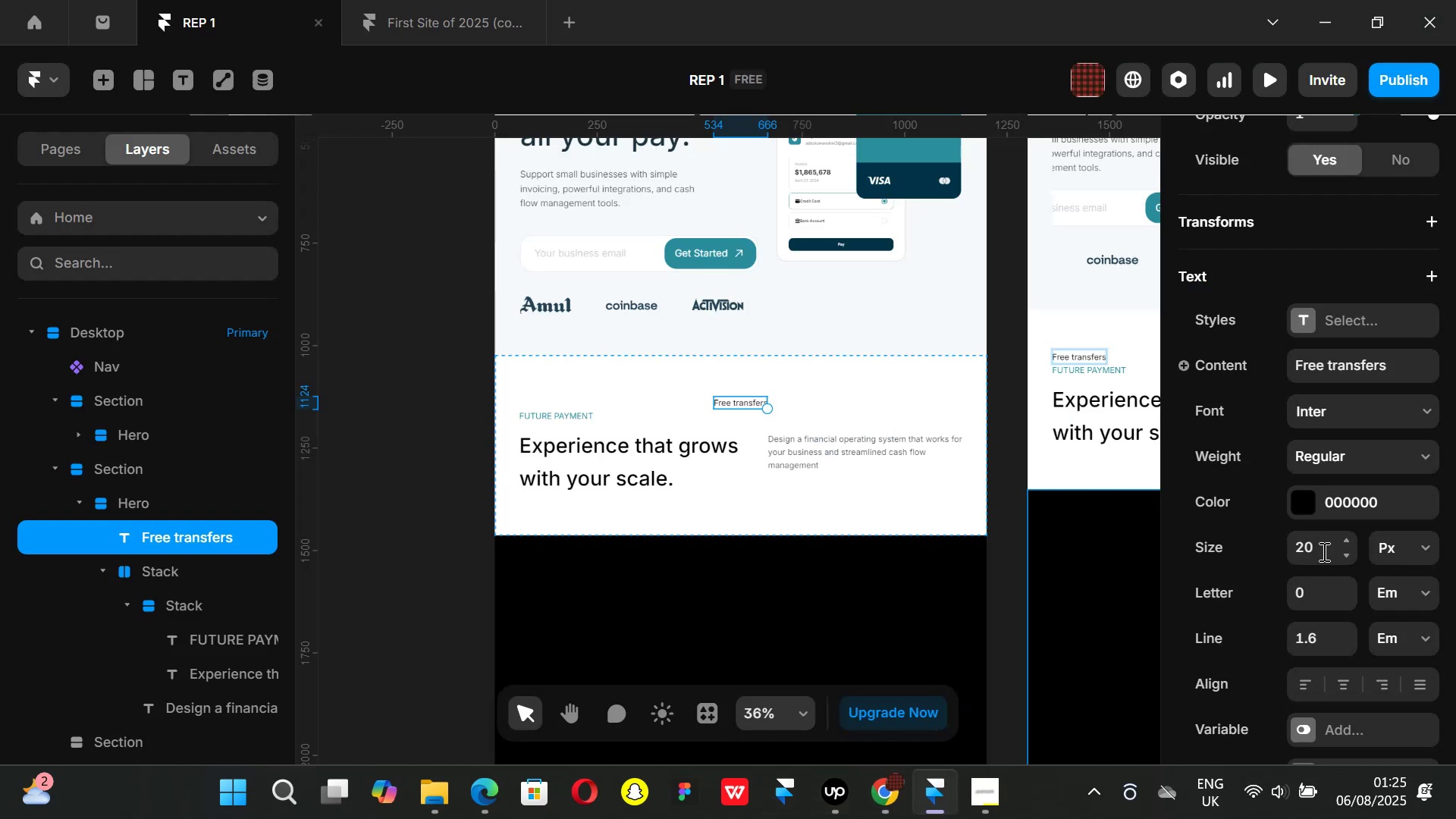 
left_click([1323, 548])
 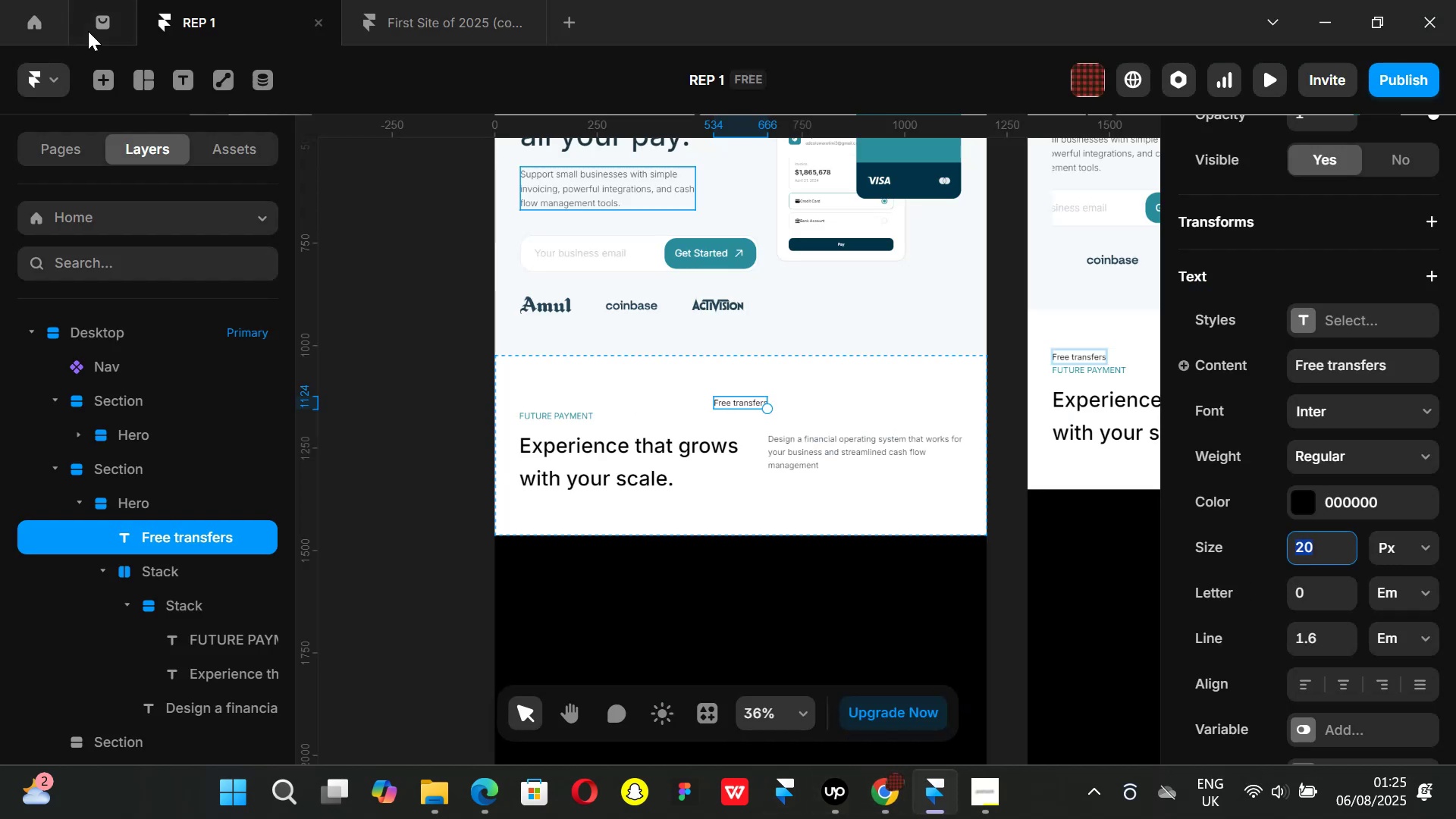 
type(36)
 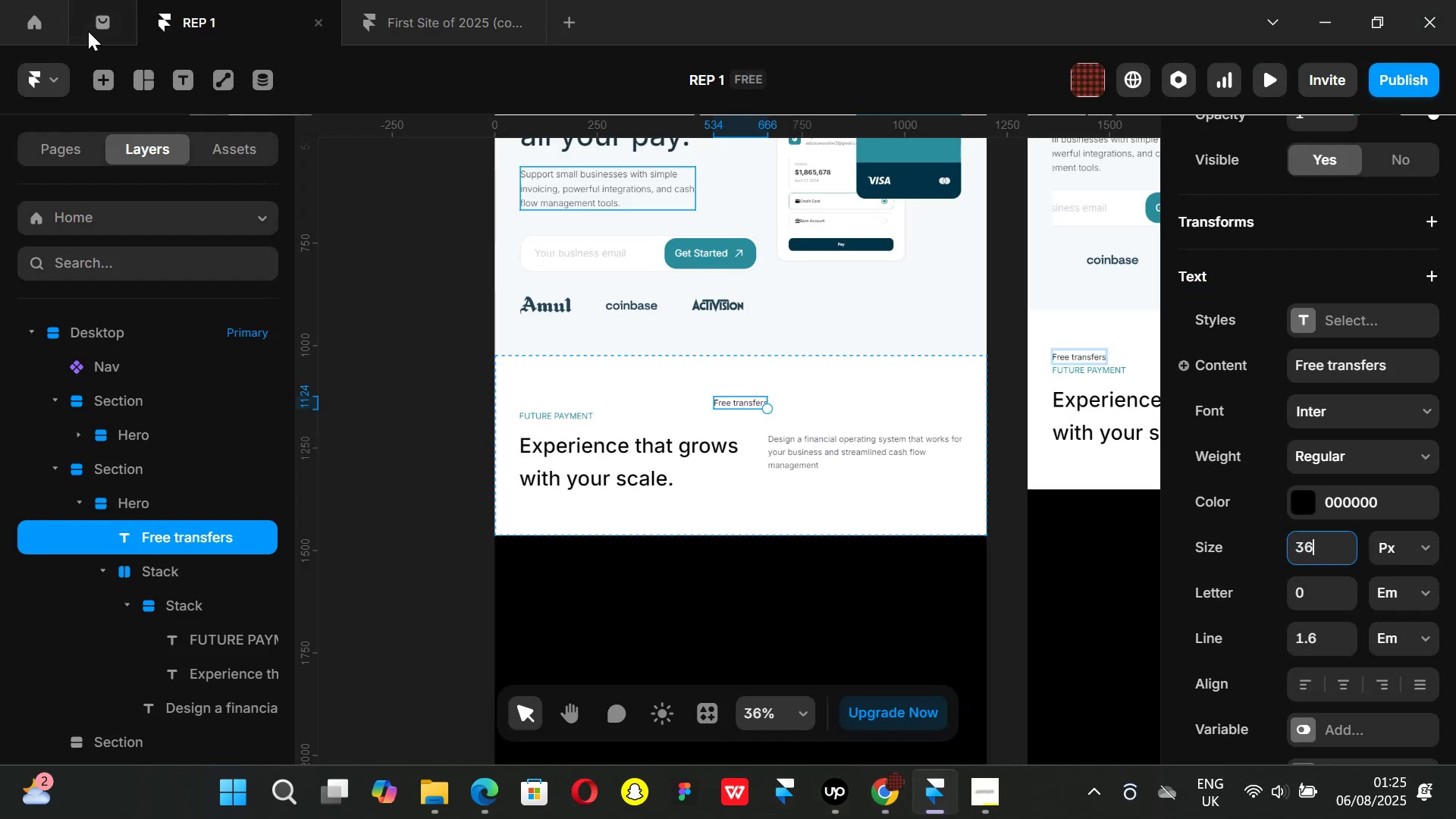 
key(Enter)
 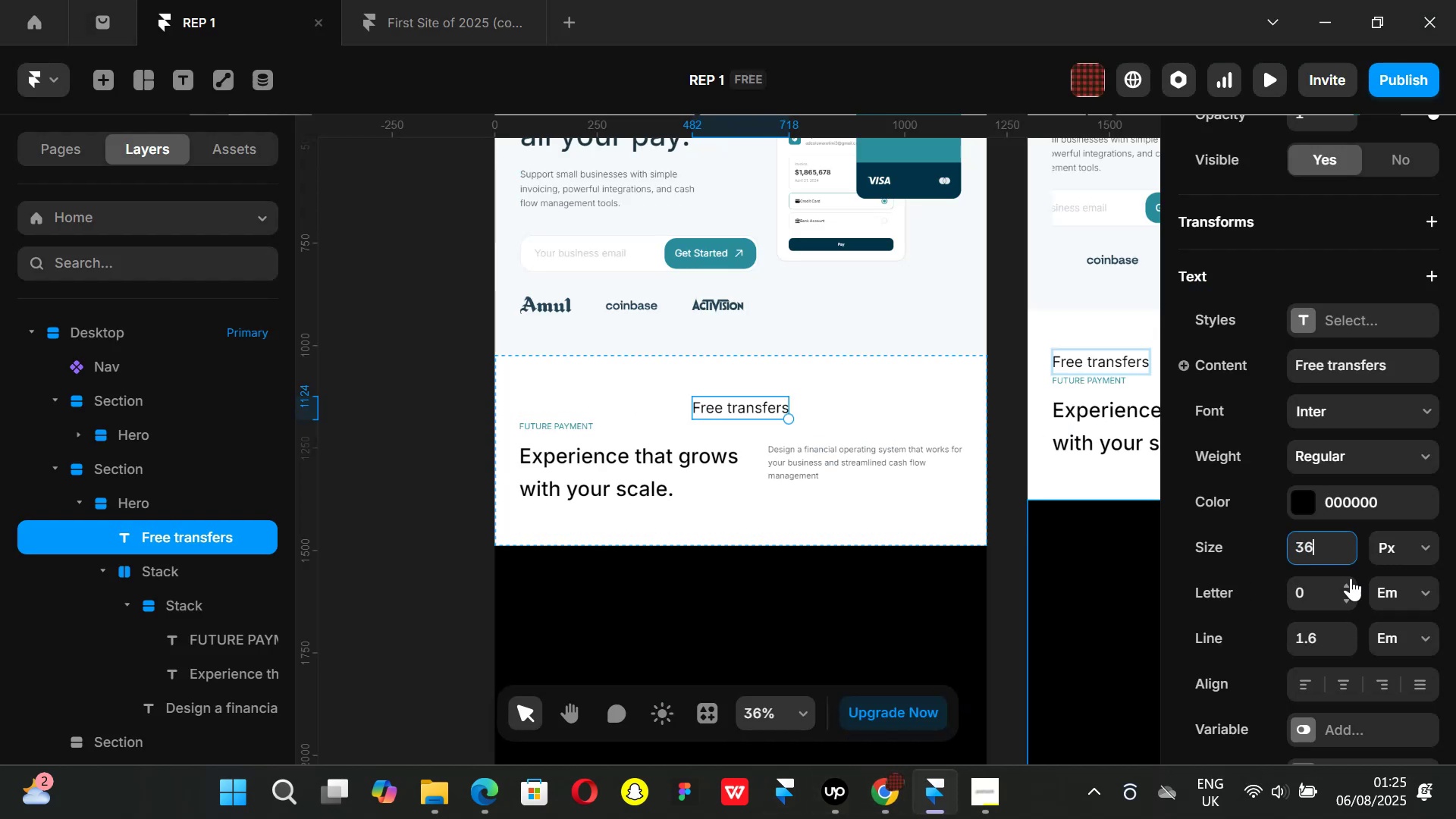 
key(Backspace)
key(Backspace)
key(Backspace)
key(Backspace)
type(28)
 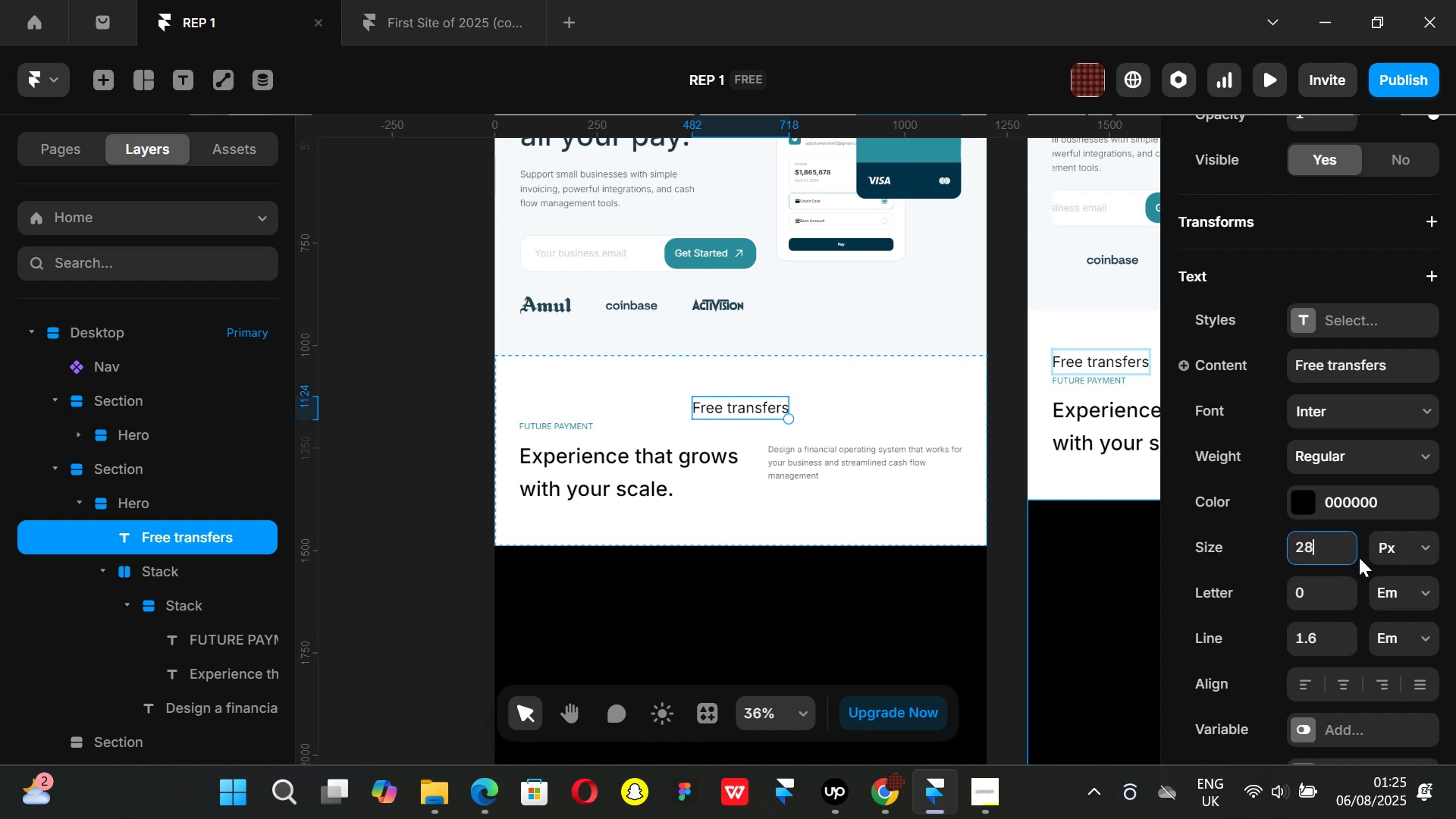 
key(Enter)
 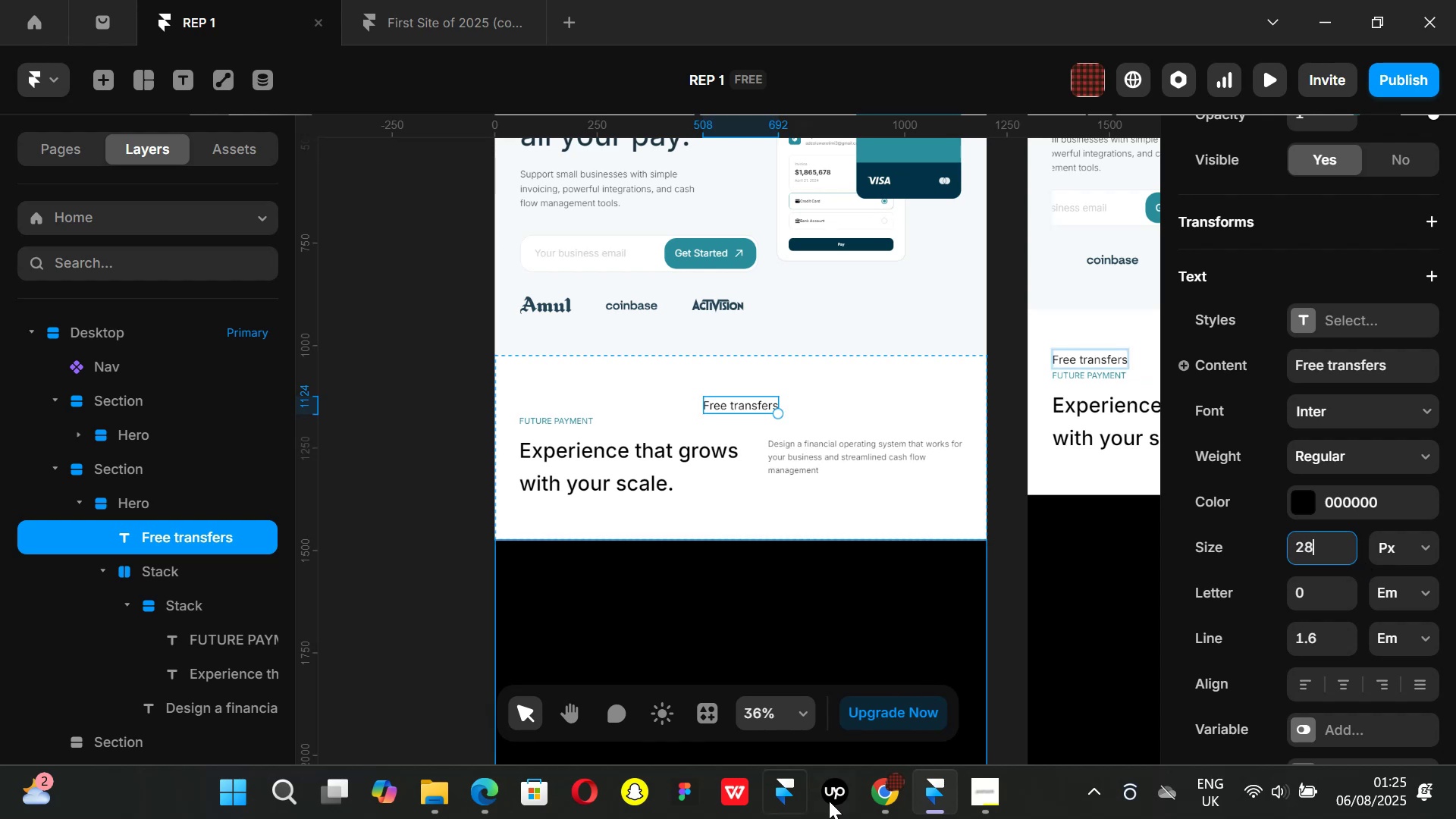 
left_click([880, 795])
 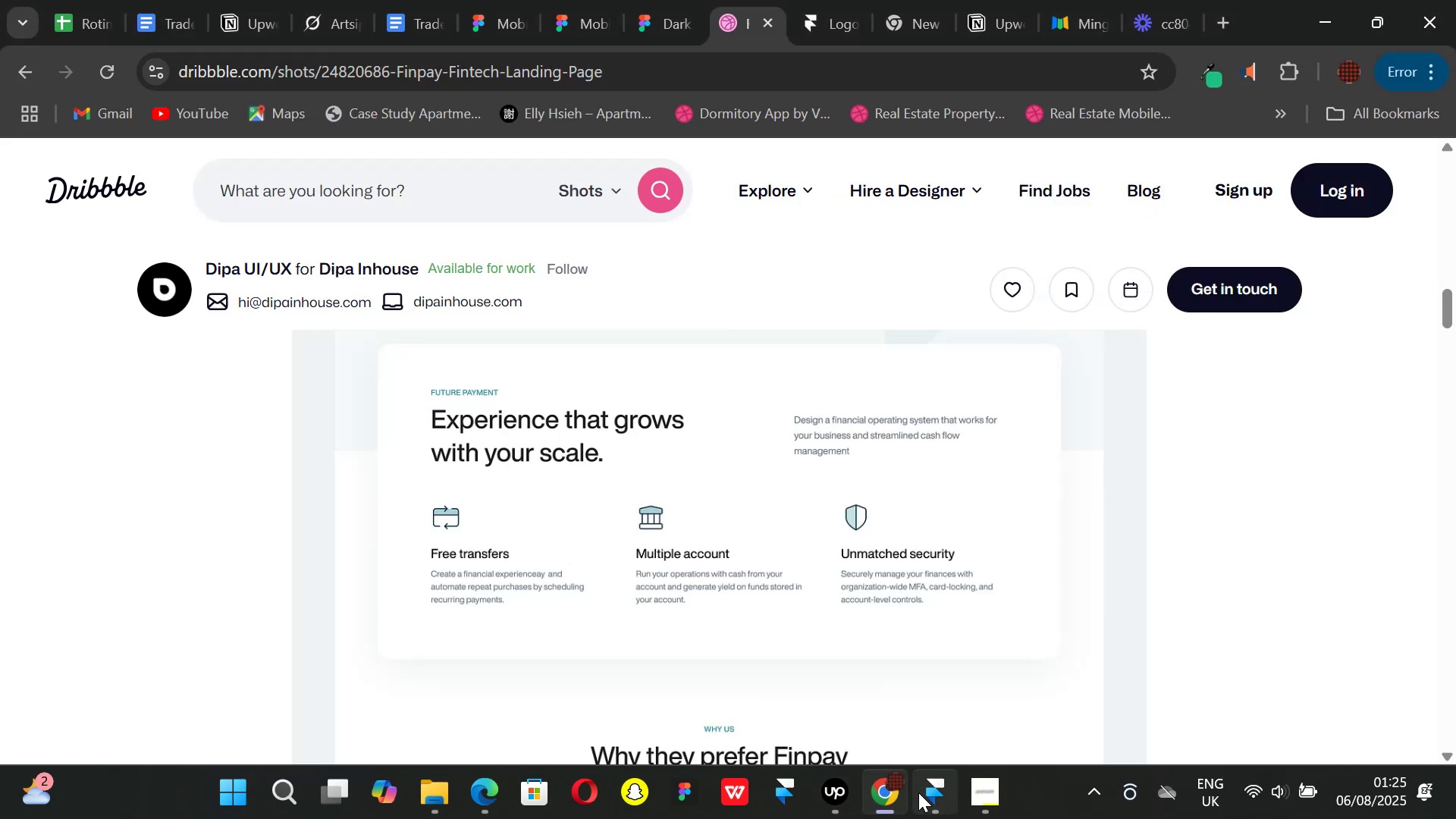 
left_click([918, 793])
 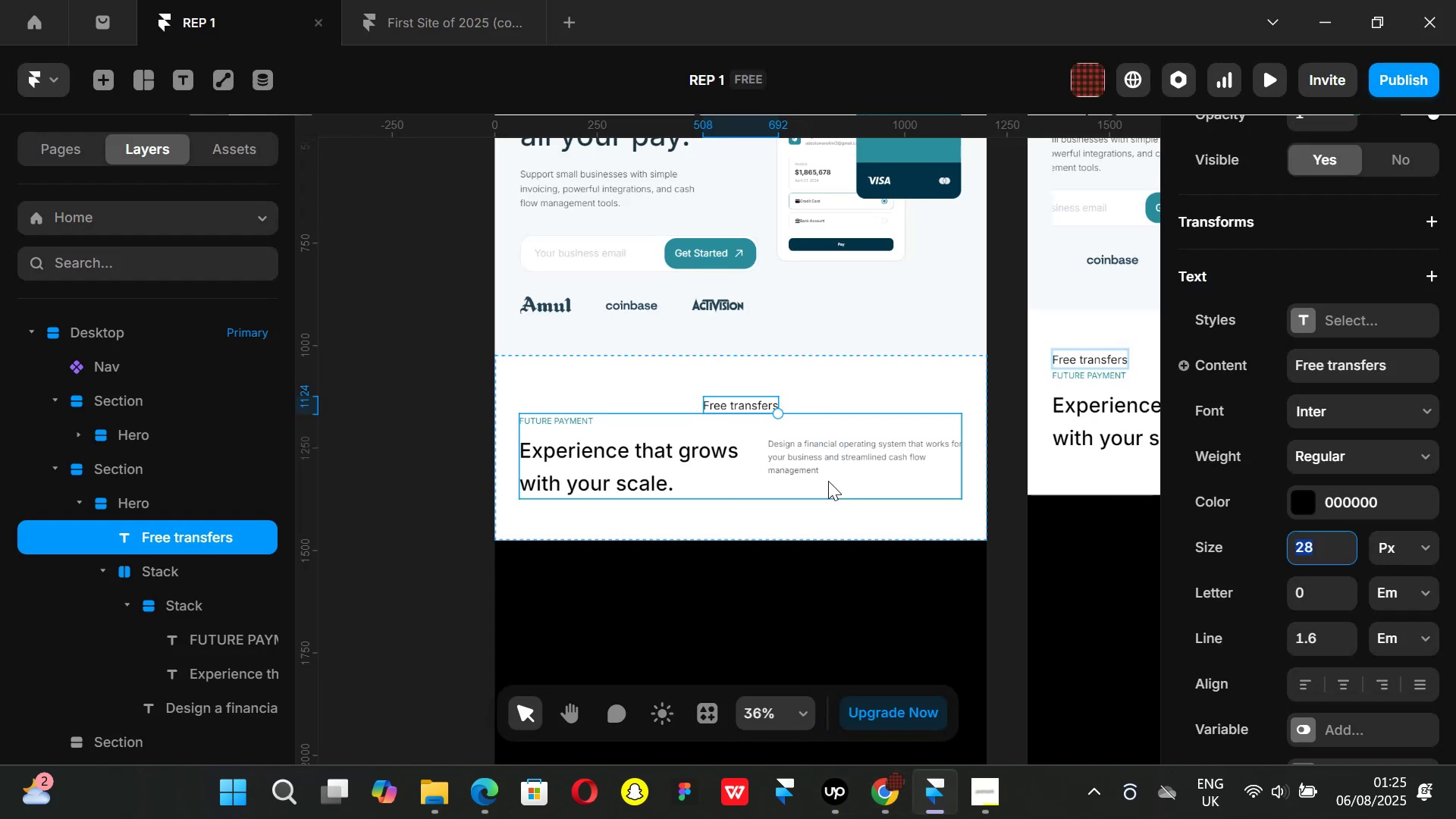 
key(Control+ControlLeft)
 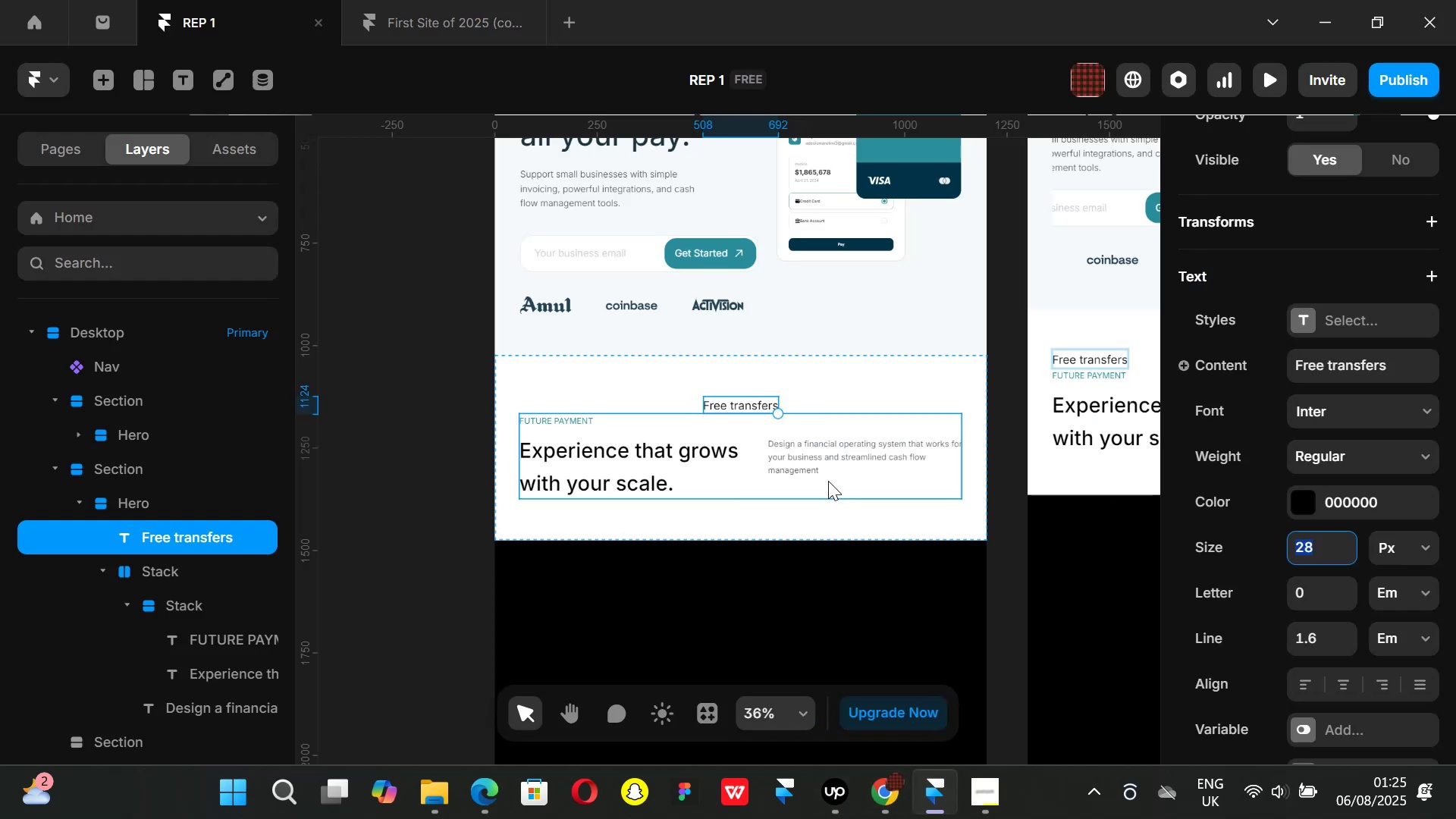 
key(Control+D)
 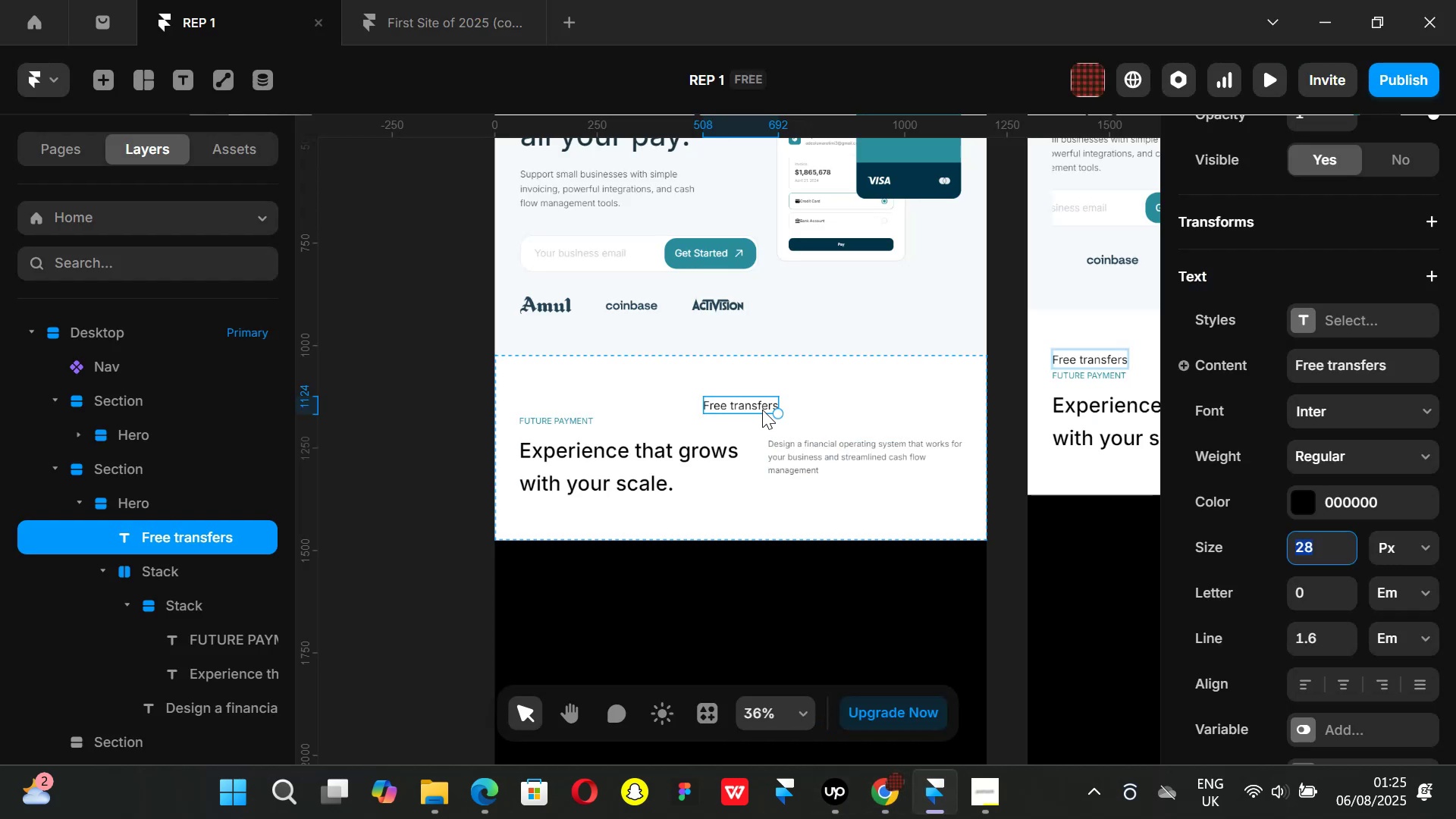 
left_click([750, 401])
 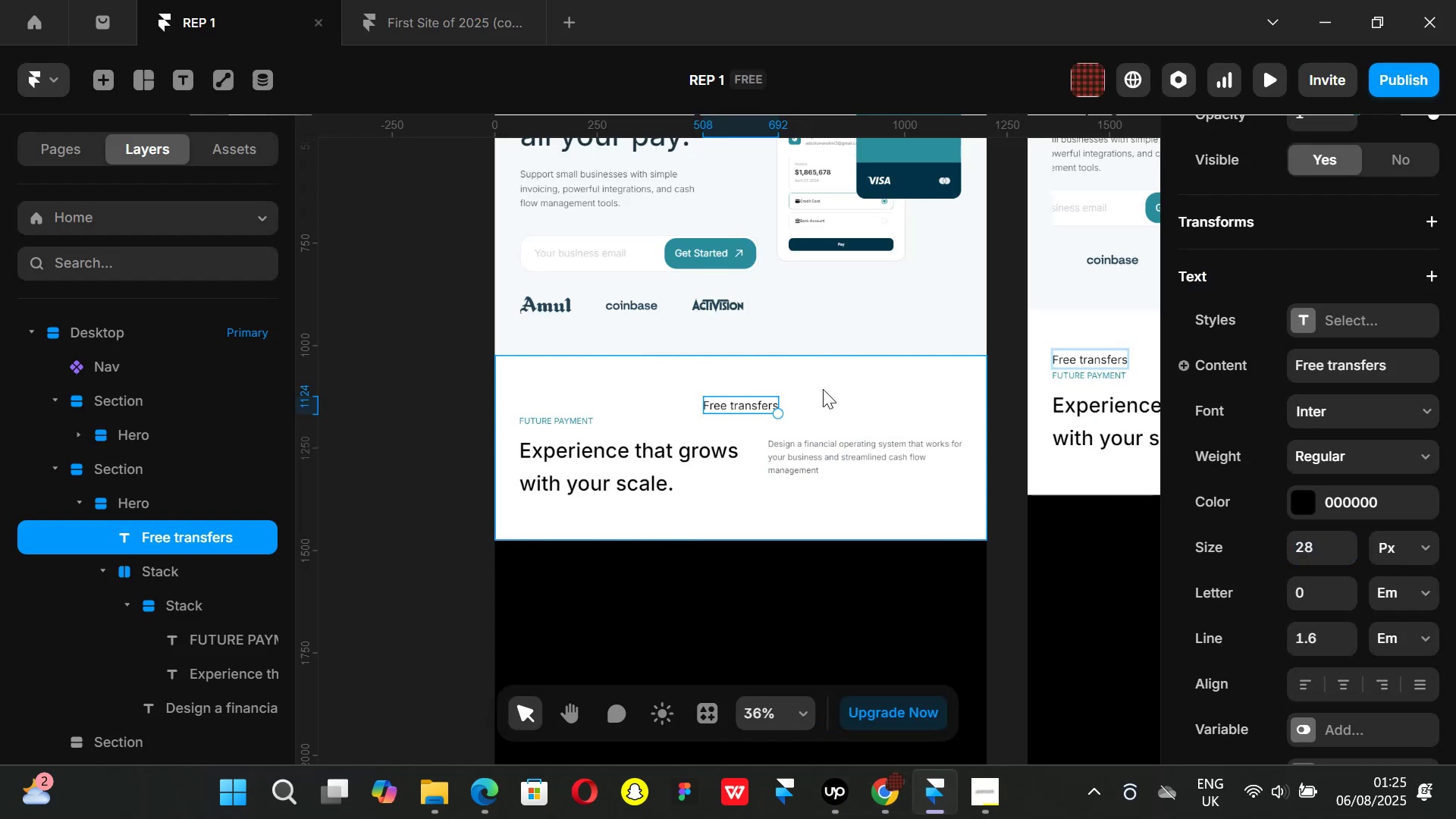 
key(Control+ControlLeft)
 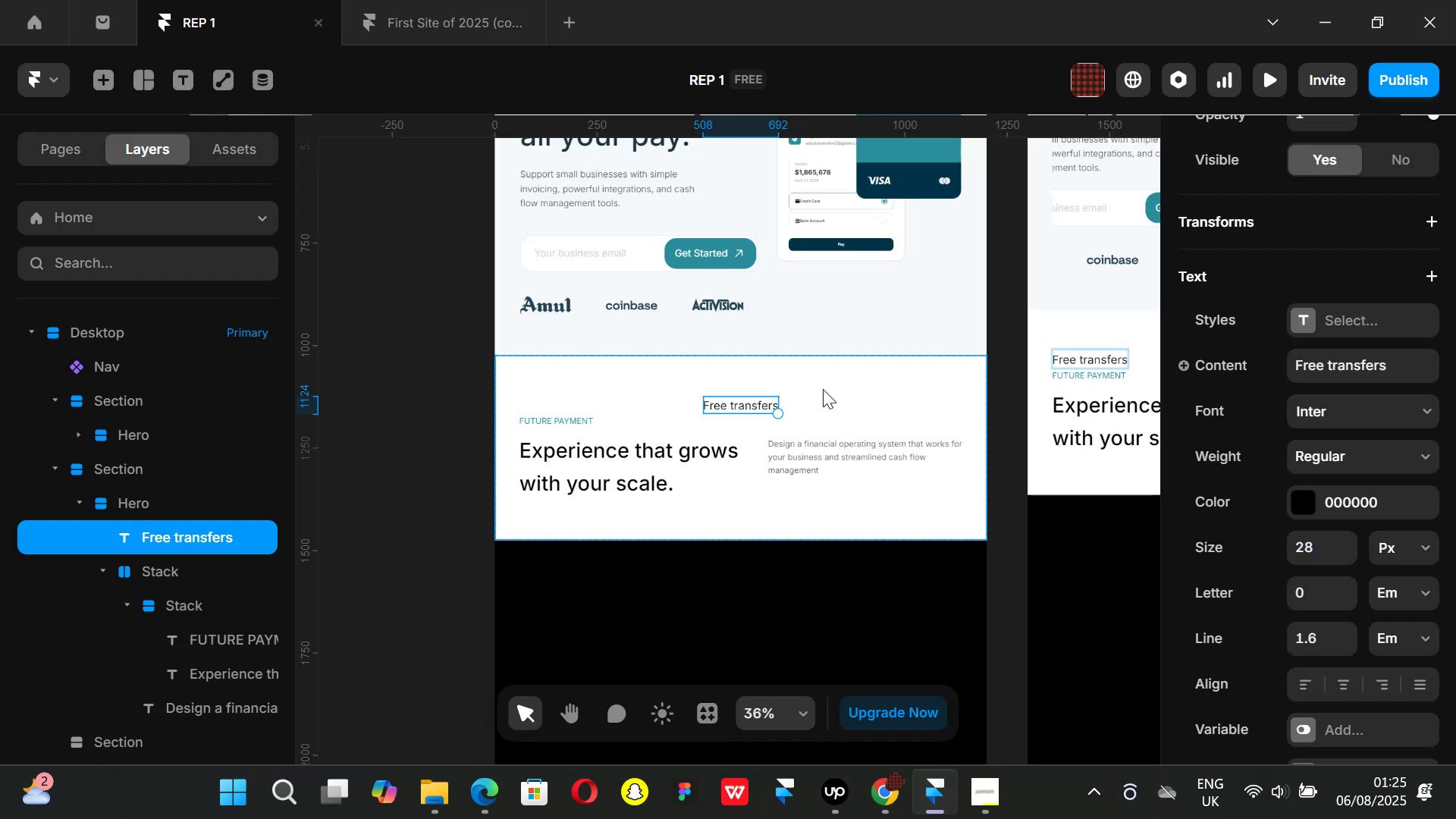 
key(Control+D)
 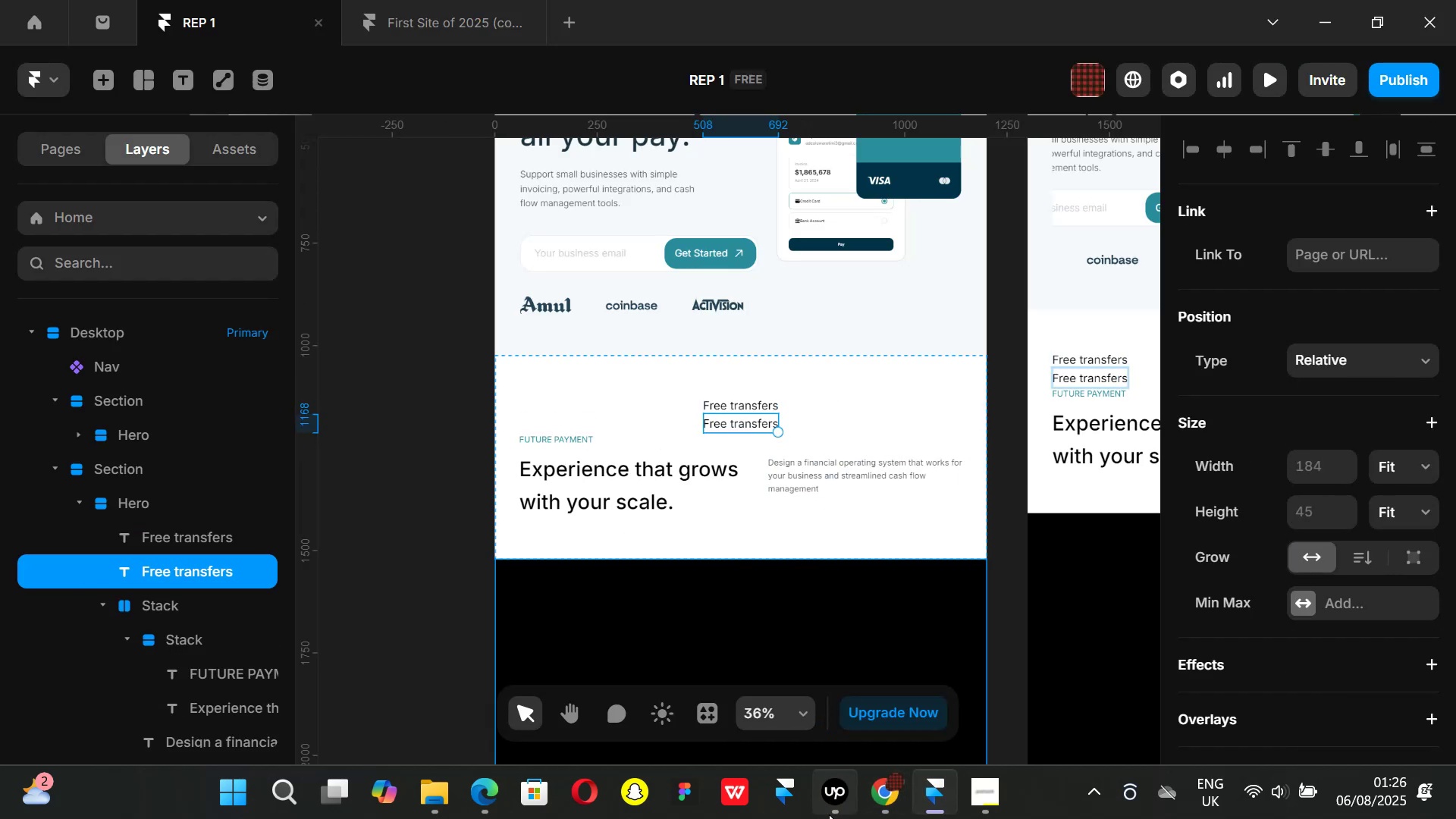 
left_click([875, 797])
 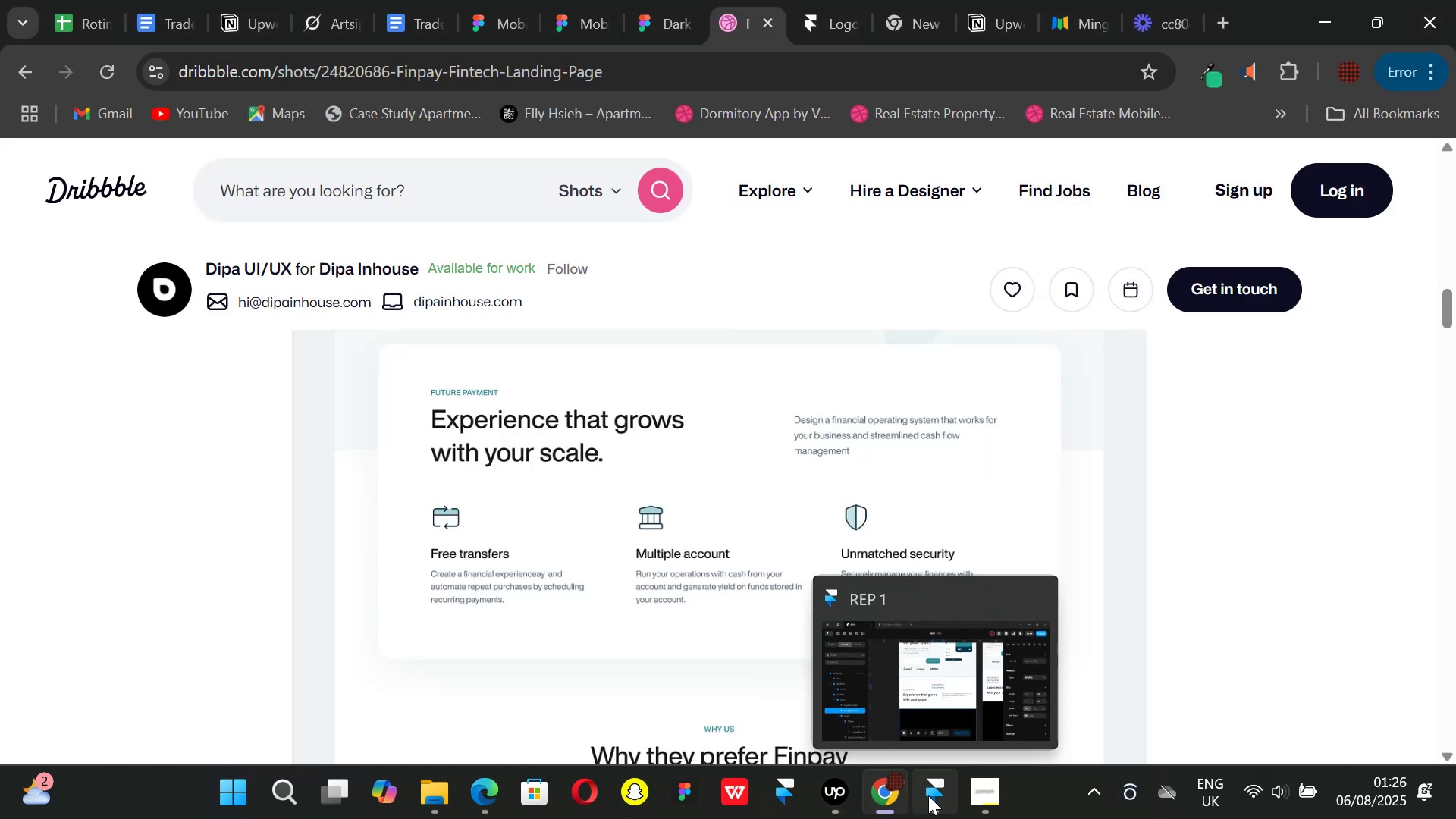 
left_click([928, 795])
 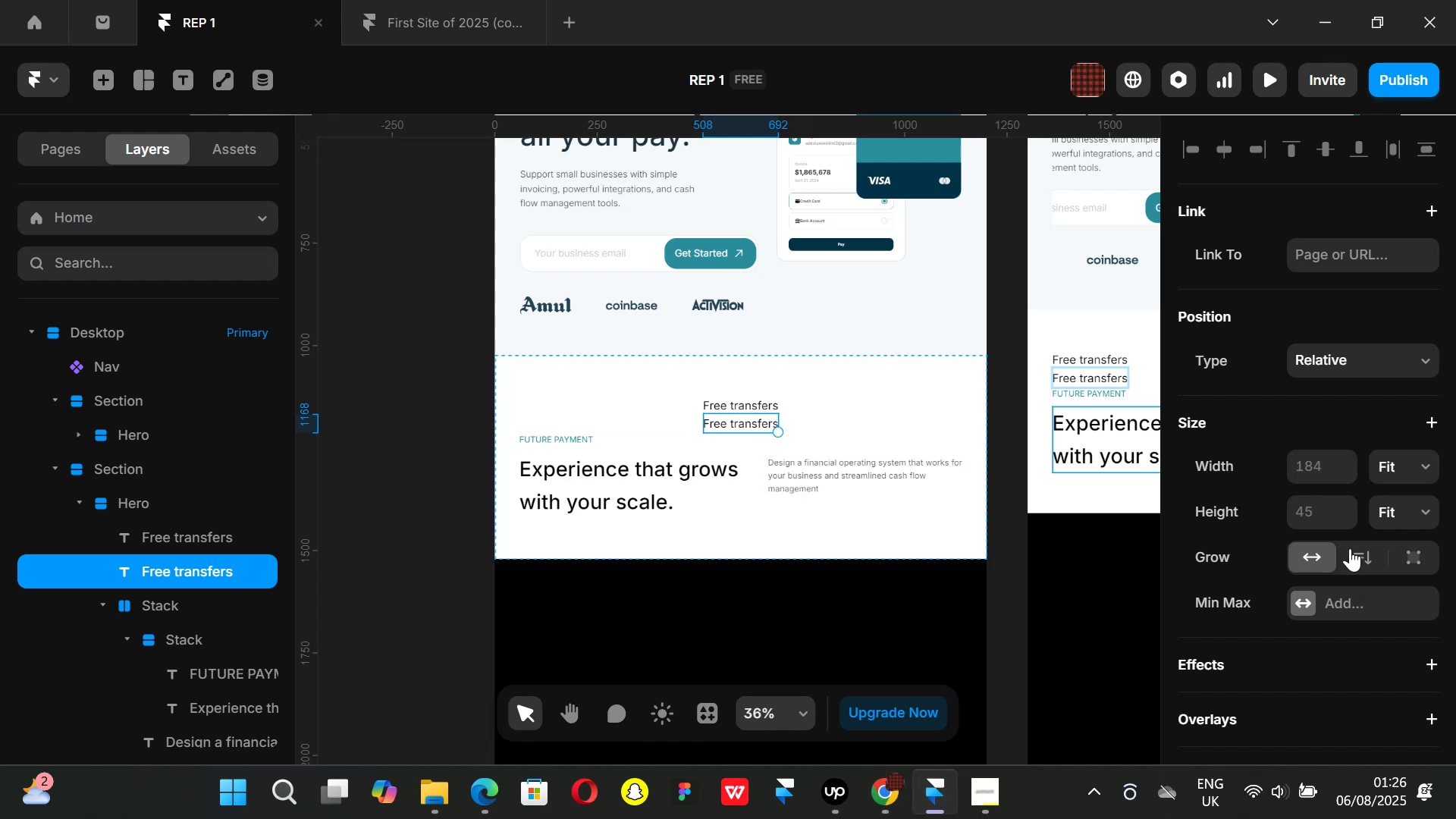 
scroll: coordinate [1336, 640], scroll_direction: down, amount: 4.0
 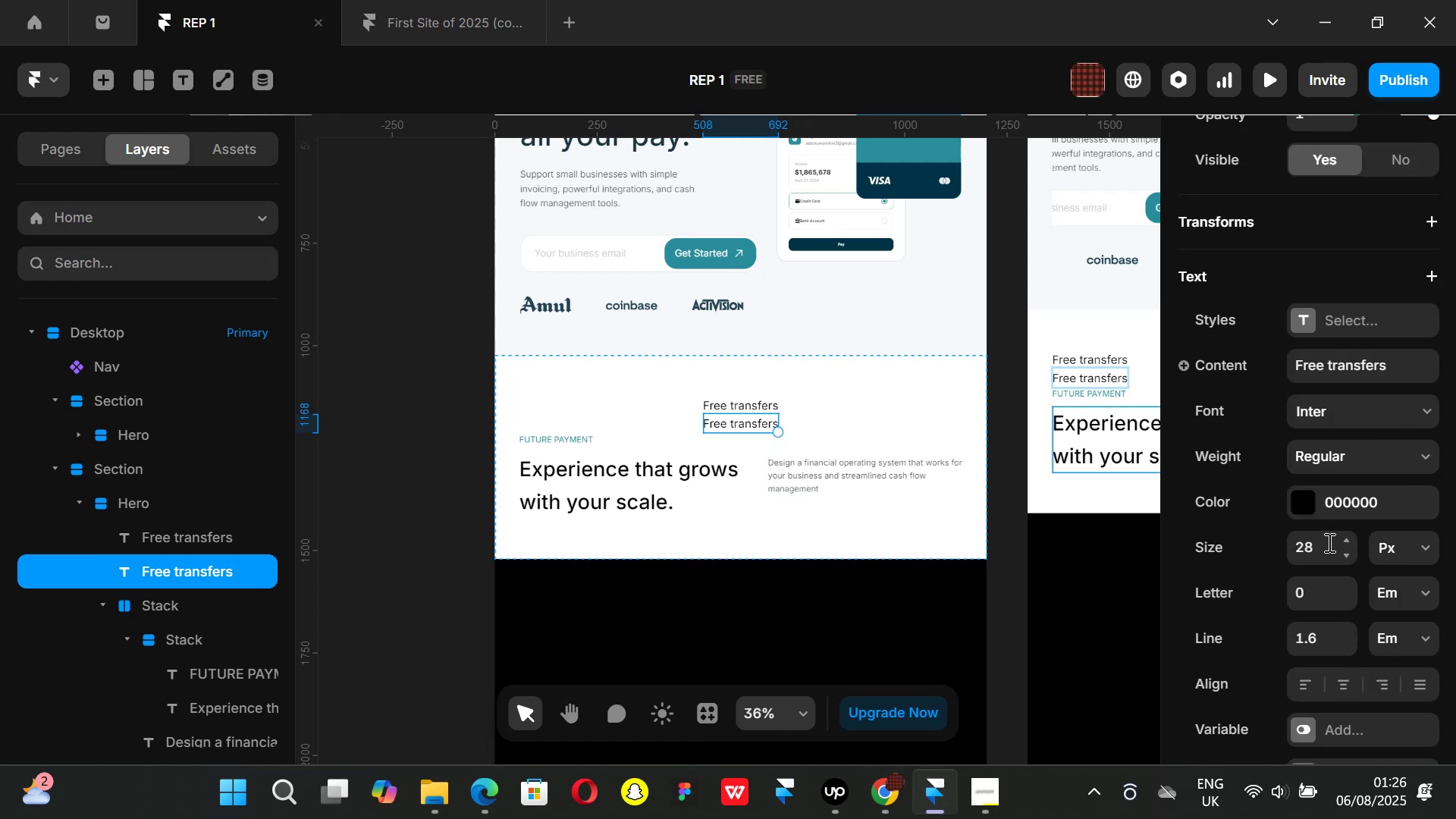 
left_click([1323, 545])
 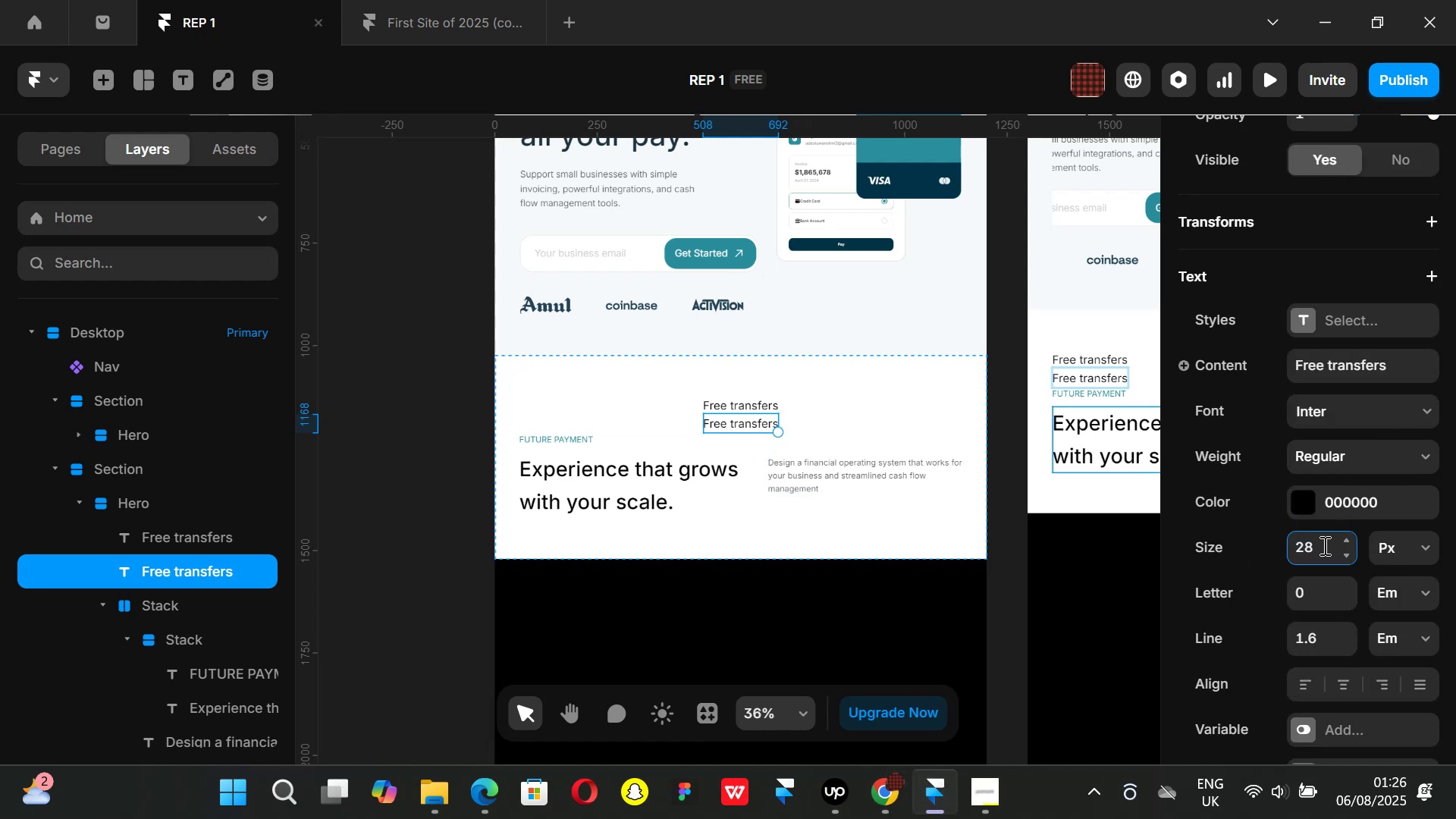 
key(Backspace)
key(Backspace)
key(Backspace)
type(16)
 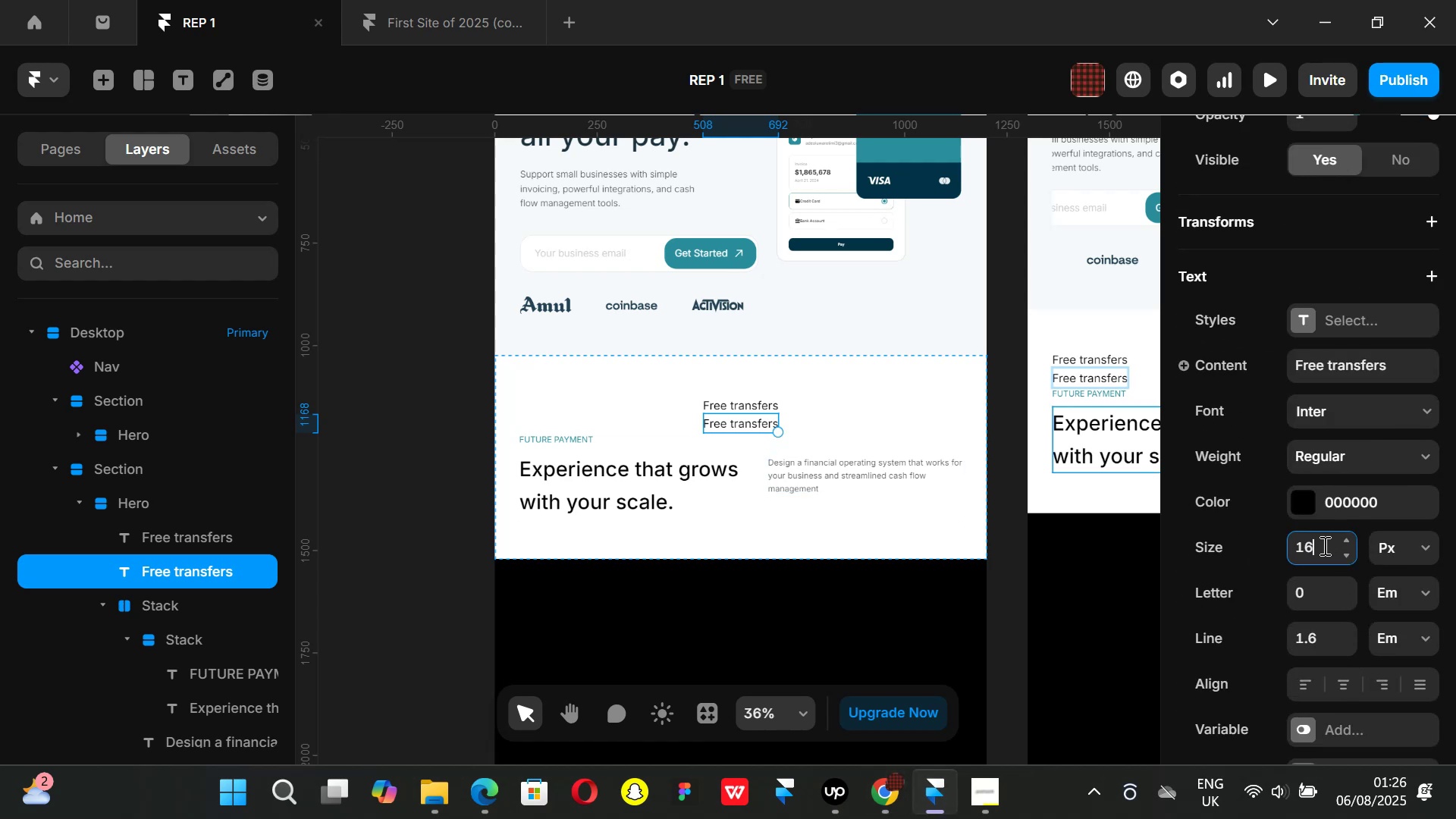 
key(Enter)
 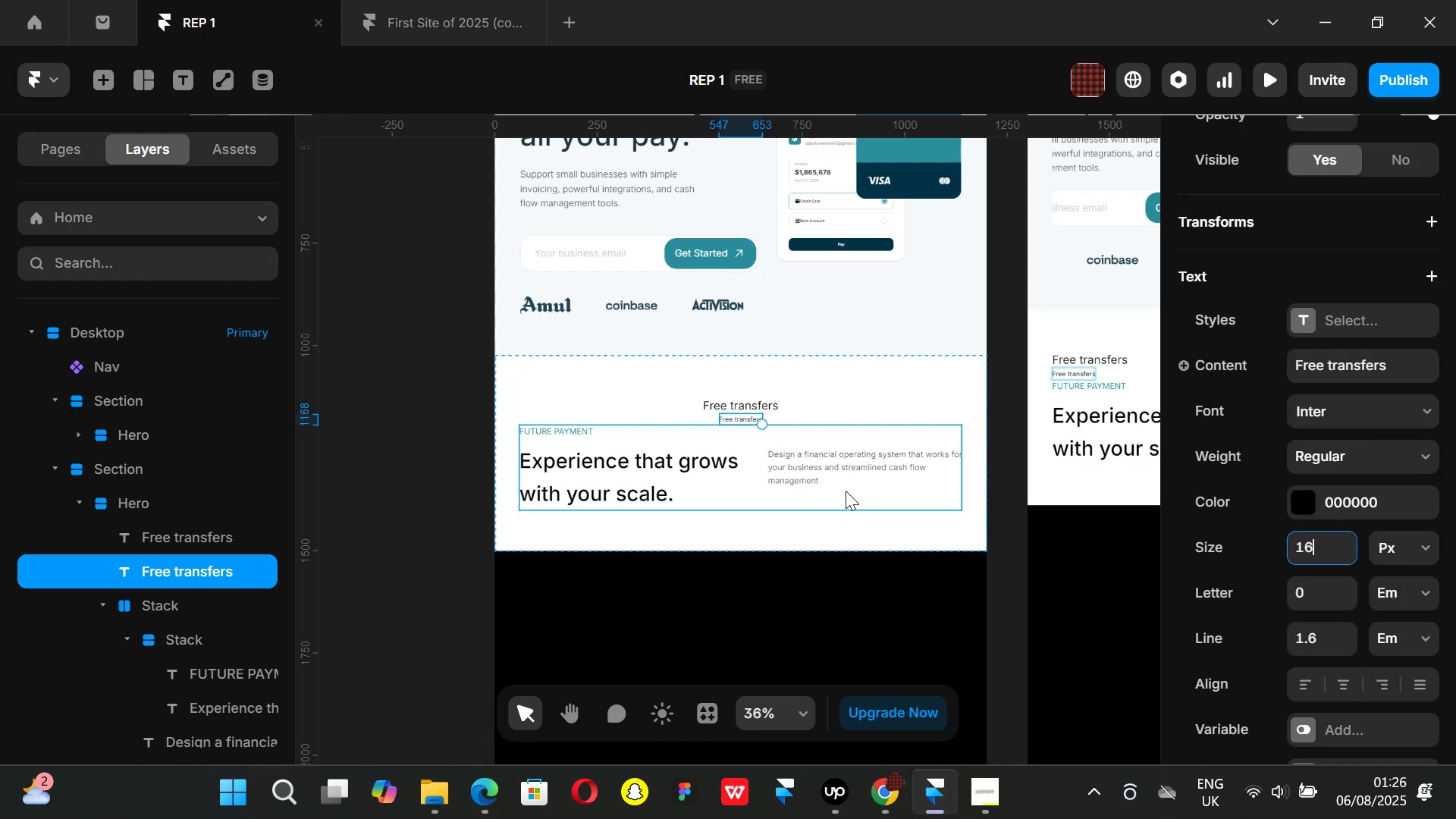 
key(Backspace)
 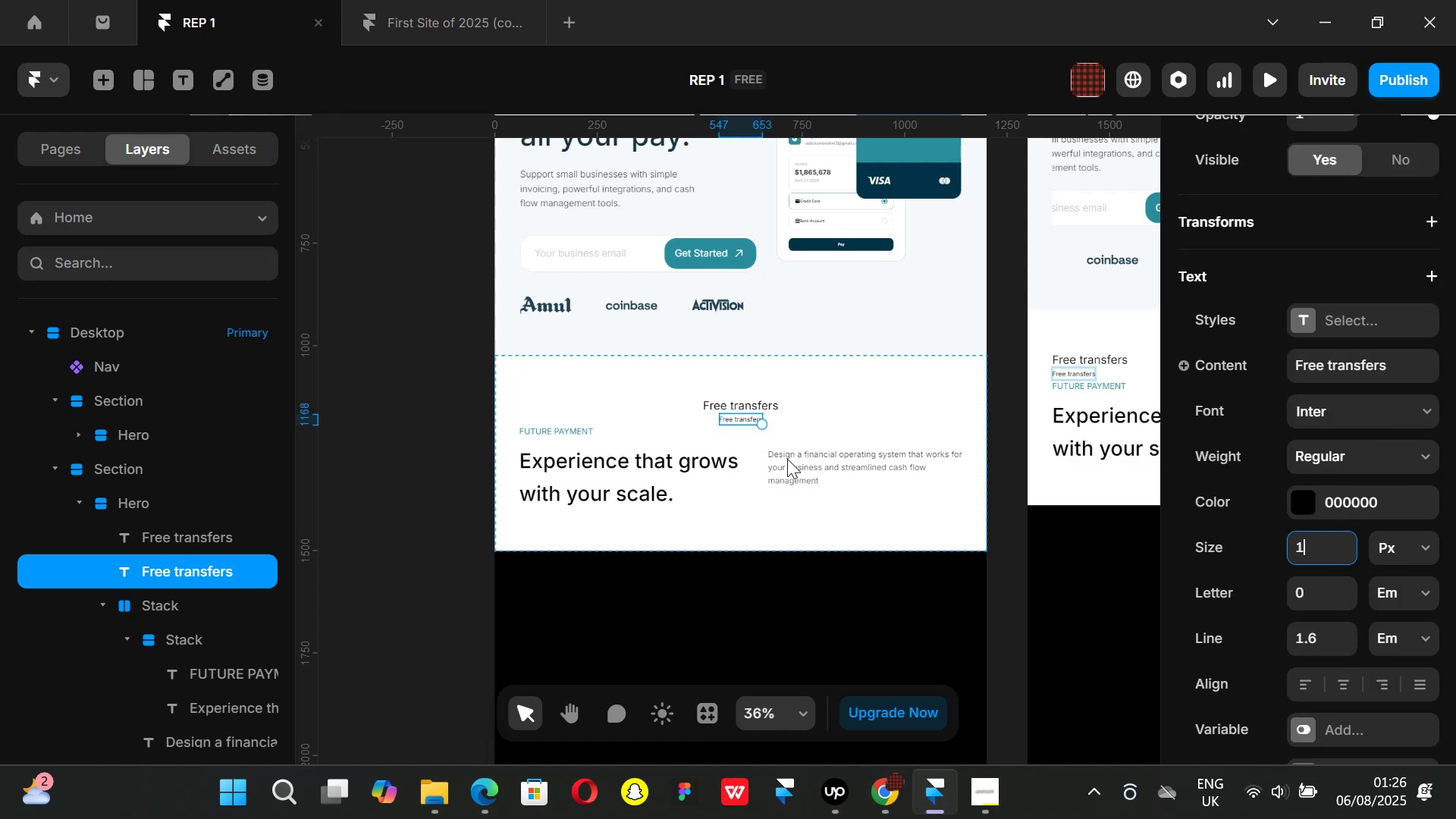 
key(Backspace)
 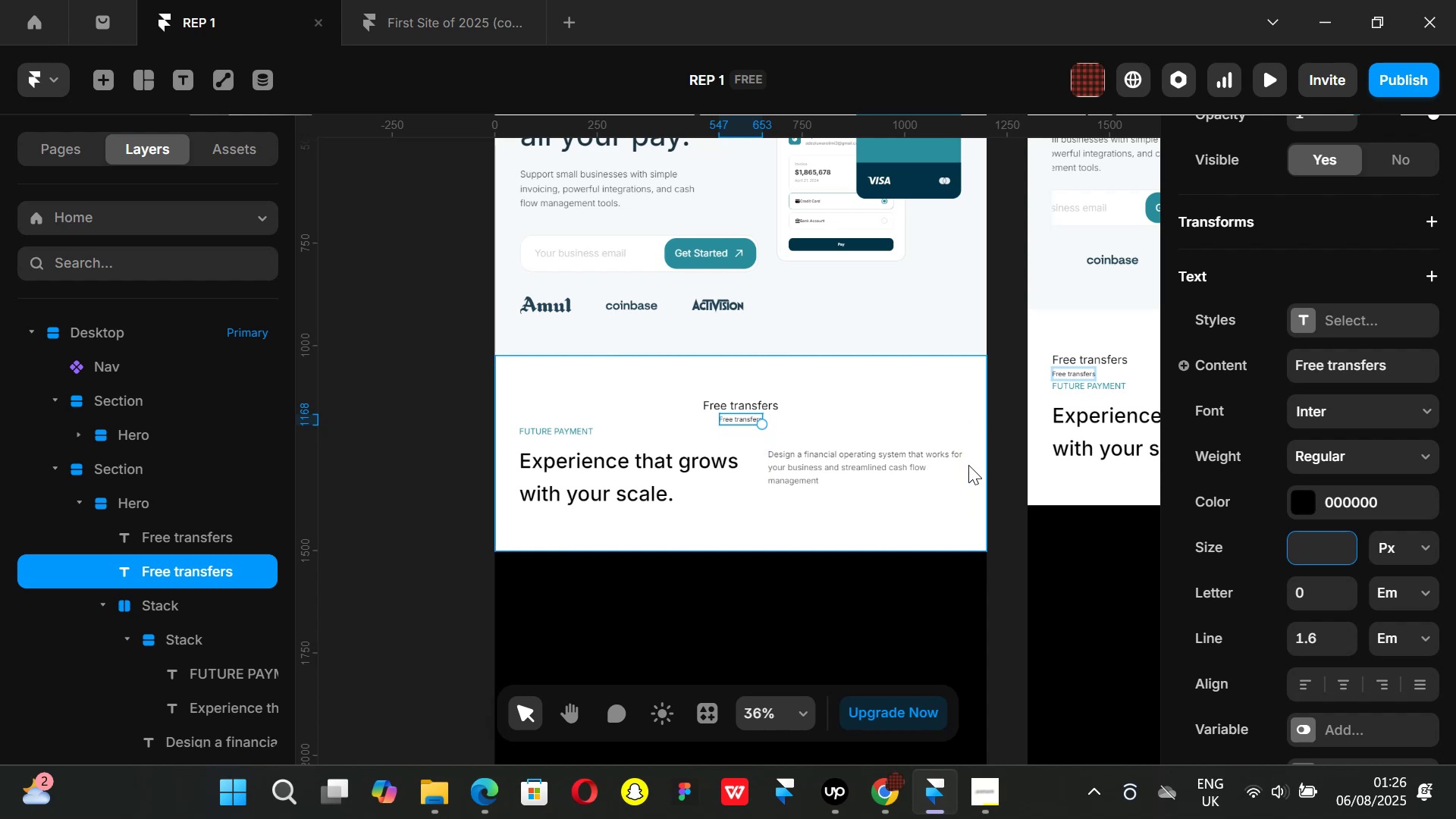 
left_click([1006, 487])
 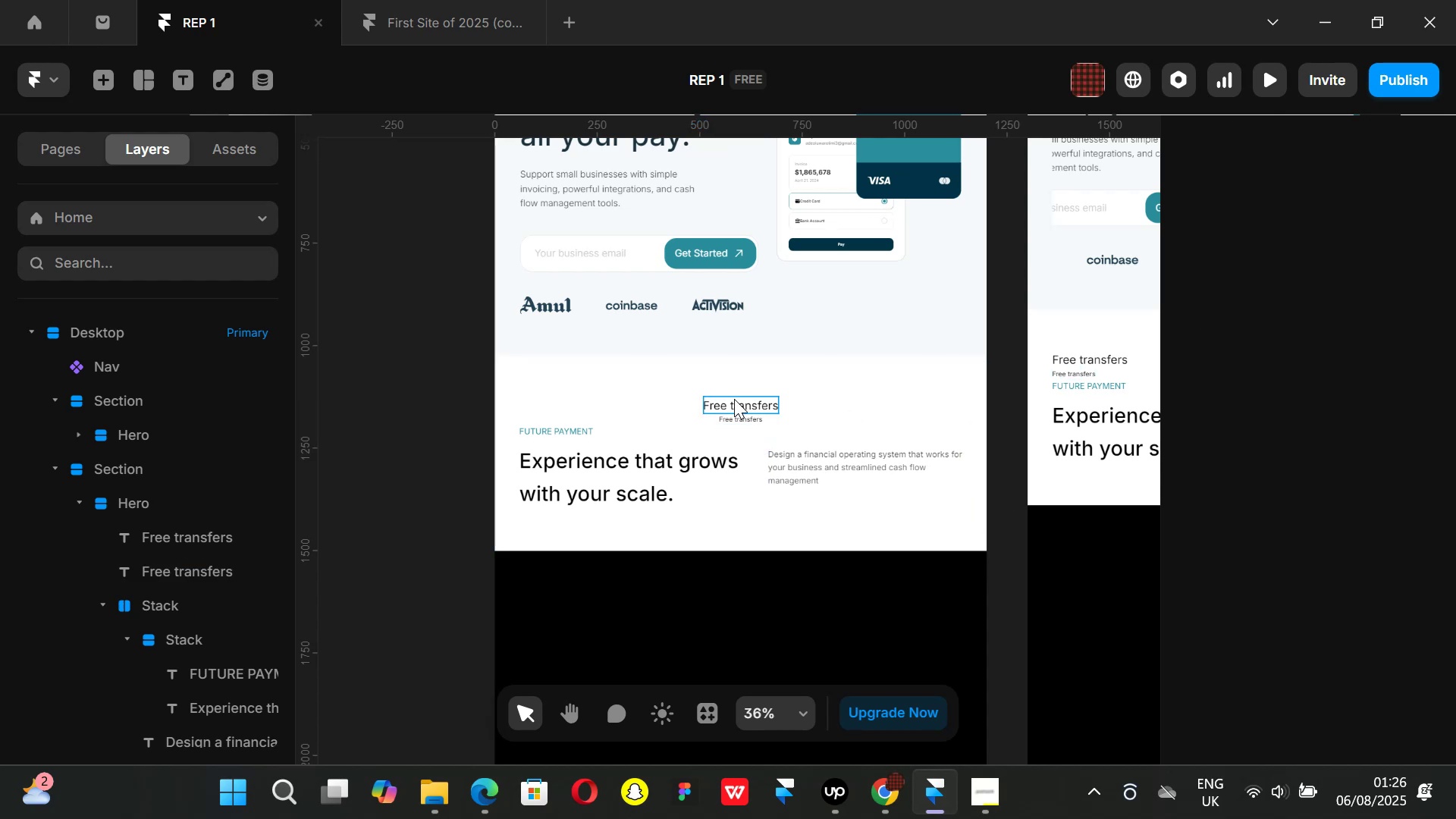 
left_click([751, 416])
 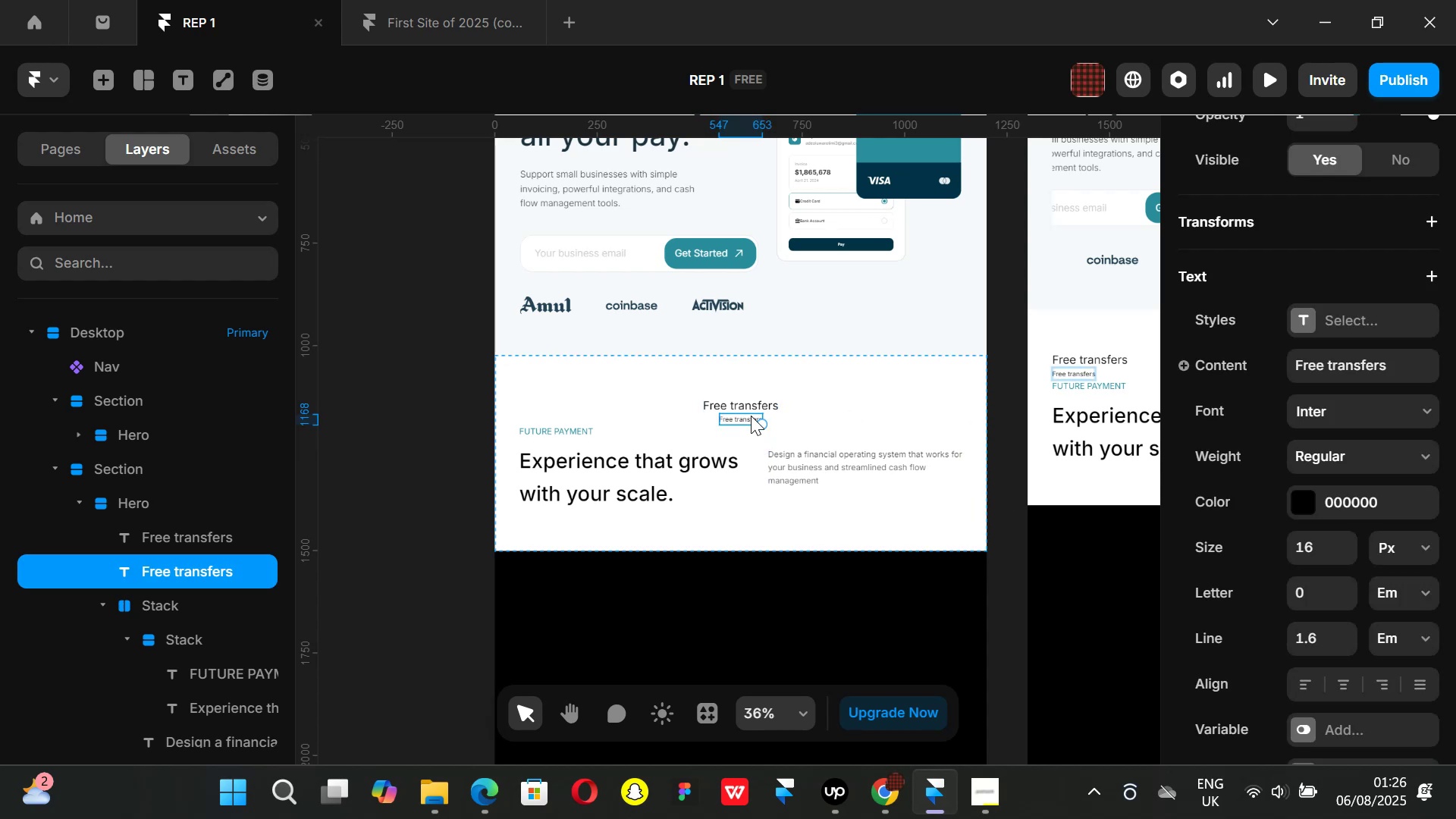 
key(Backspace)
 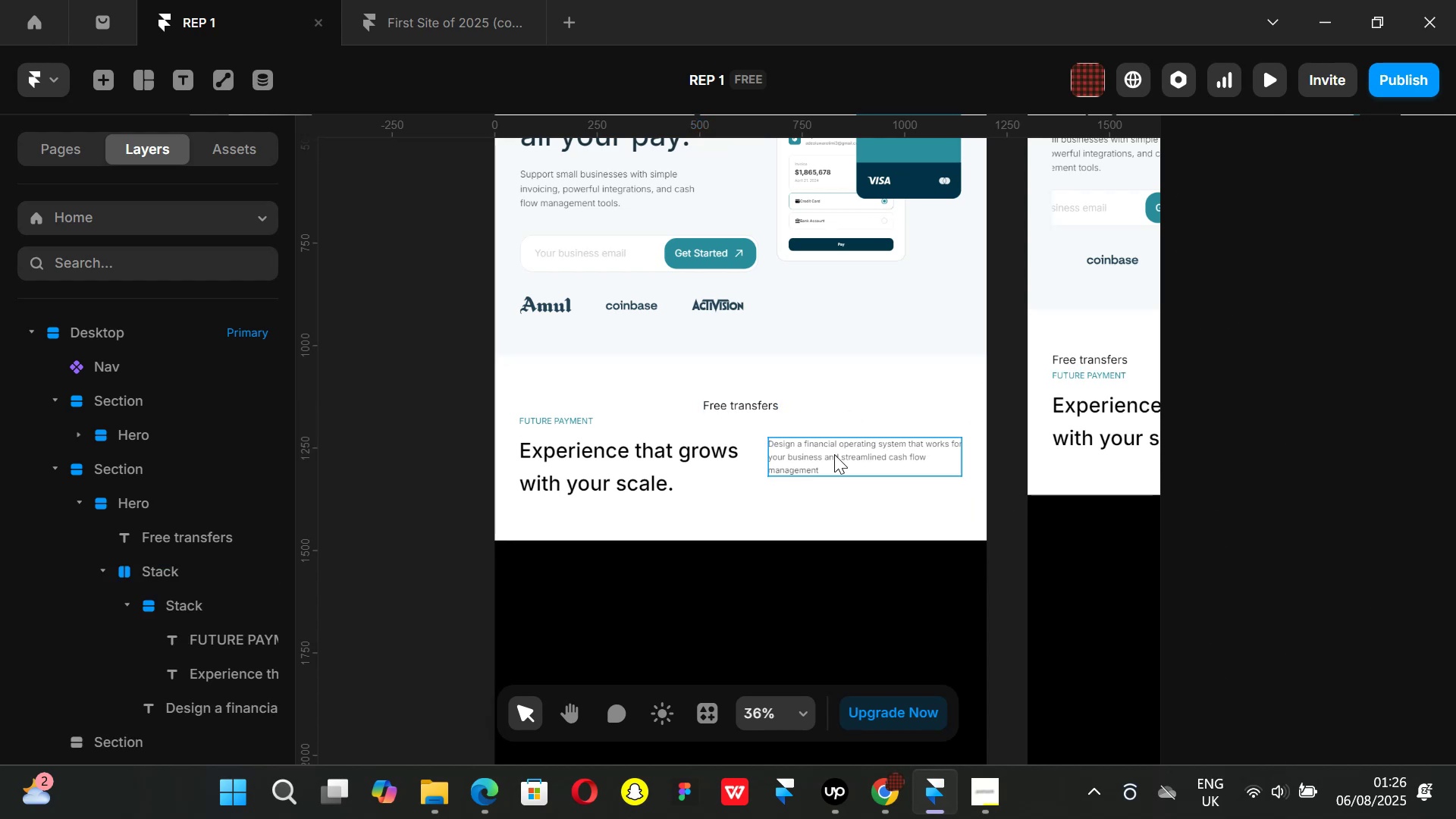 
left_click([834, 454])
 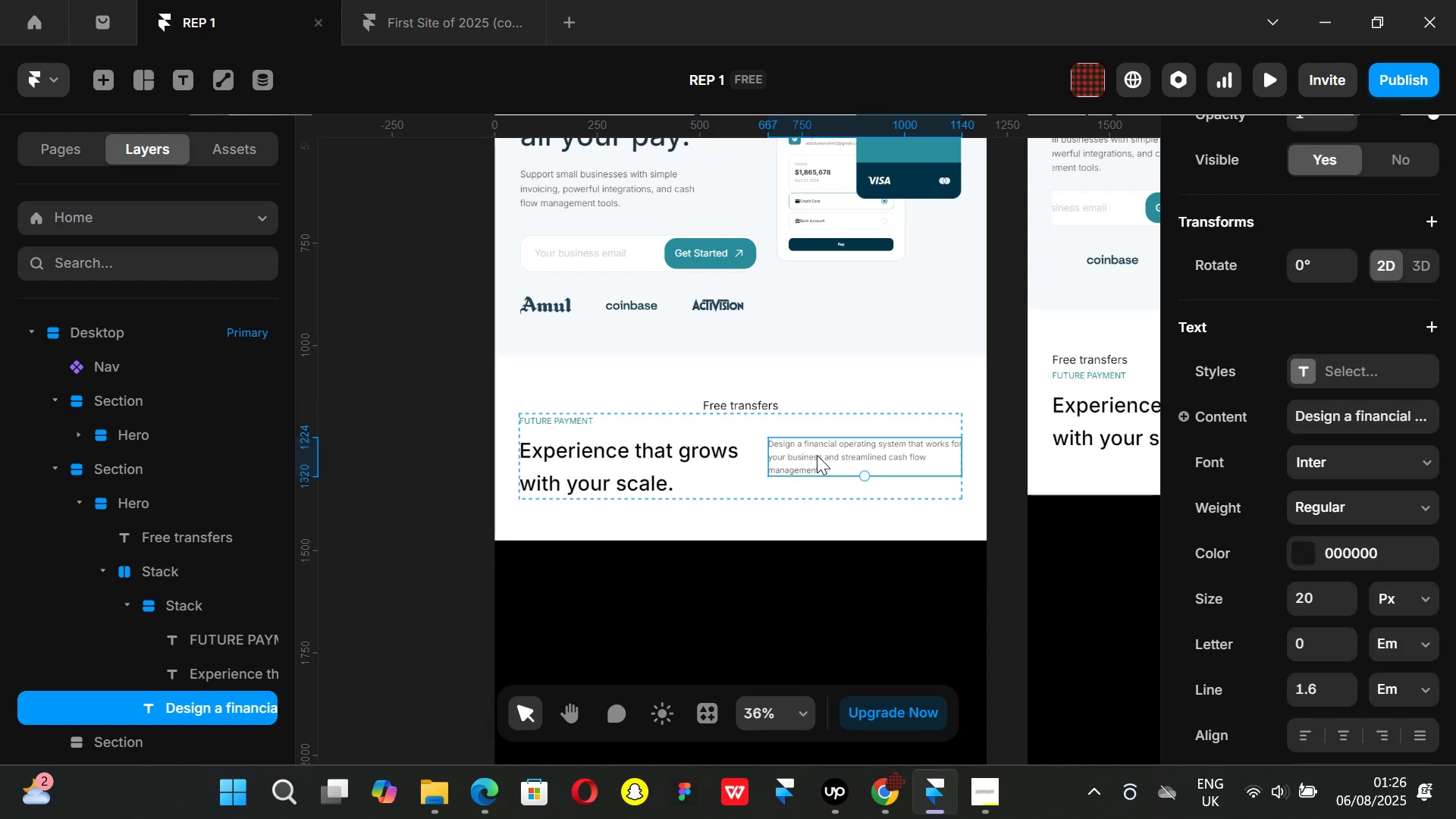 
hold_key(key=AltLeft, duration=1.51)
left_click_drag(start_coordinate=[817, 455], to_coordinate=[814, 378])
 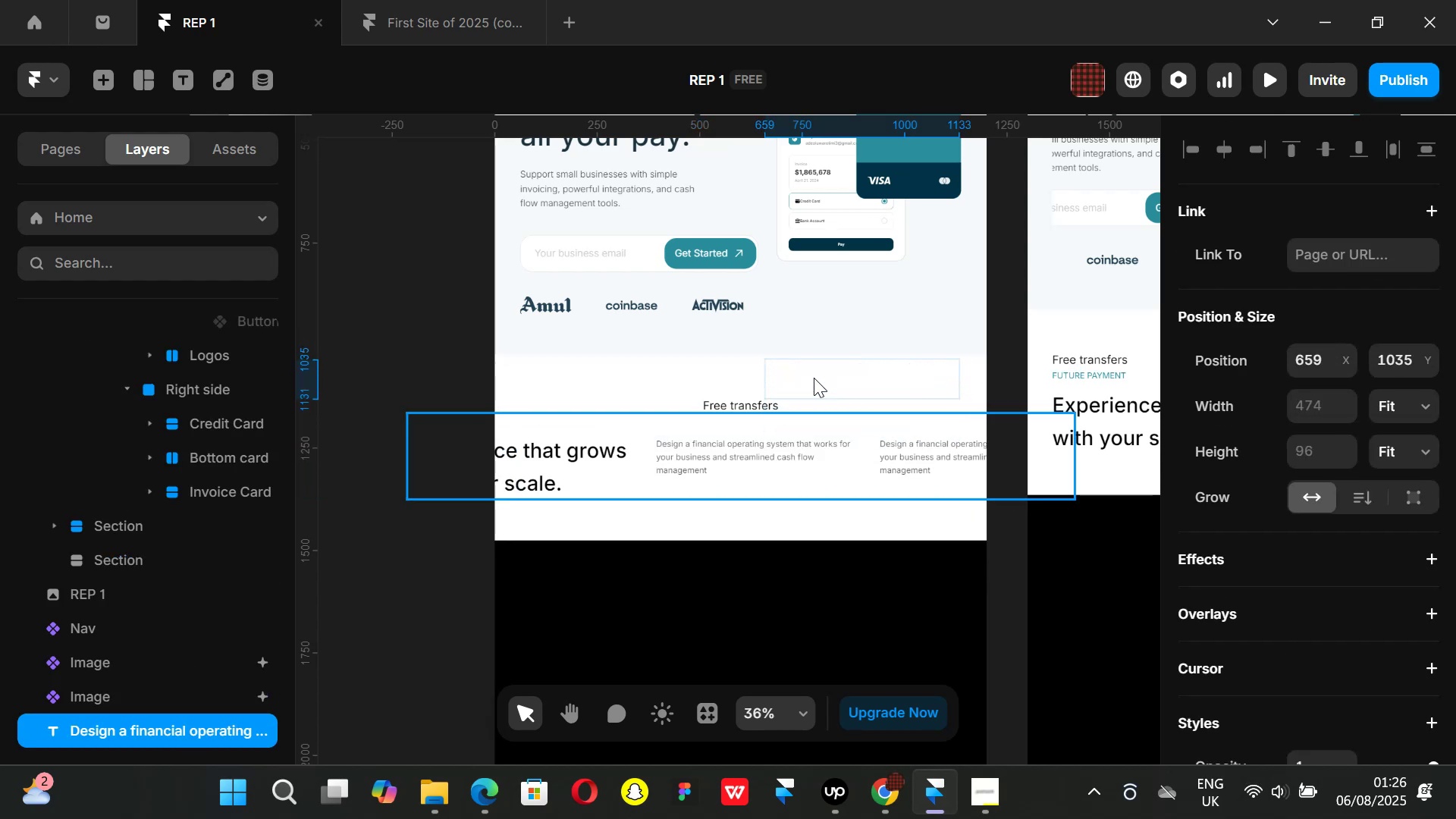 
hold_key(key=AltLeft, duration=0.36)
 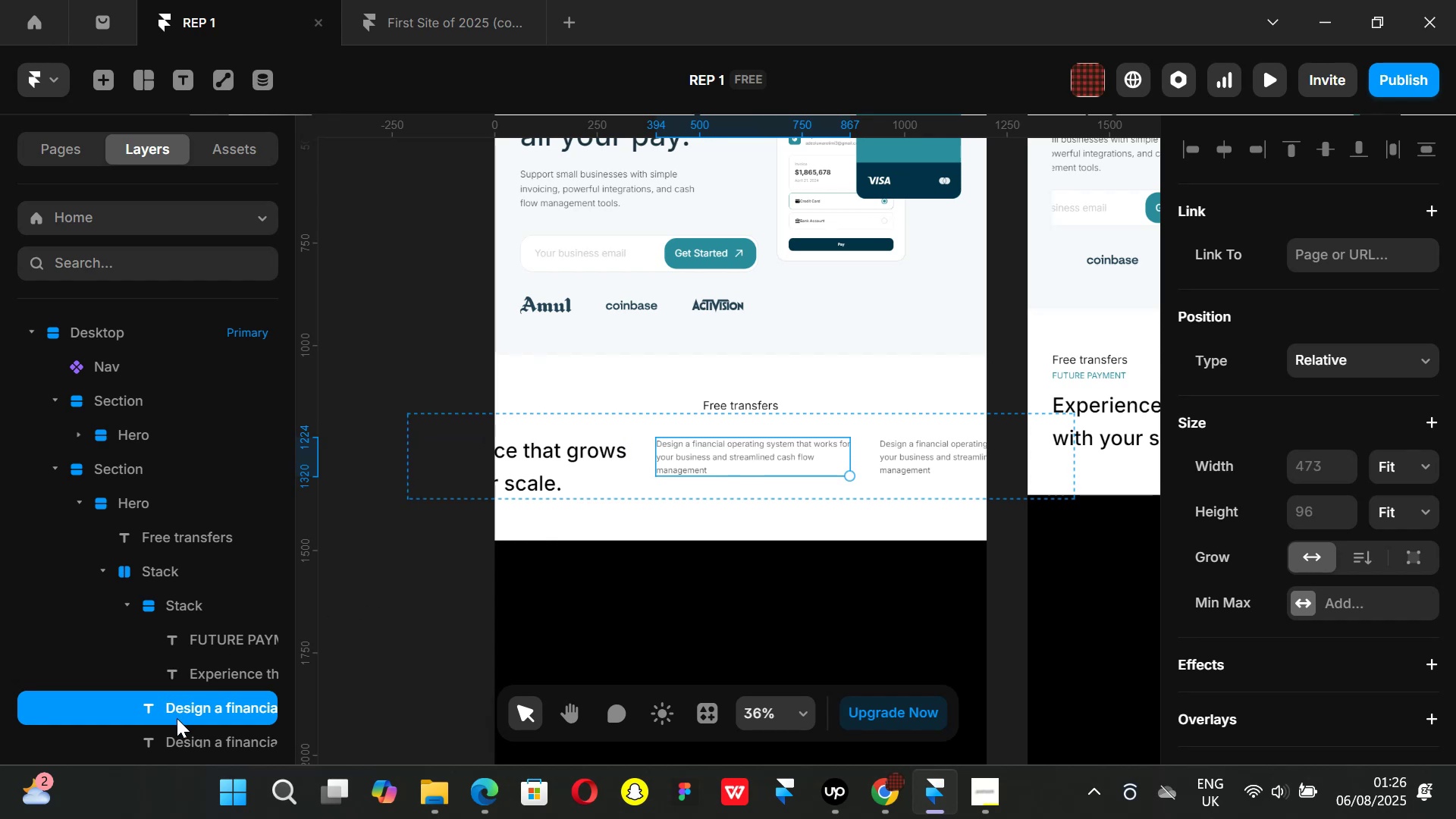 
left_click_drag(start_coordinate=[178, 708], to_coordinate=[179, 554])
 